 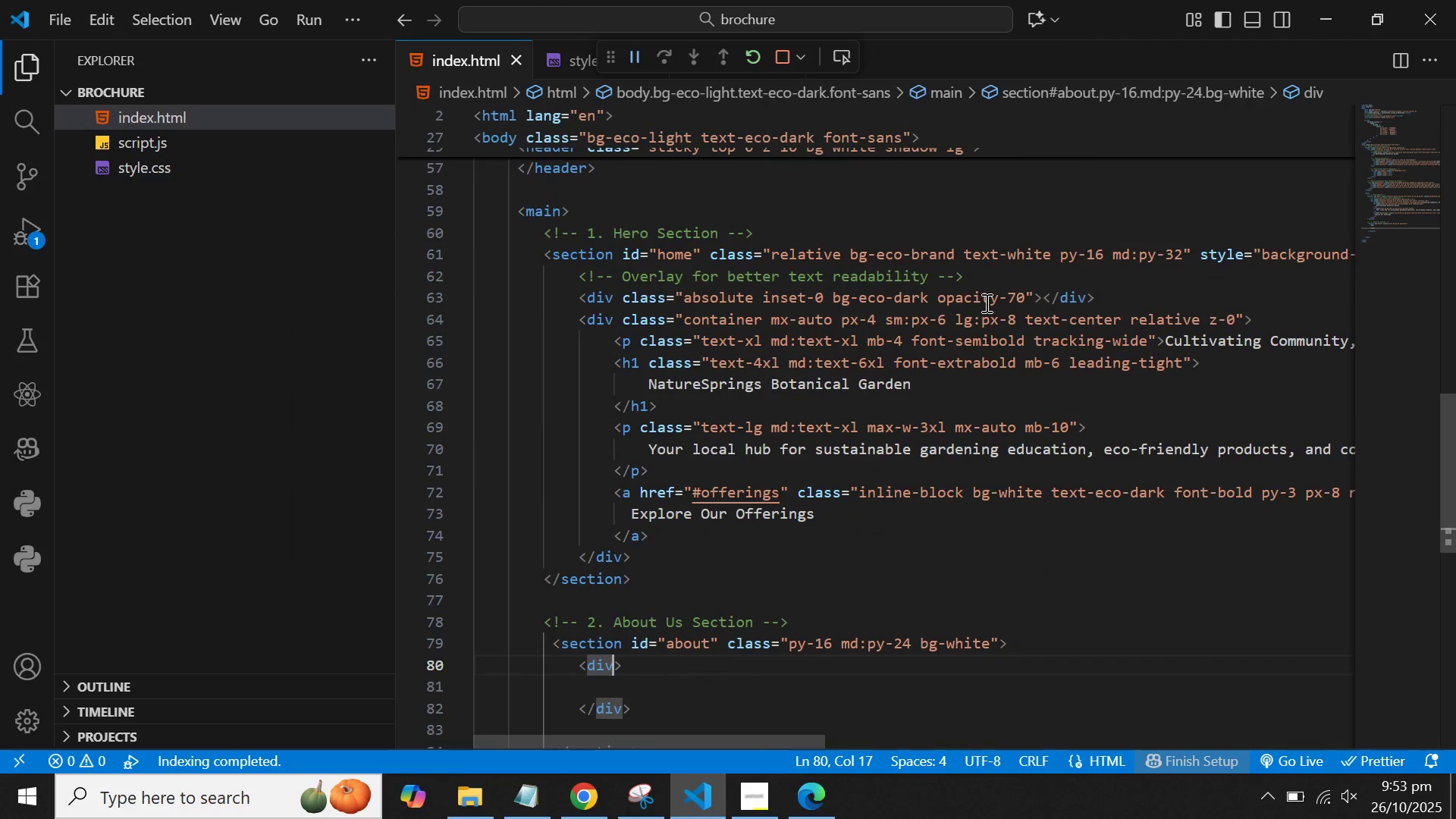 
scroll: coordinate [994, 312], scroll_direction: down, amount: 3.0
 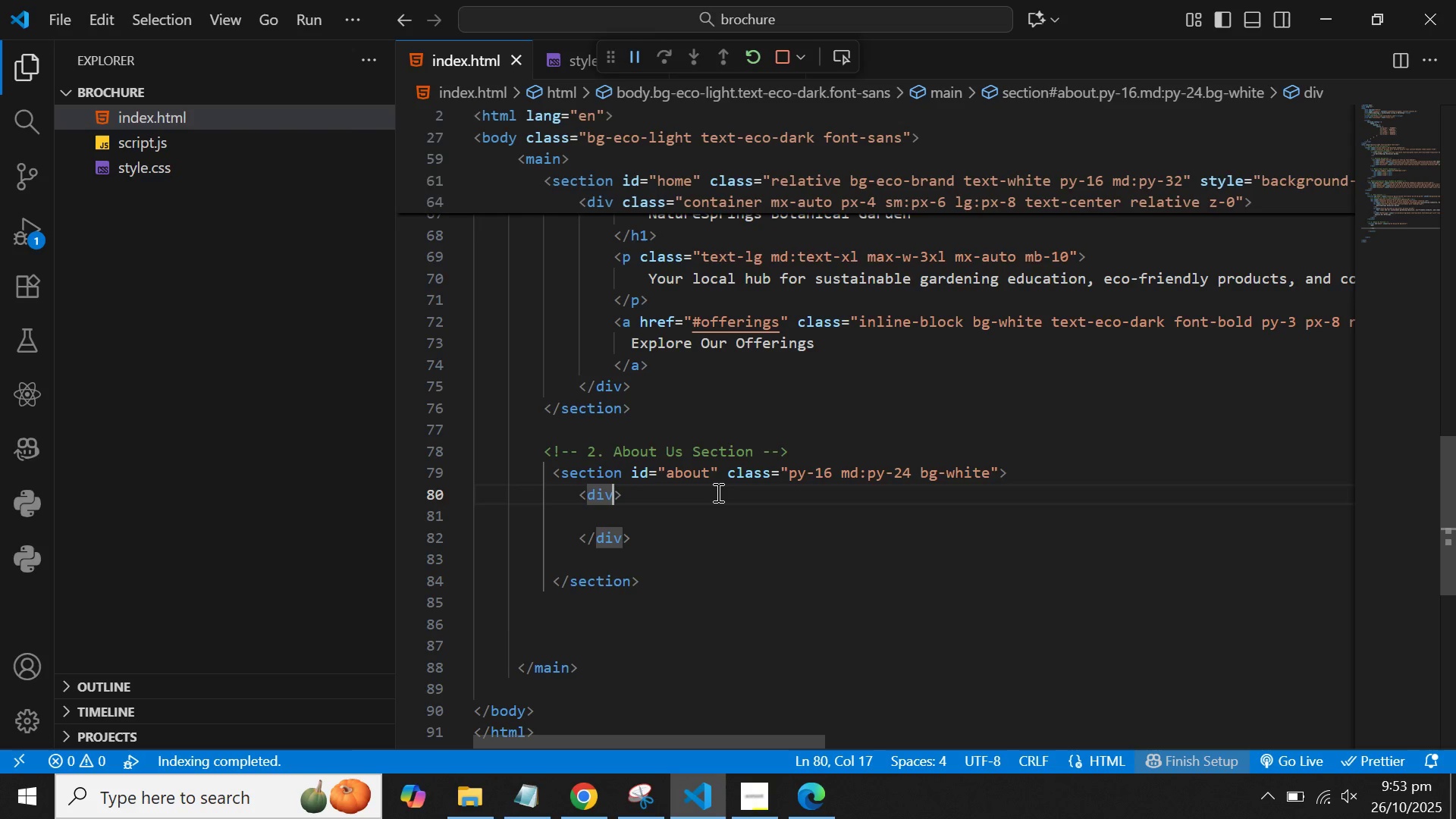 
wait(16.66)
 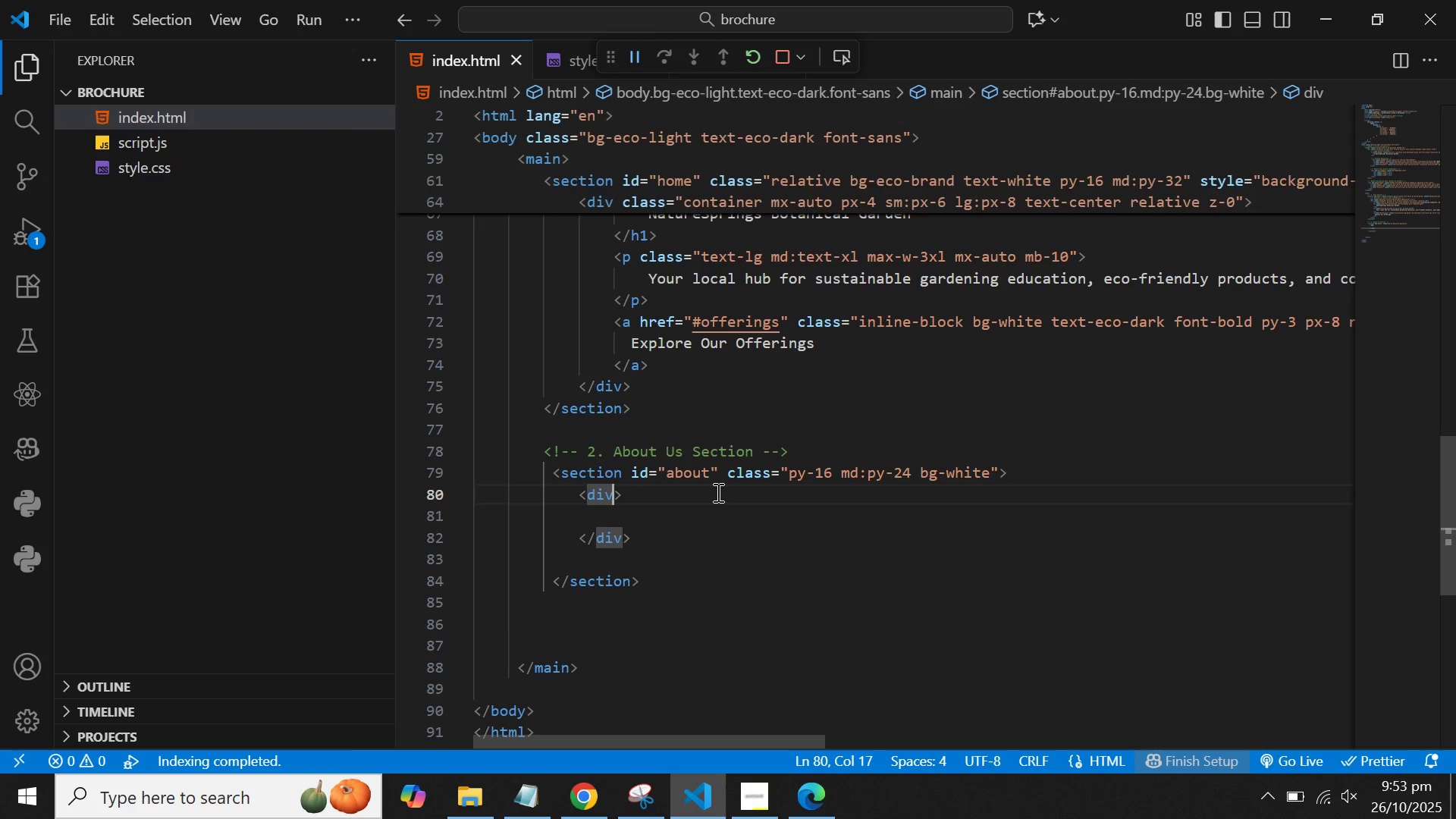 
type( class)
 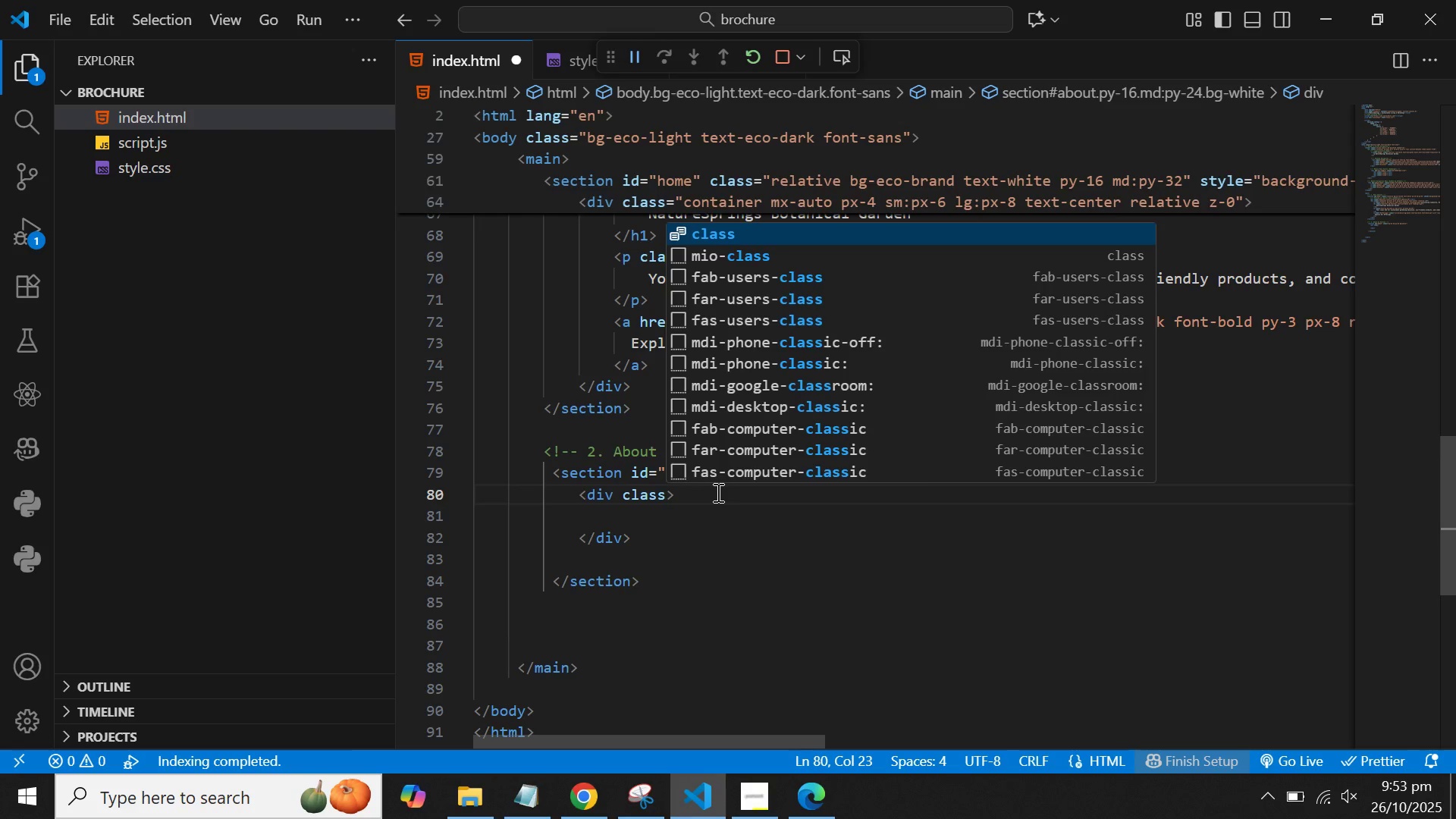 
type(=container mx-auto px-4 smLpx)
key(Backspace)
key(Backspace)
key(Backspace)
type(:px-6 lg:px-8)
 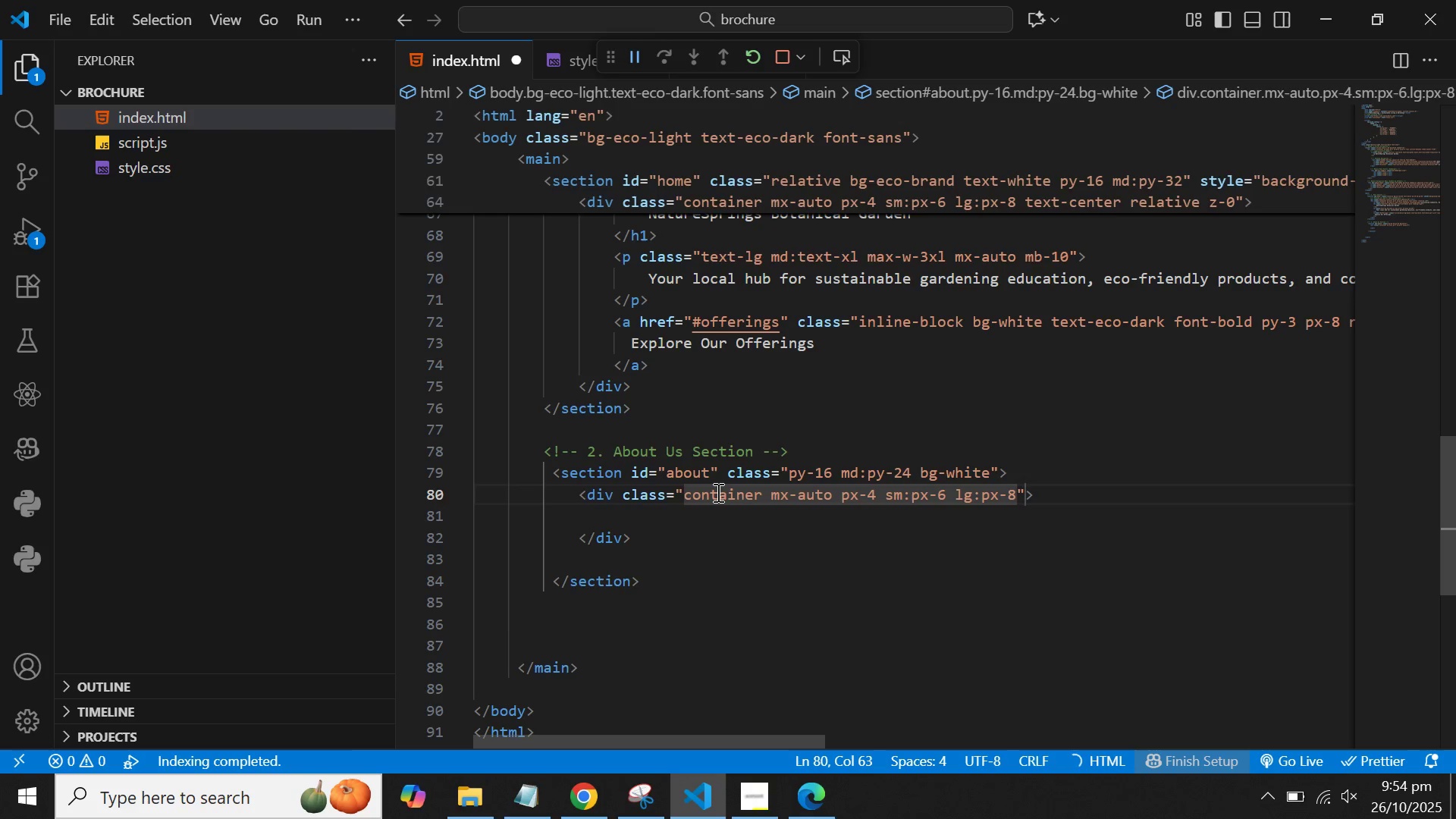 
key(ArrowRight)
 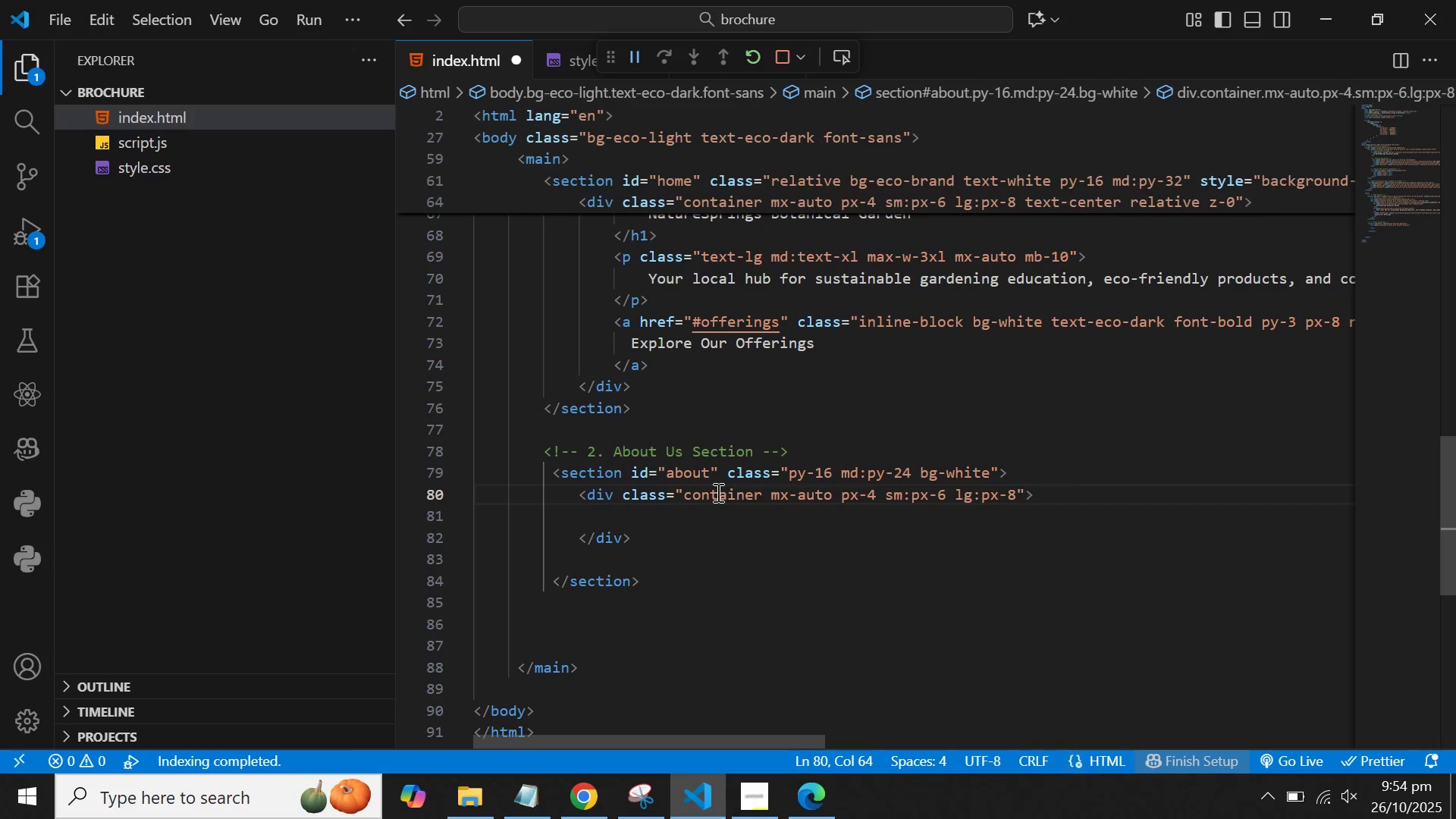 
key(ArrowRight)
 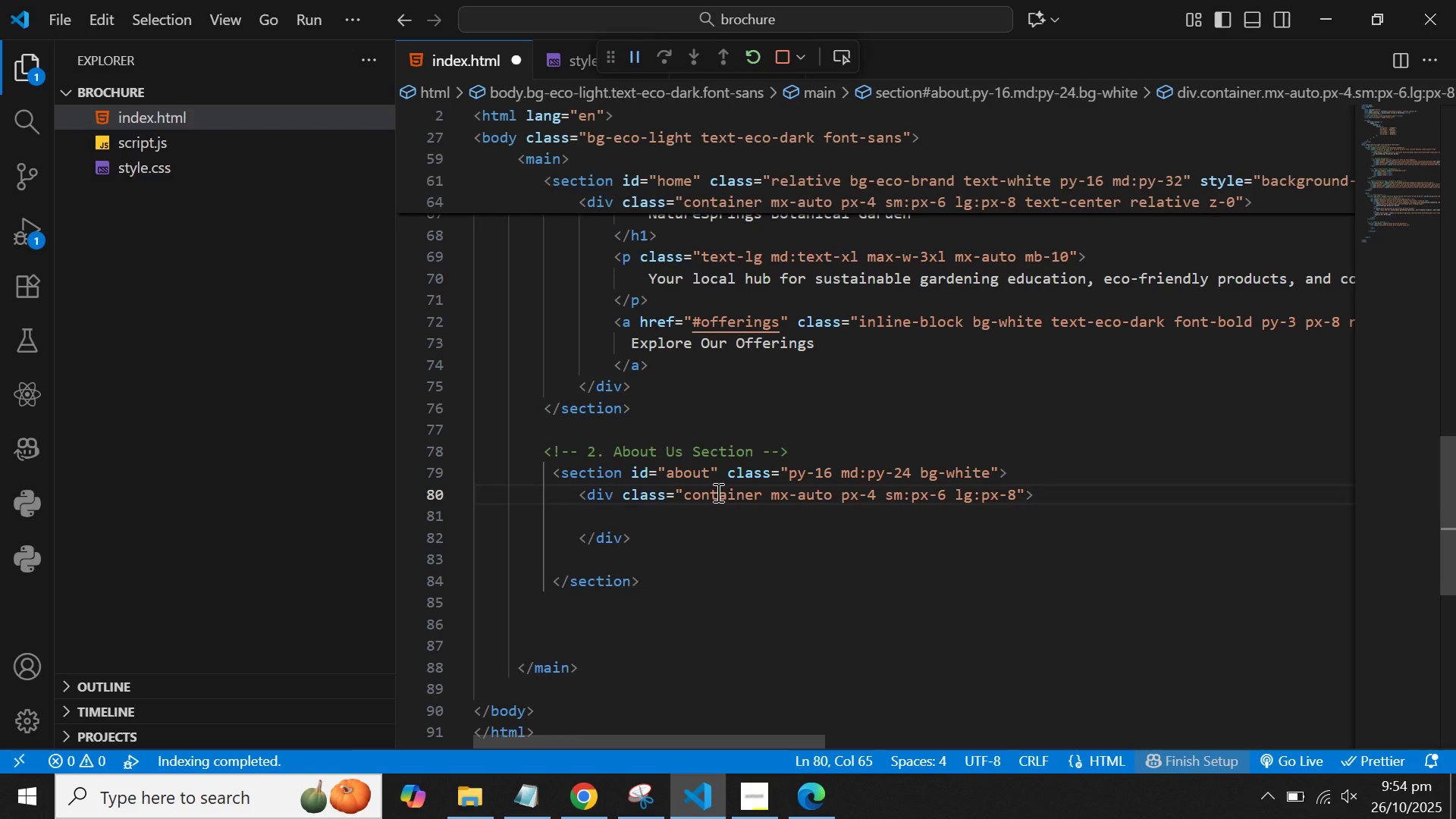 
key(Enter)
 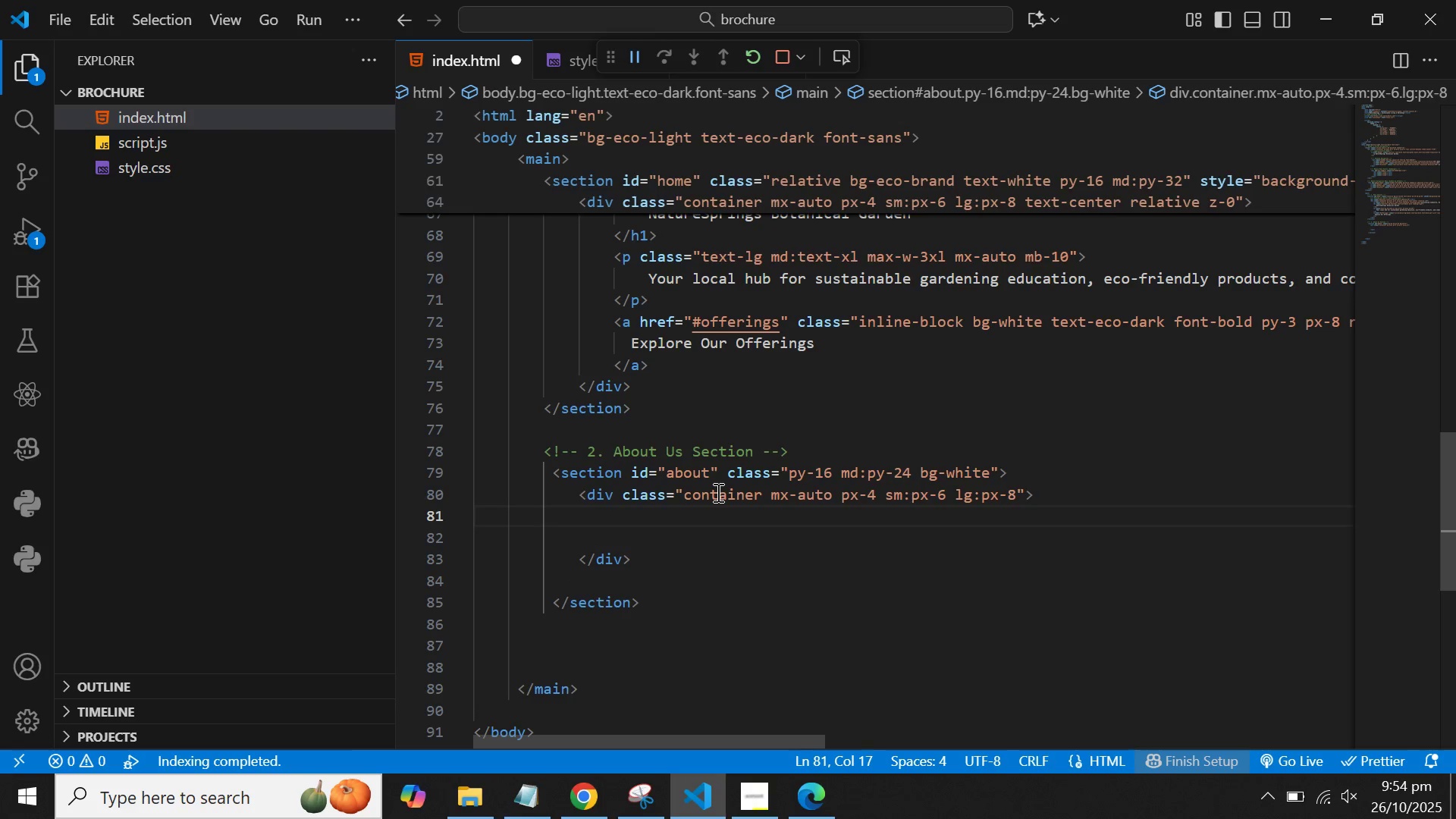 
wait(5.96)
 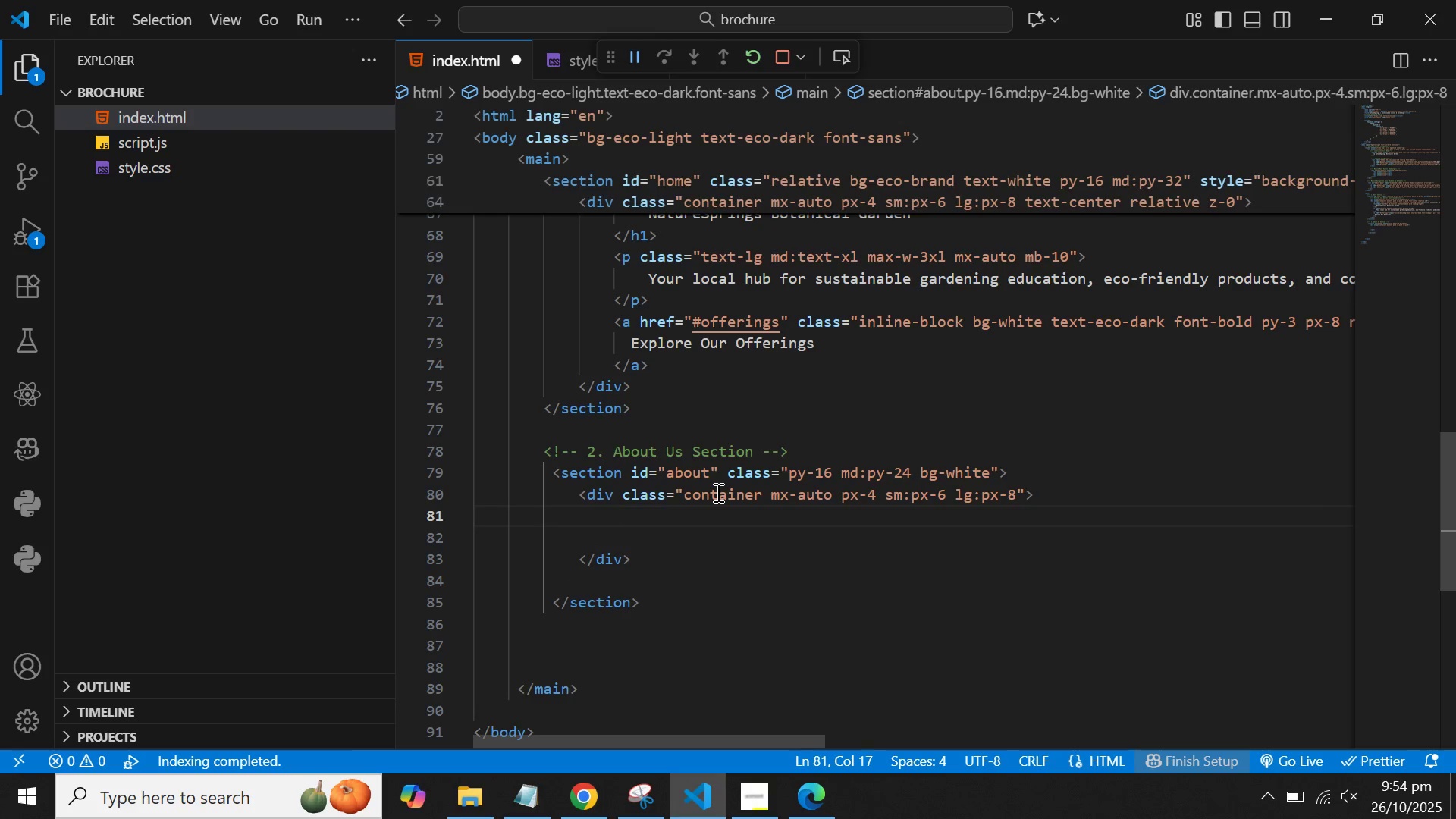 
type(<h2 class=)
 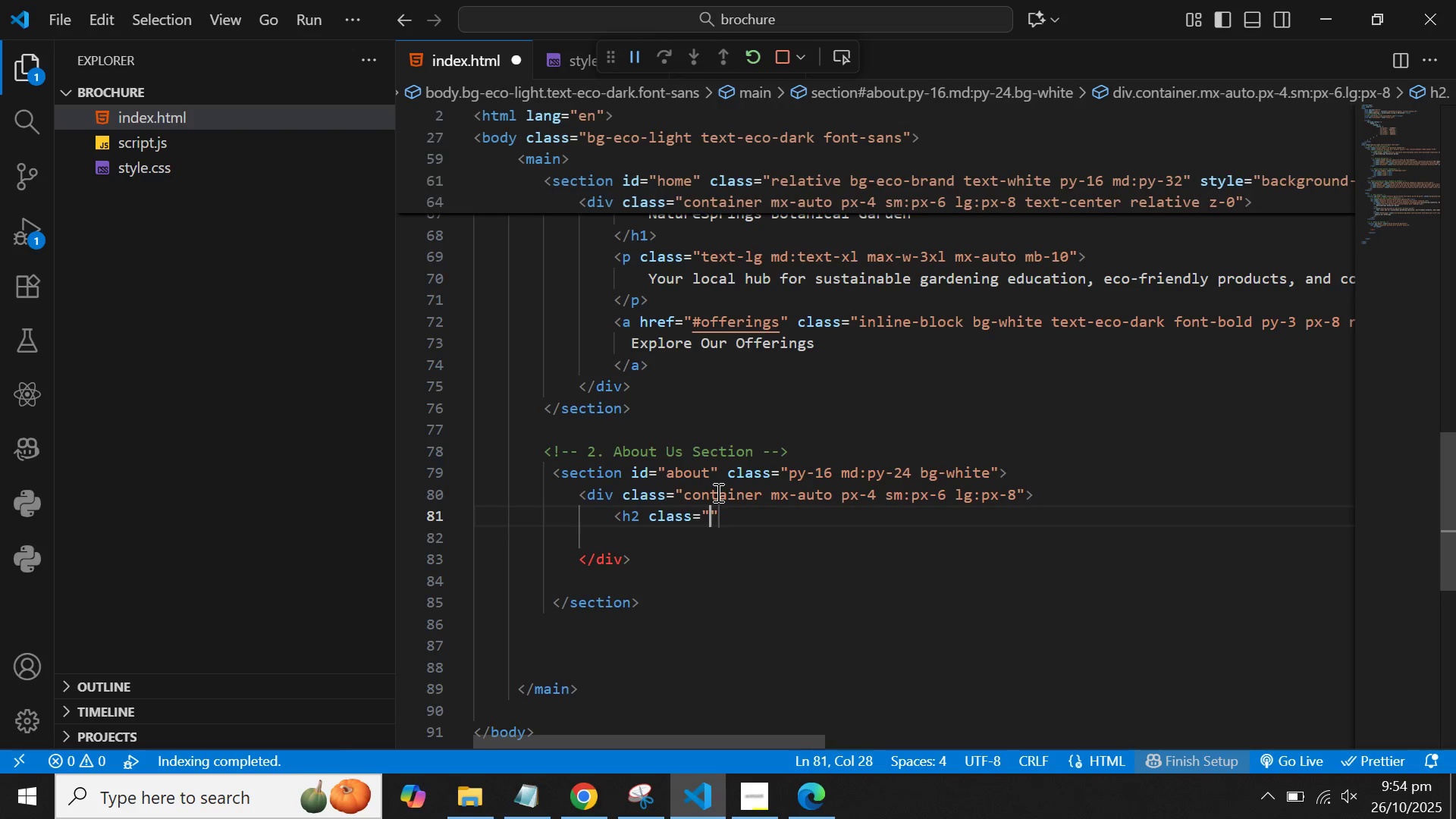 
wait(11.1)
 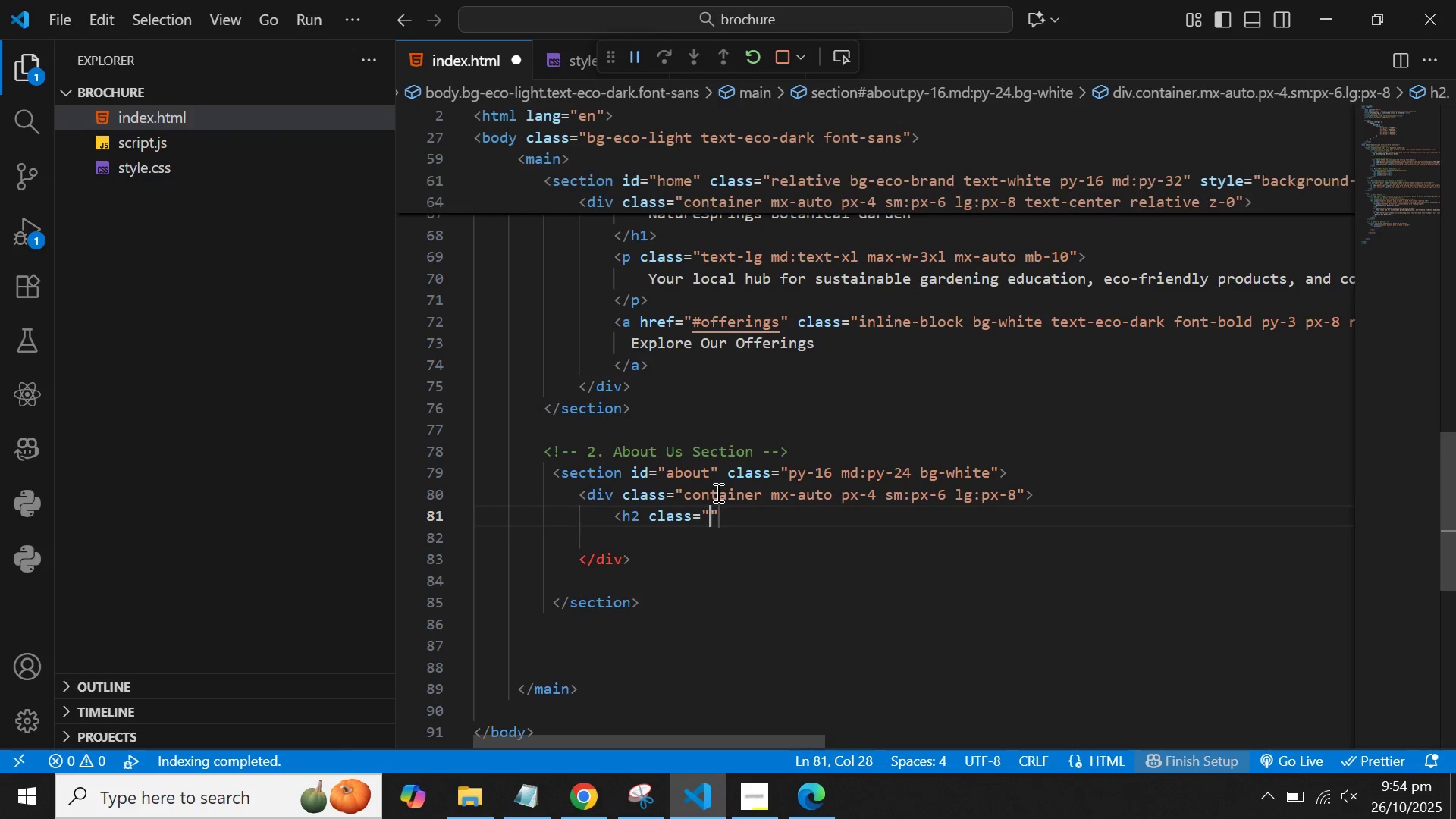 
key(ArrowRight)
 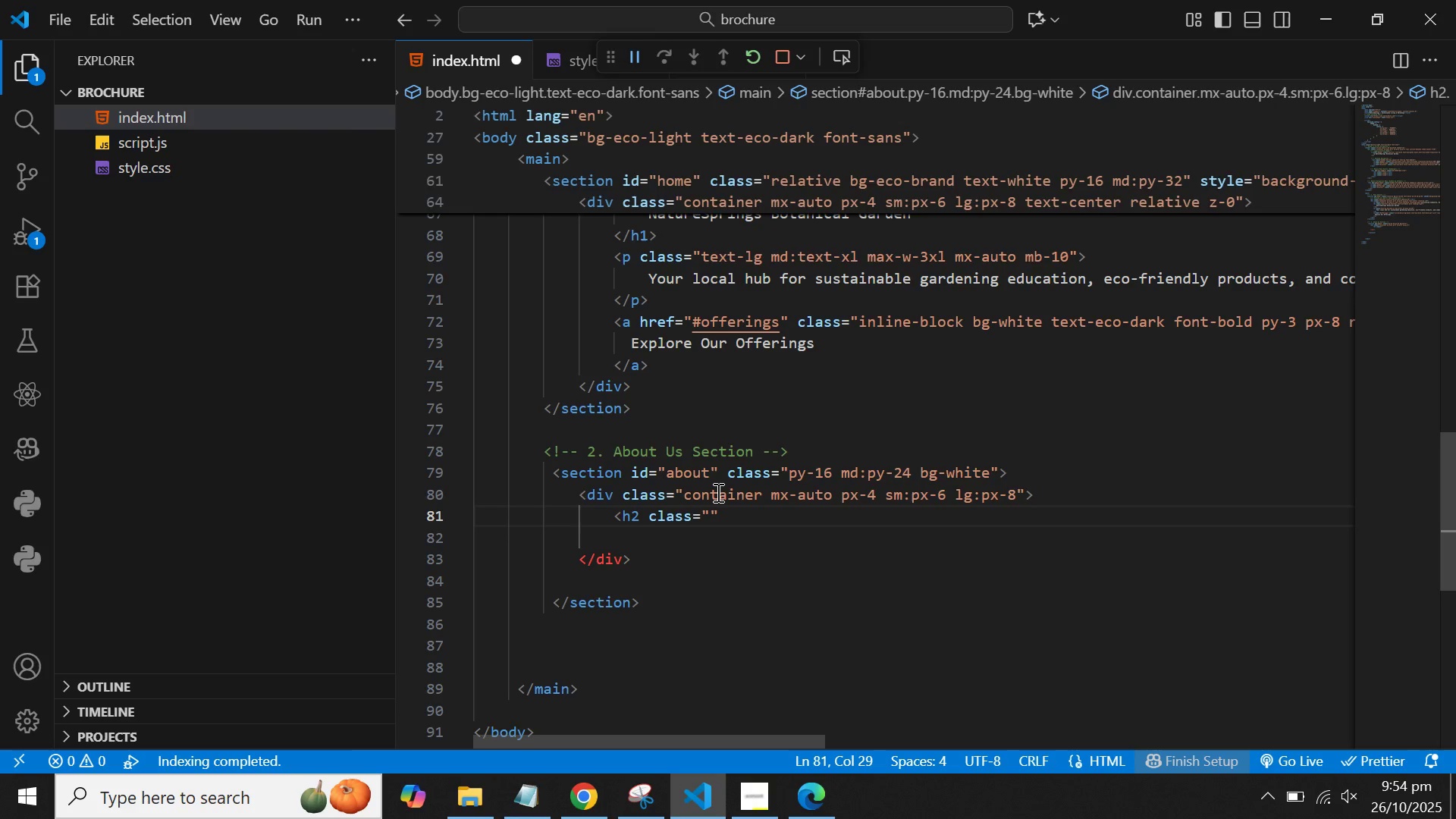 
key(Shift+Period)
 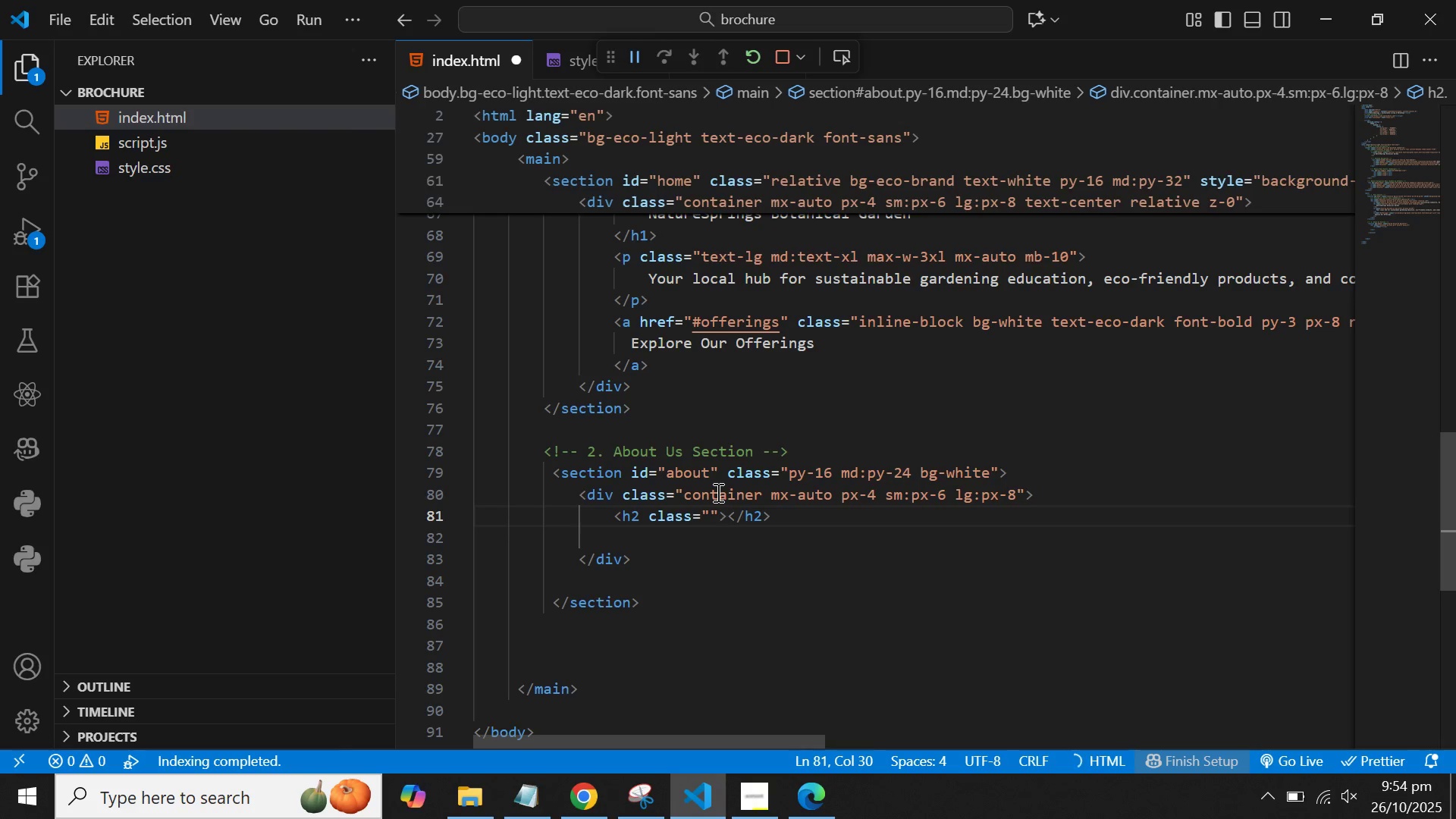 
key(ArrowLeft)
 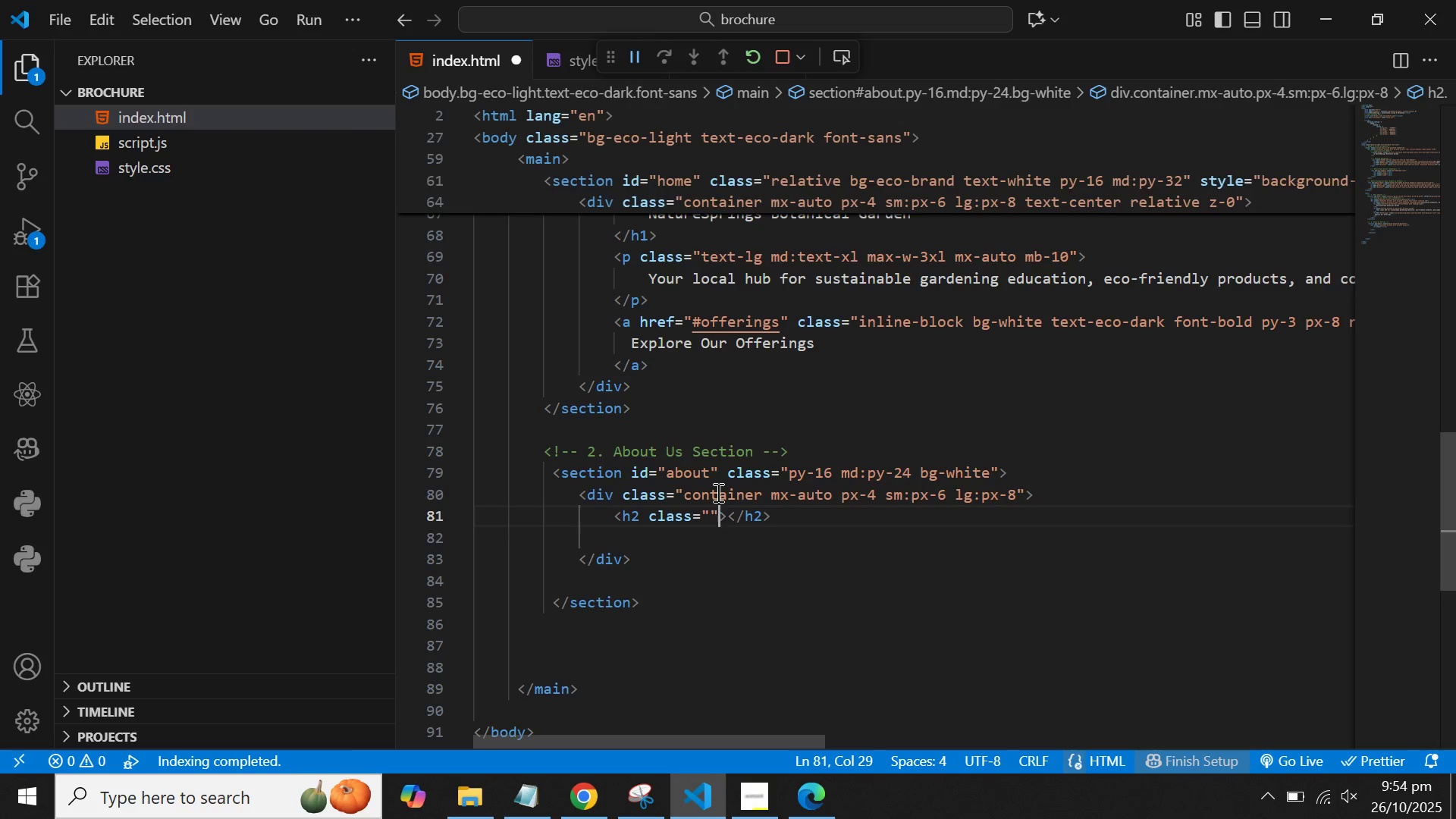 
key(ArrowLeft)
 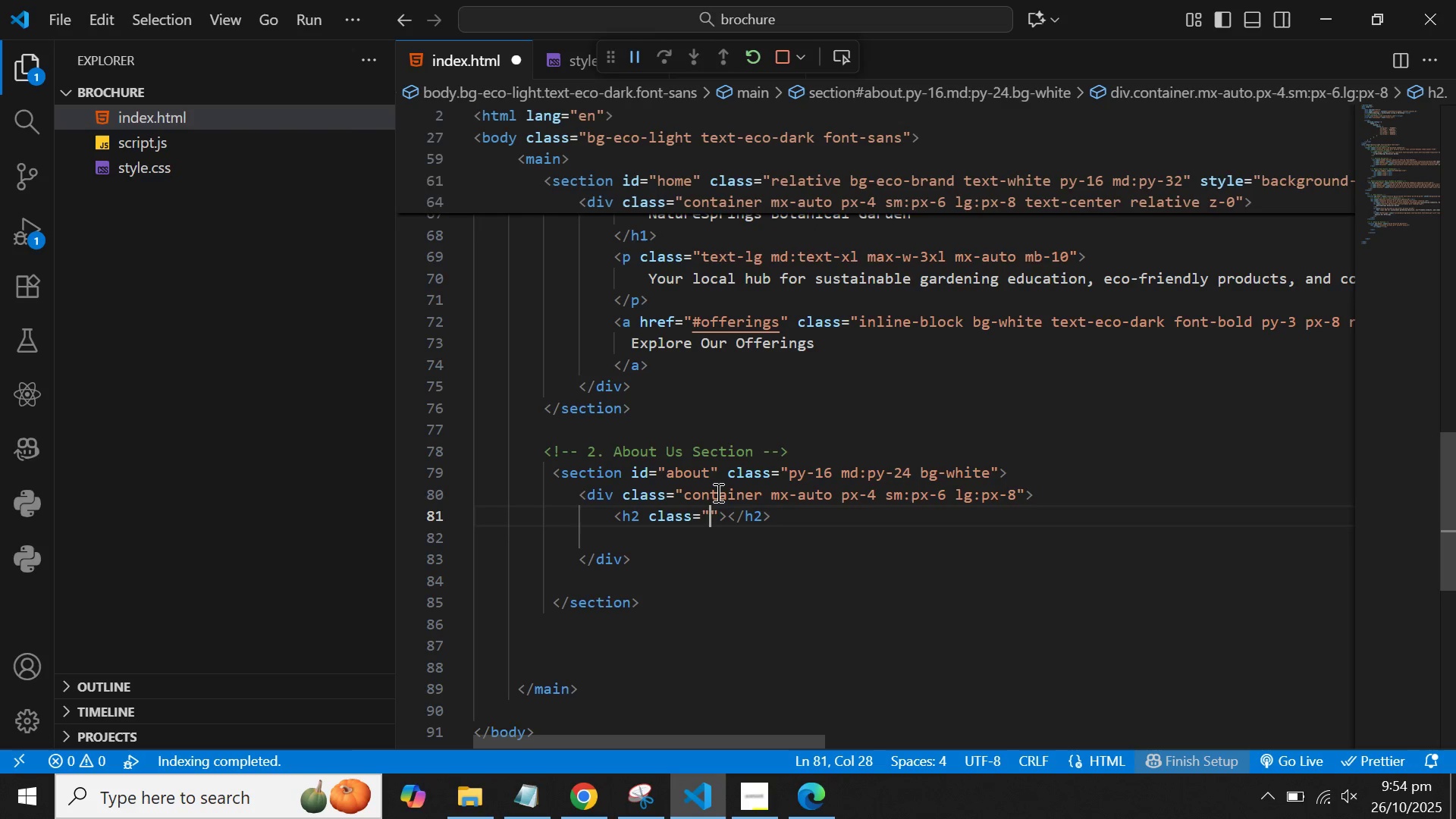 
wait(20.32)
 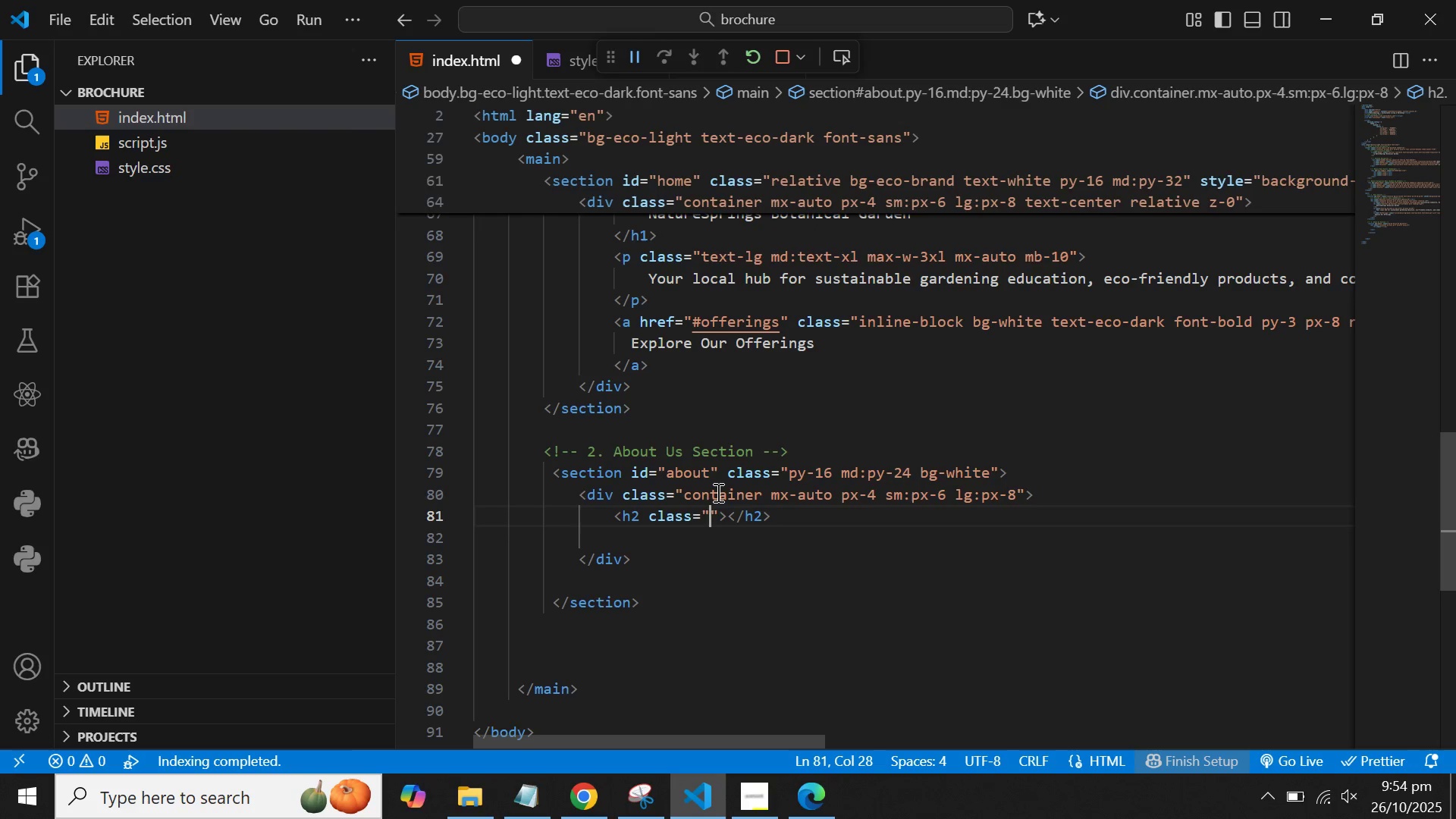 
key(ArrowRight)
 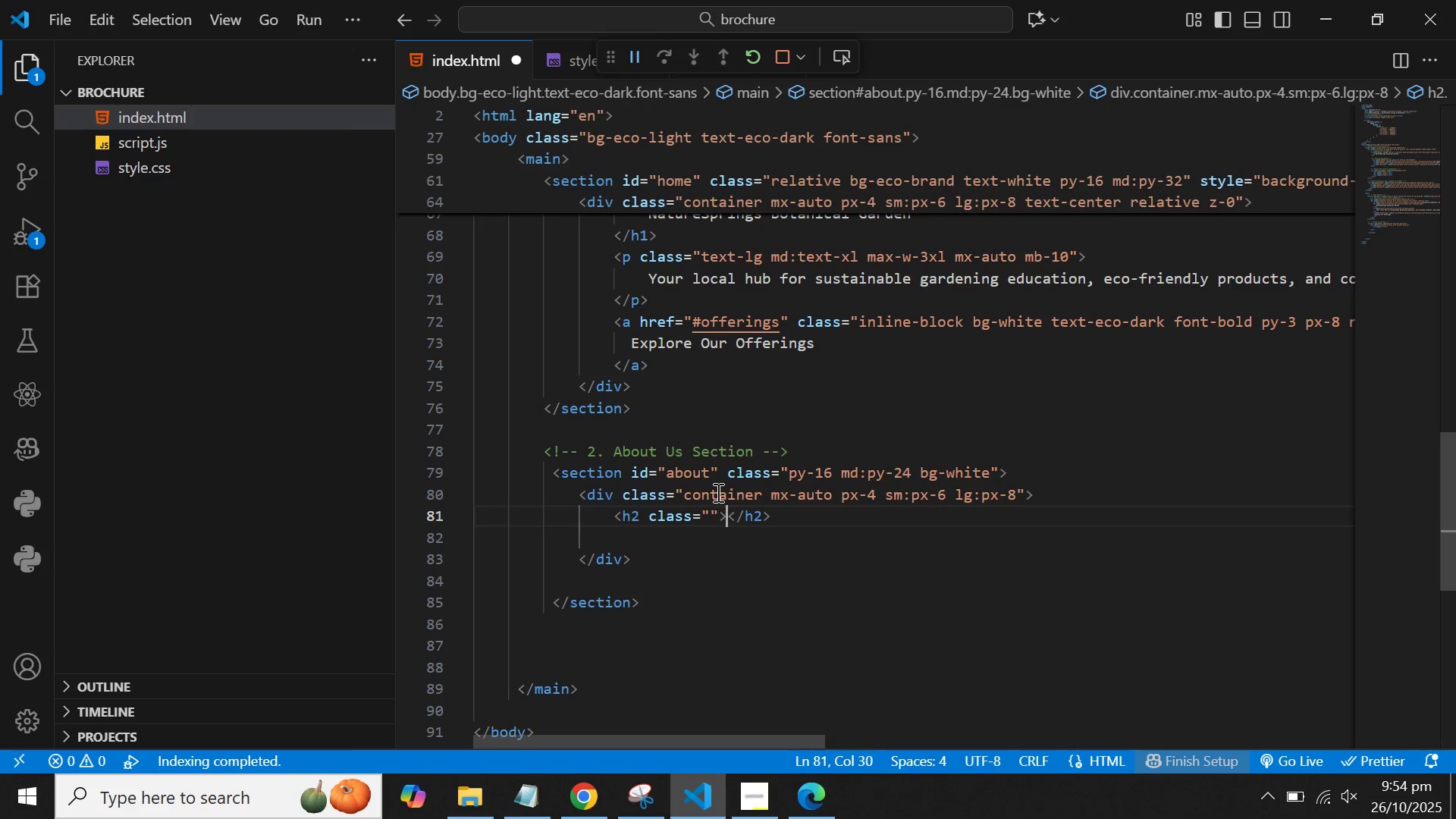 
key(ArrowRight)
 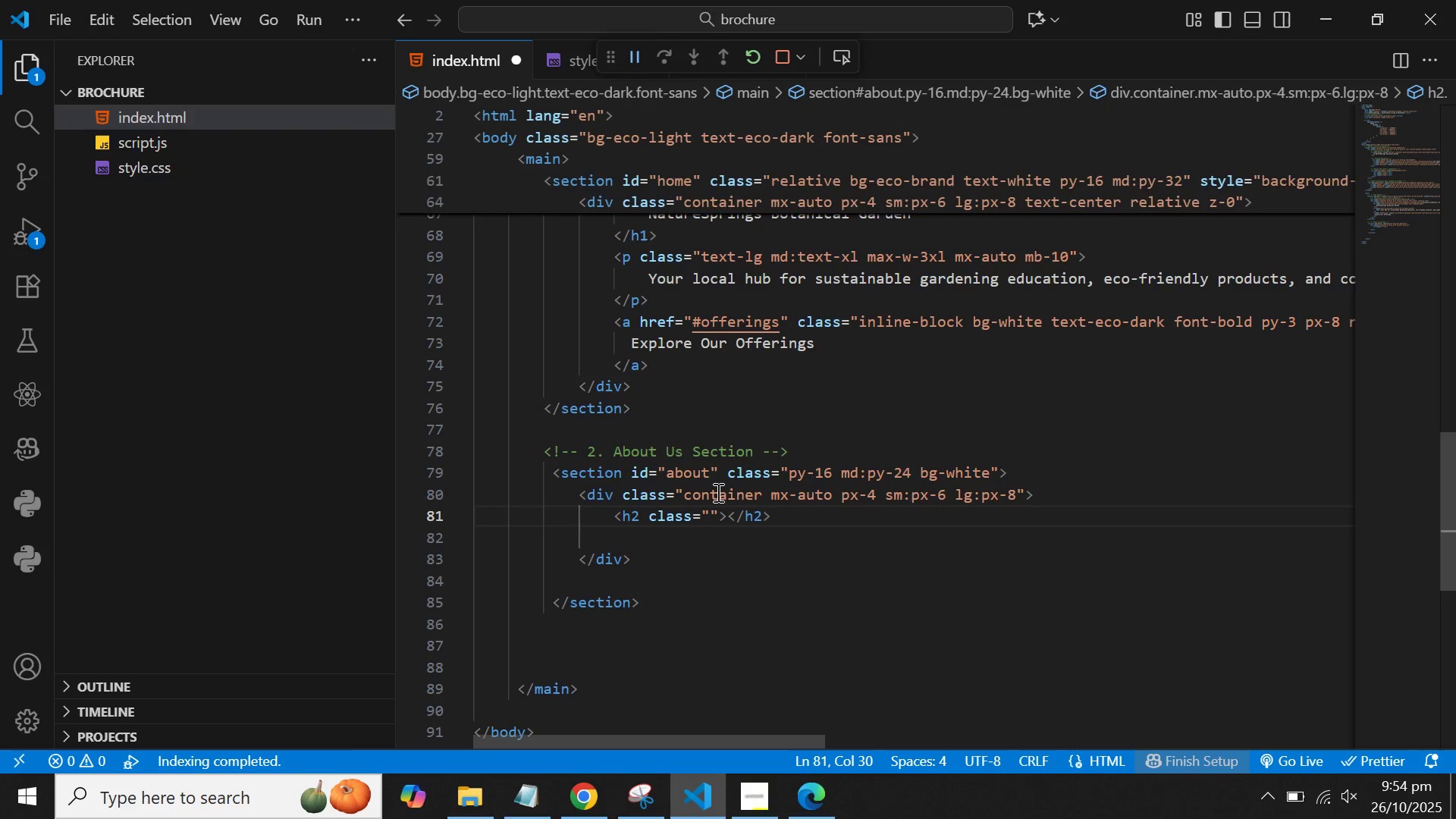 
type(Our Mission)
 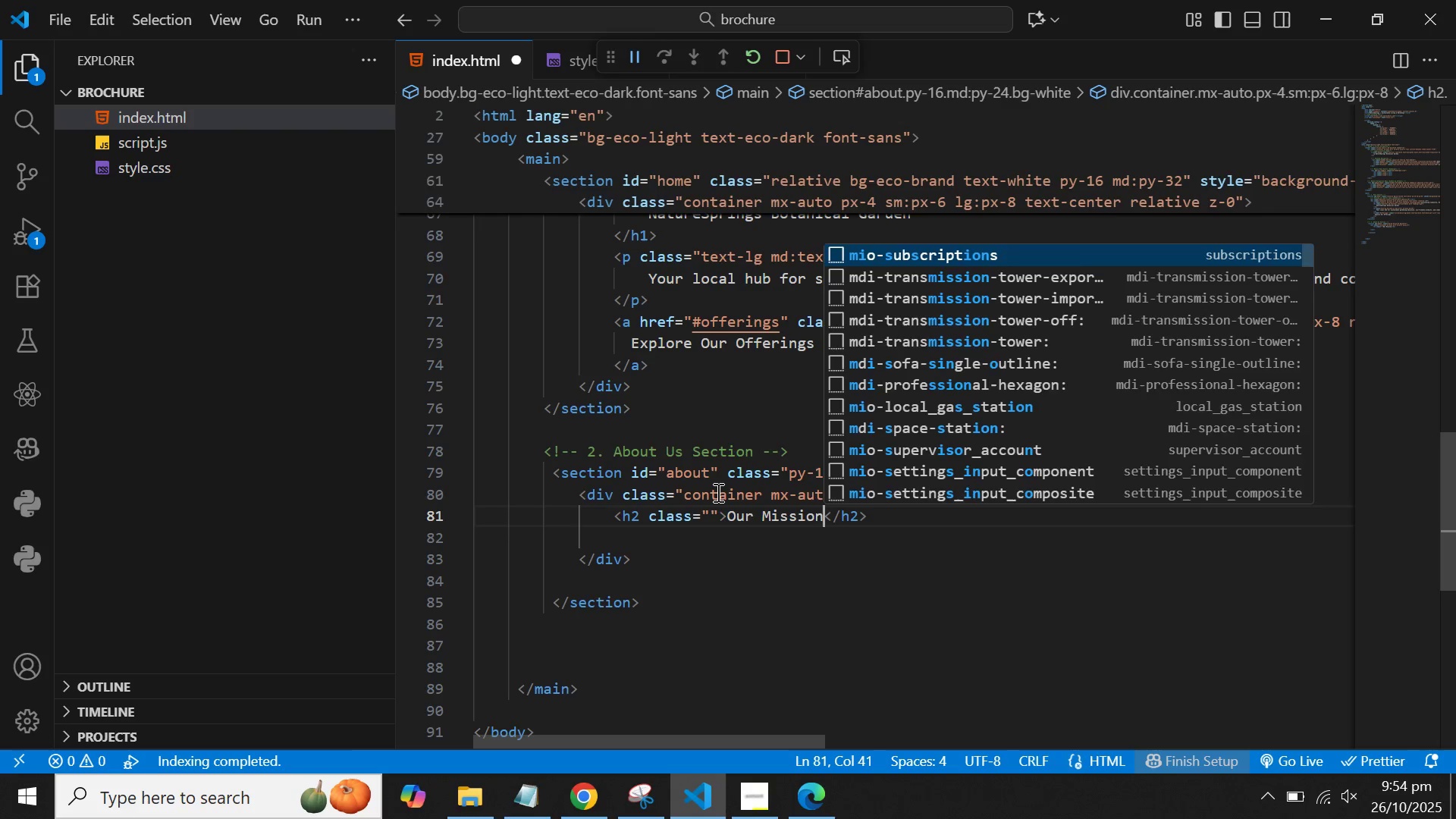 
key(ArrowLeft)
 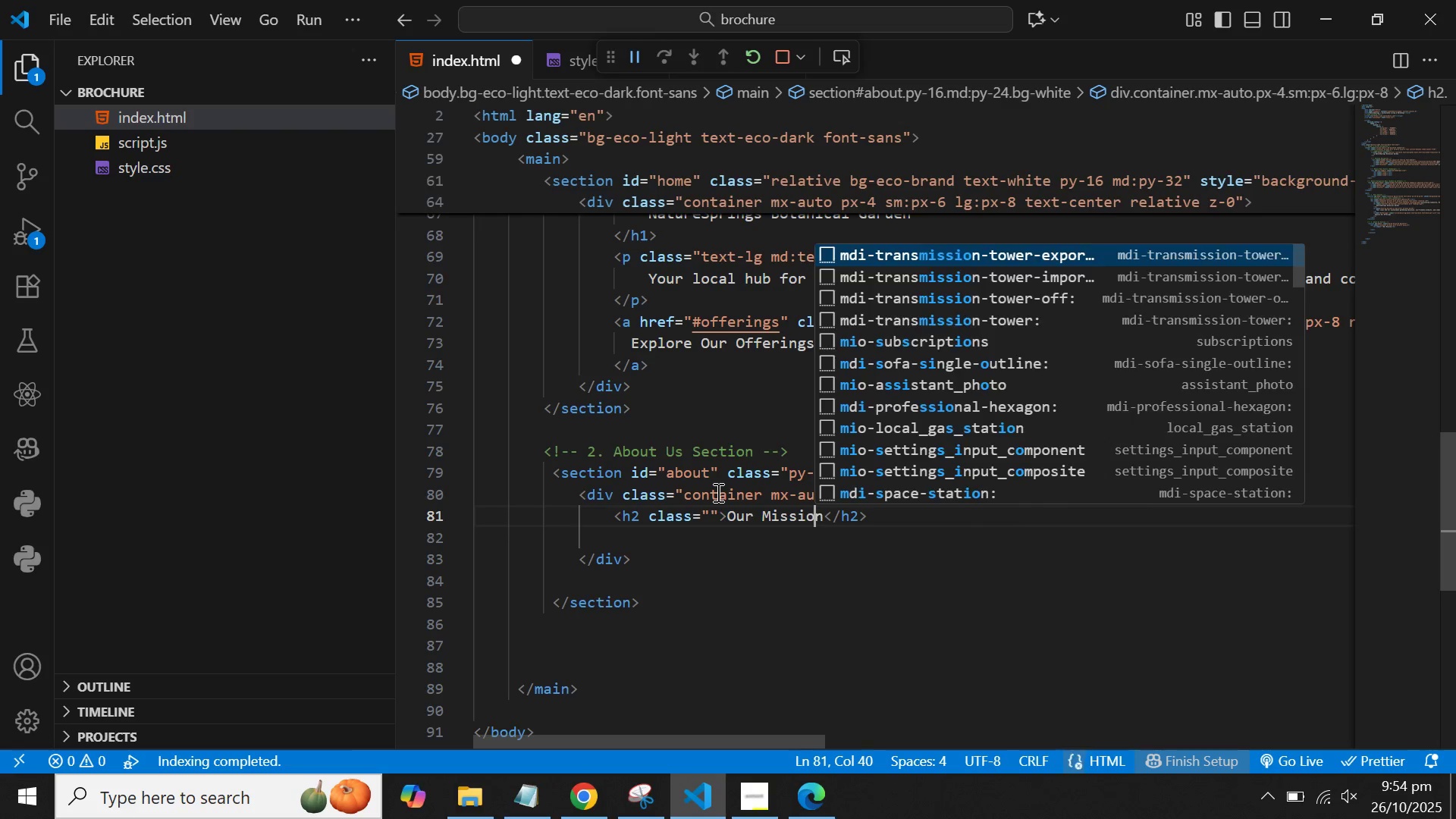 
key(ArrowLeft)
 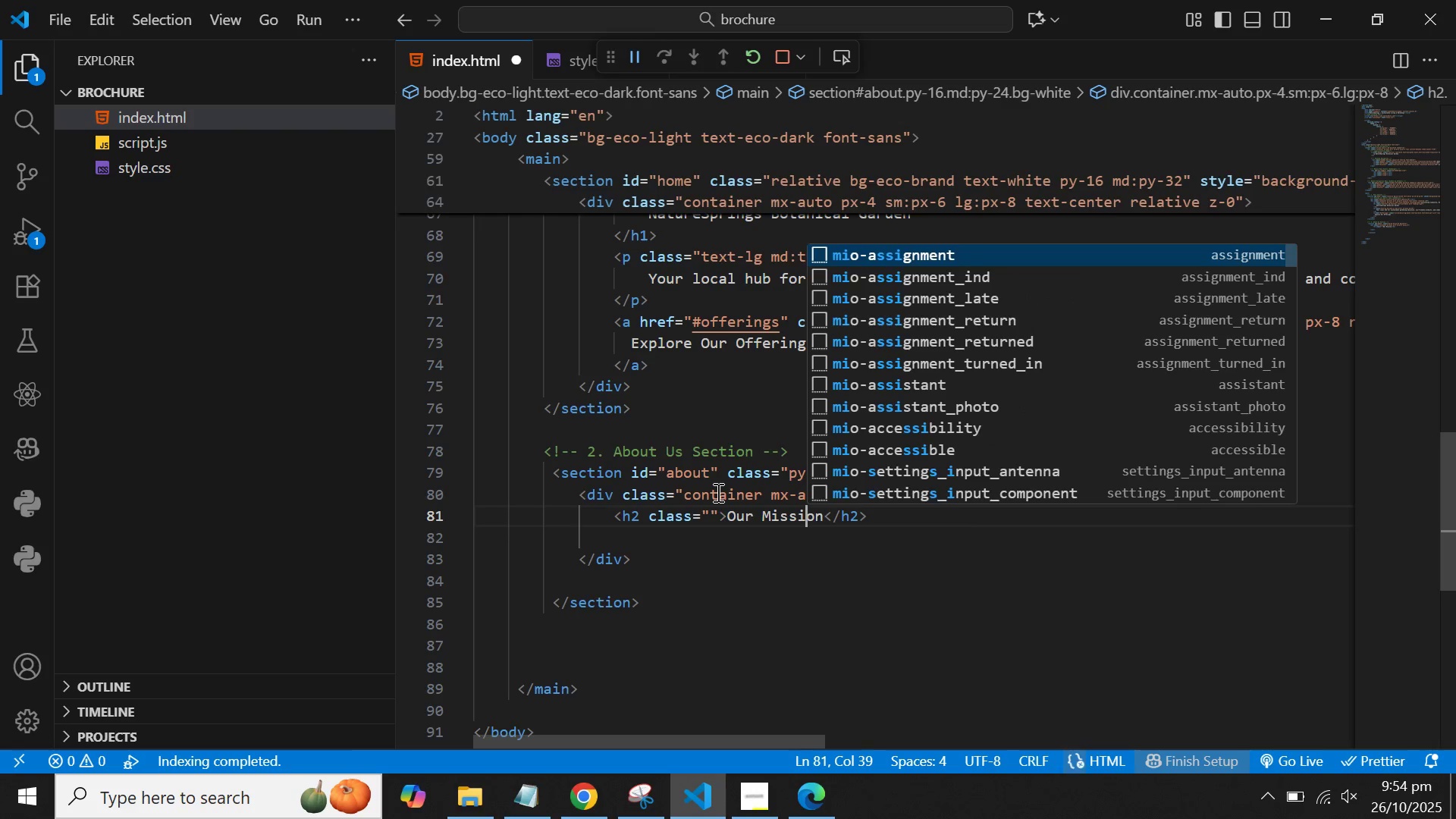 
key(ArrowLeft)
 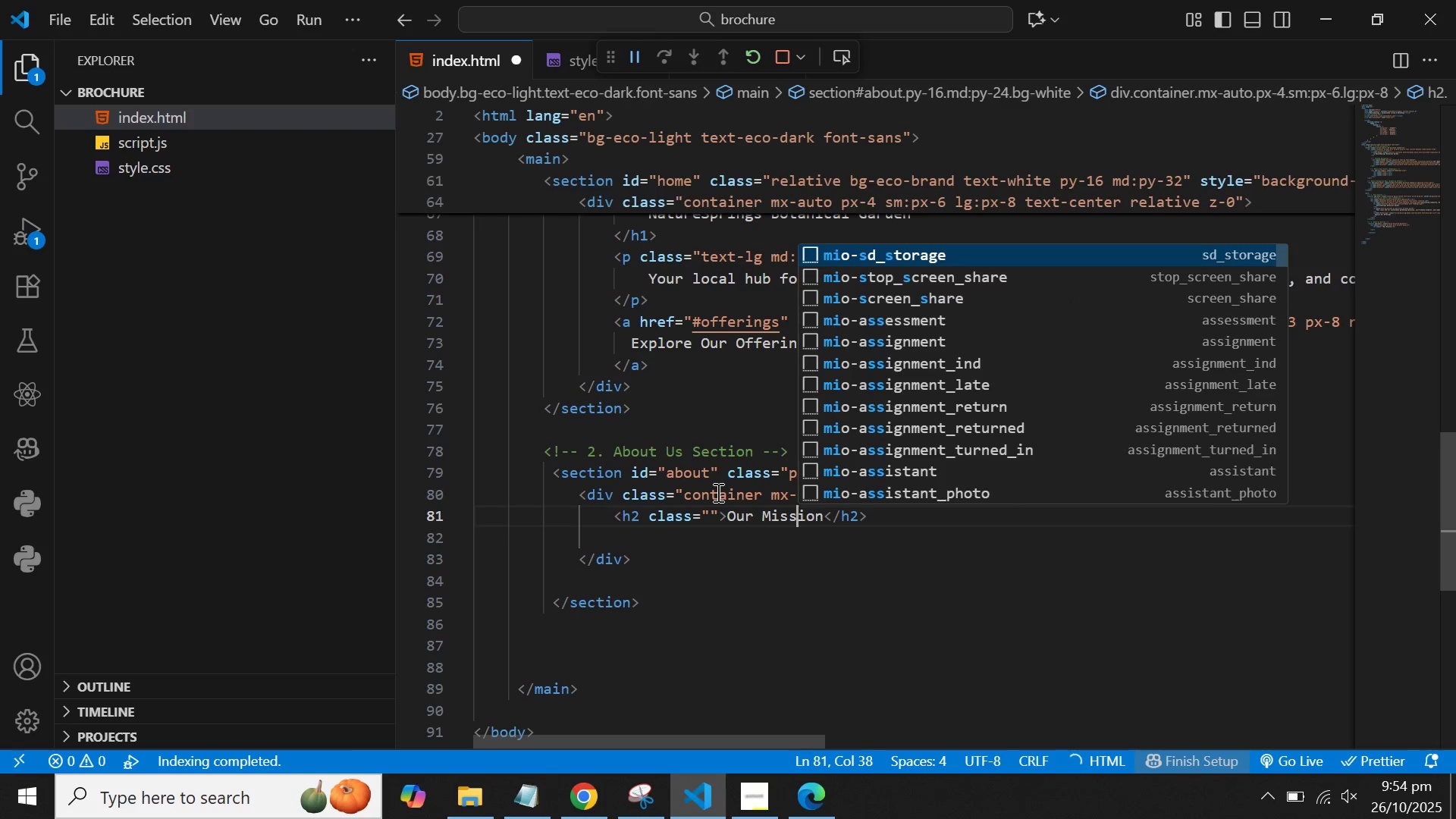 
key(ArrowLeft)
 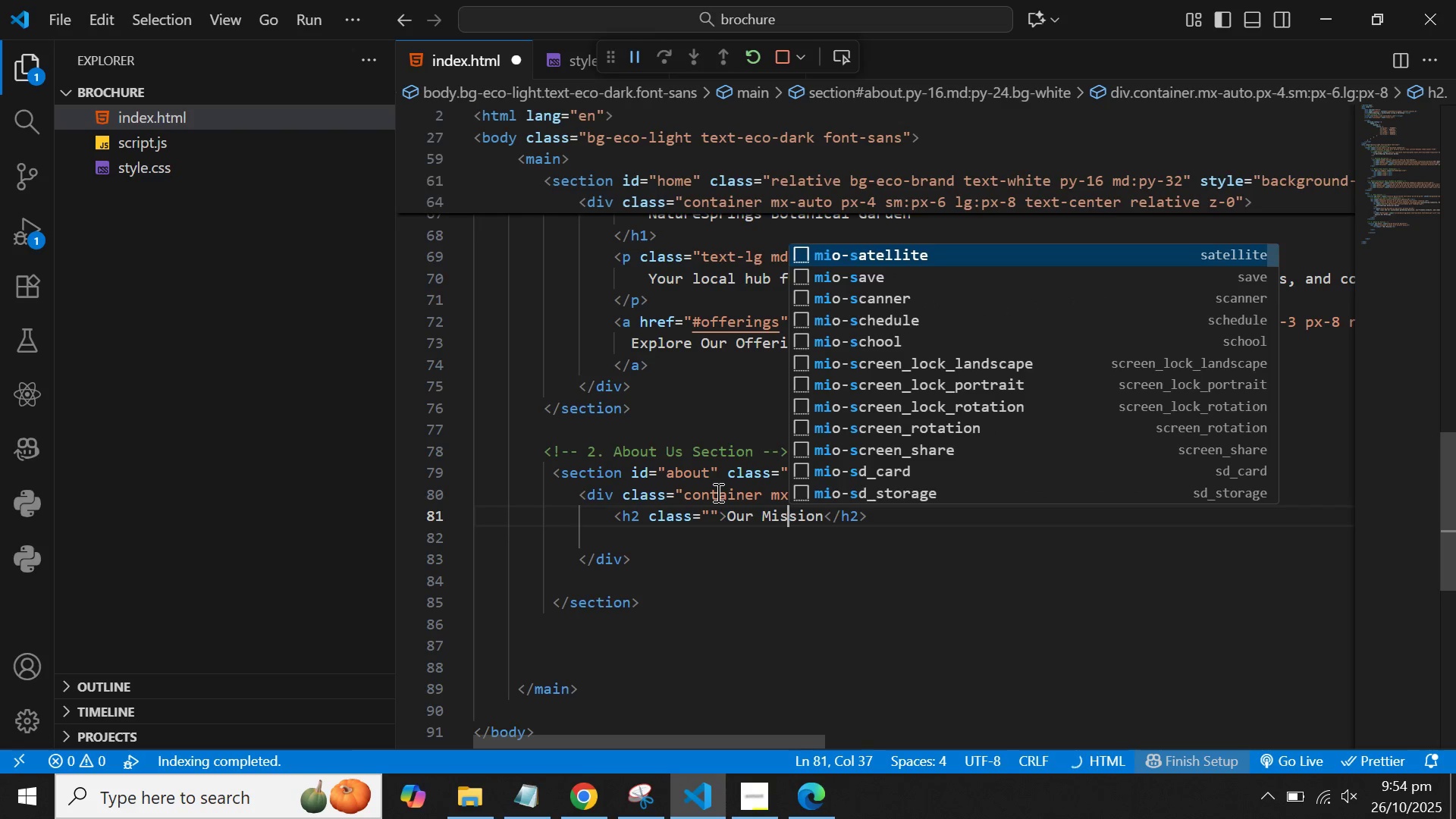 
key(ArrowLeft)
 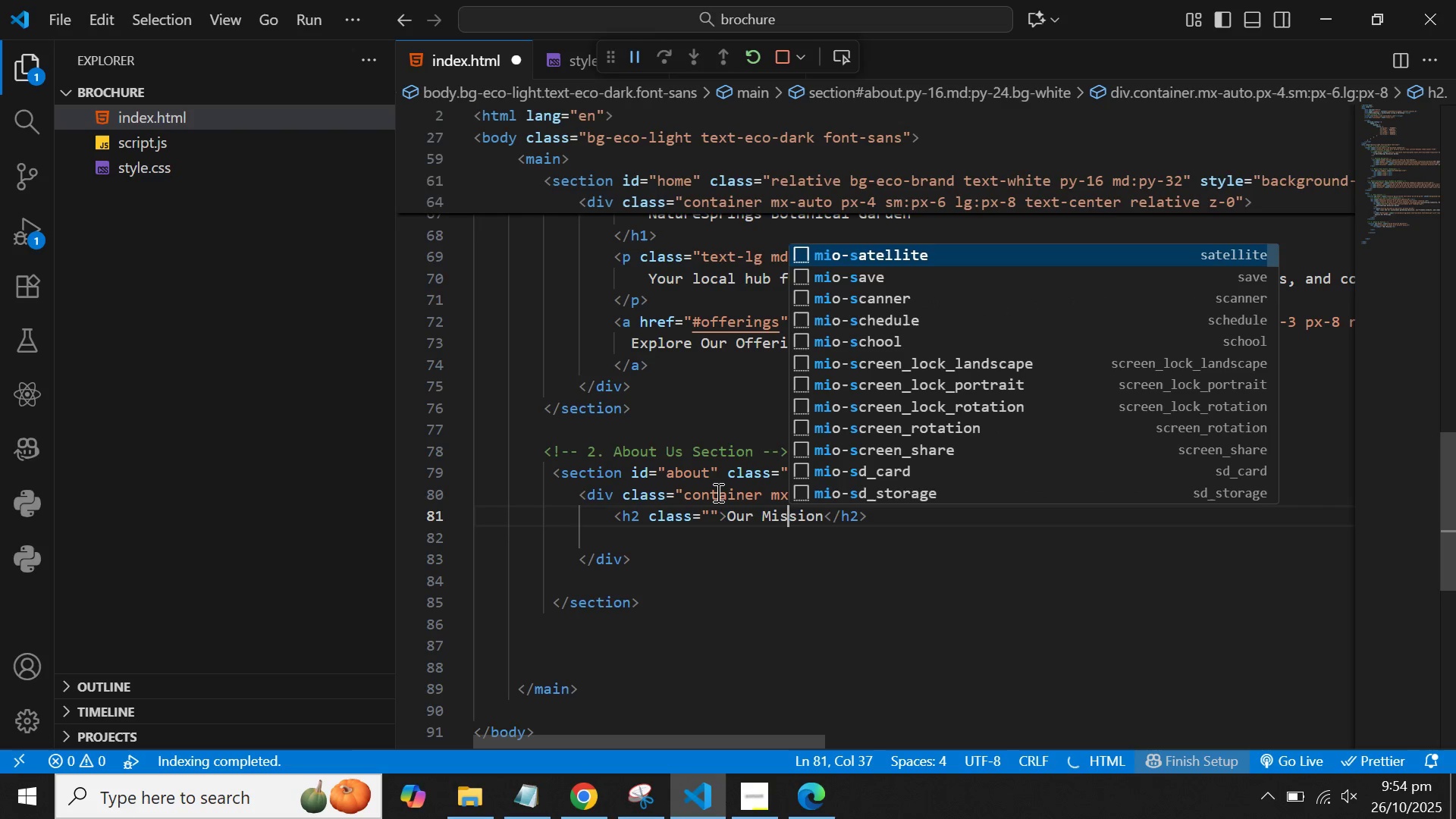 
key(ArrowLeft)
 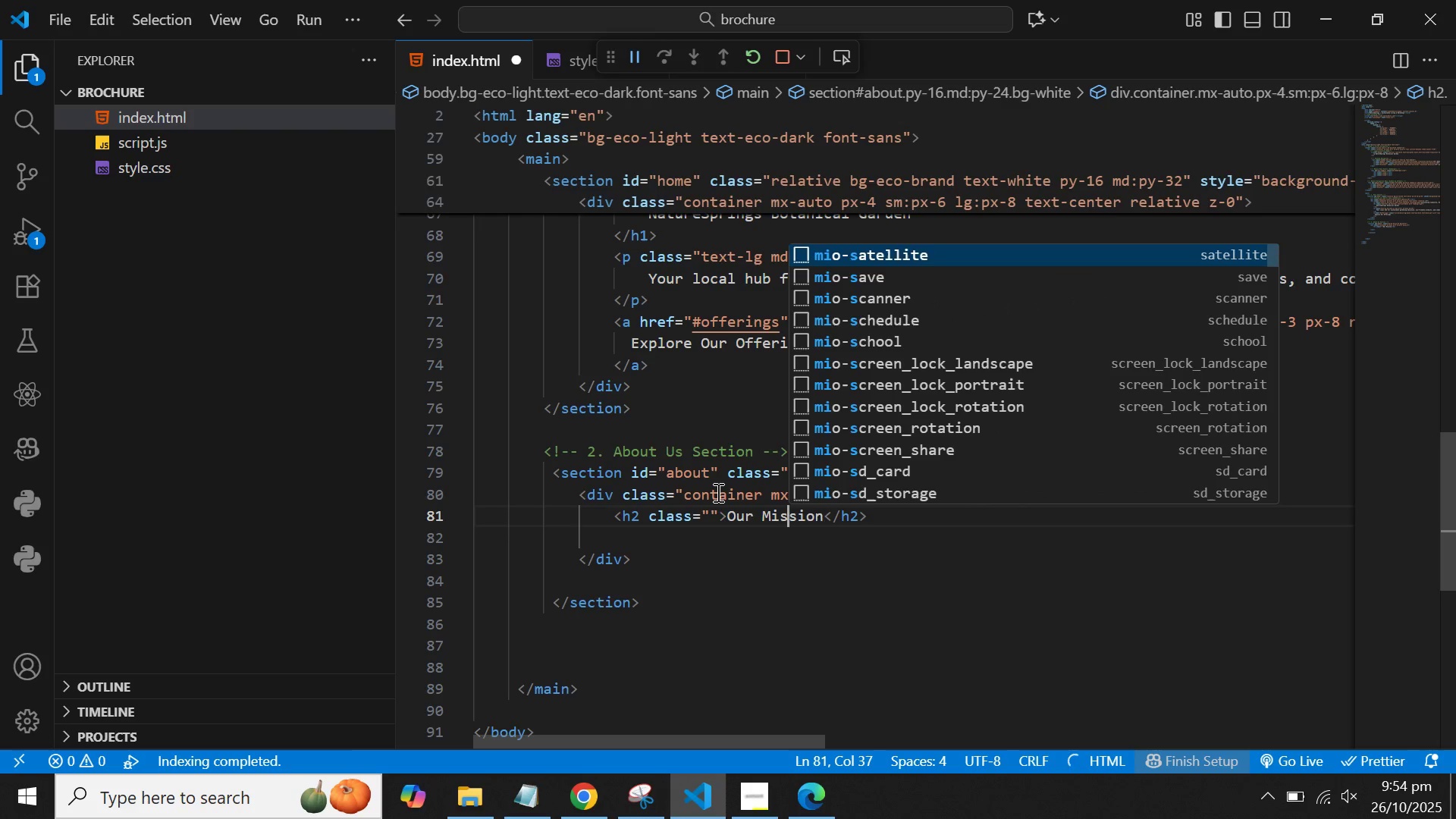 
key(ArrowLeft)
 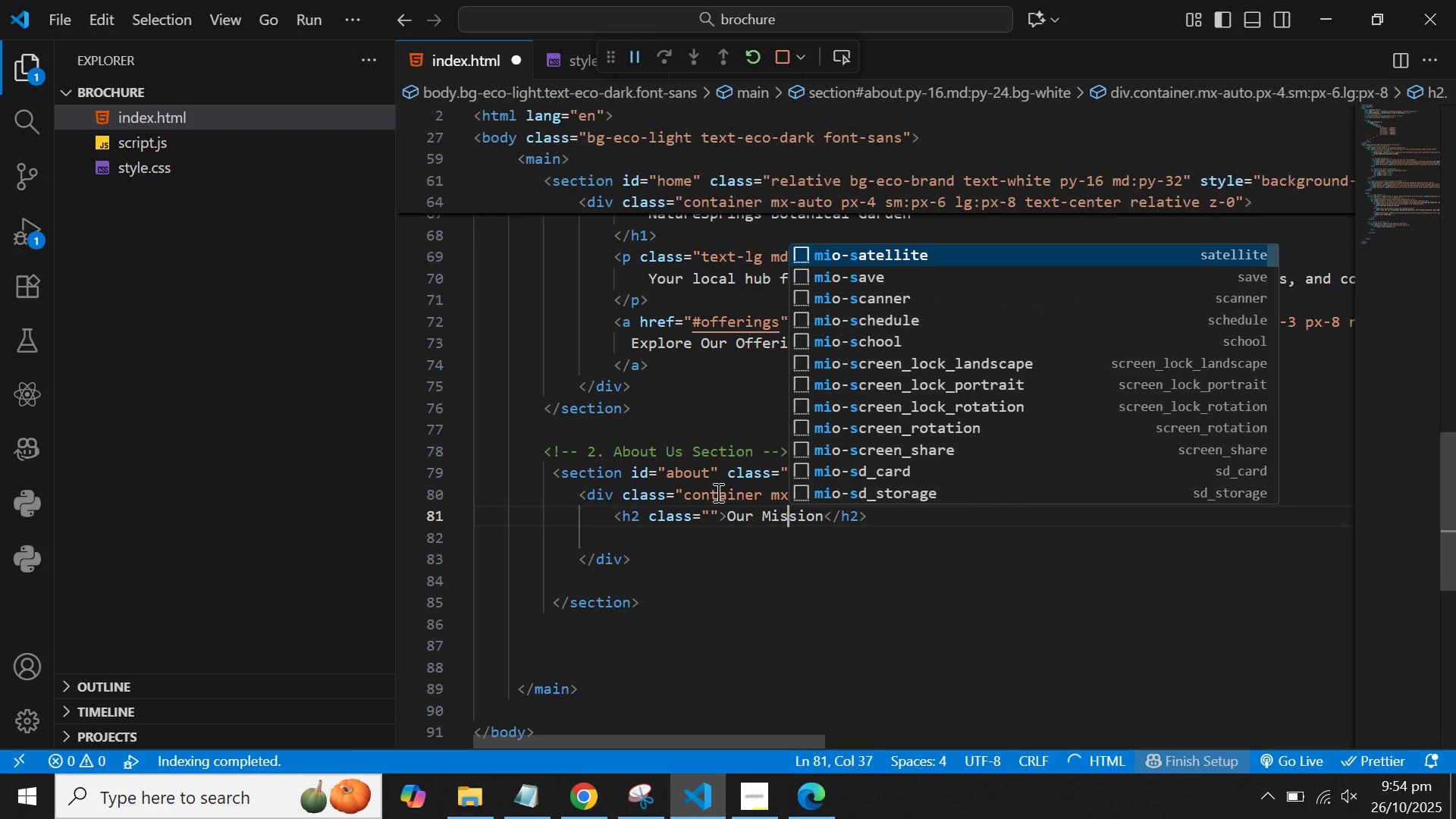 
key(ArrowLeft)
 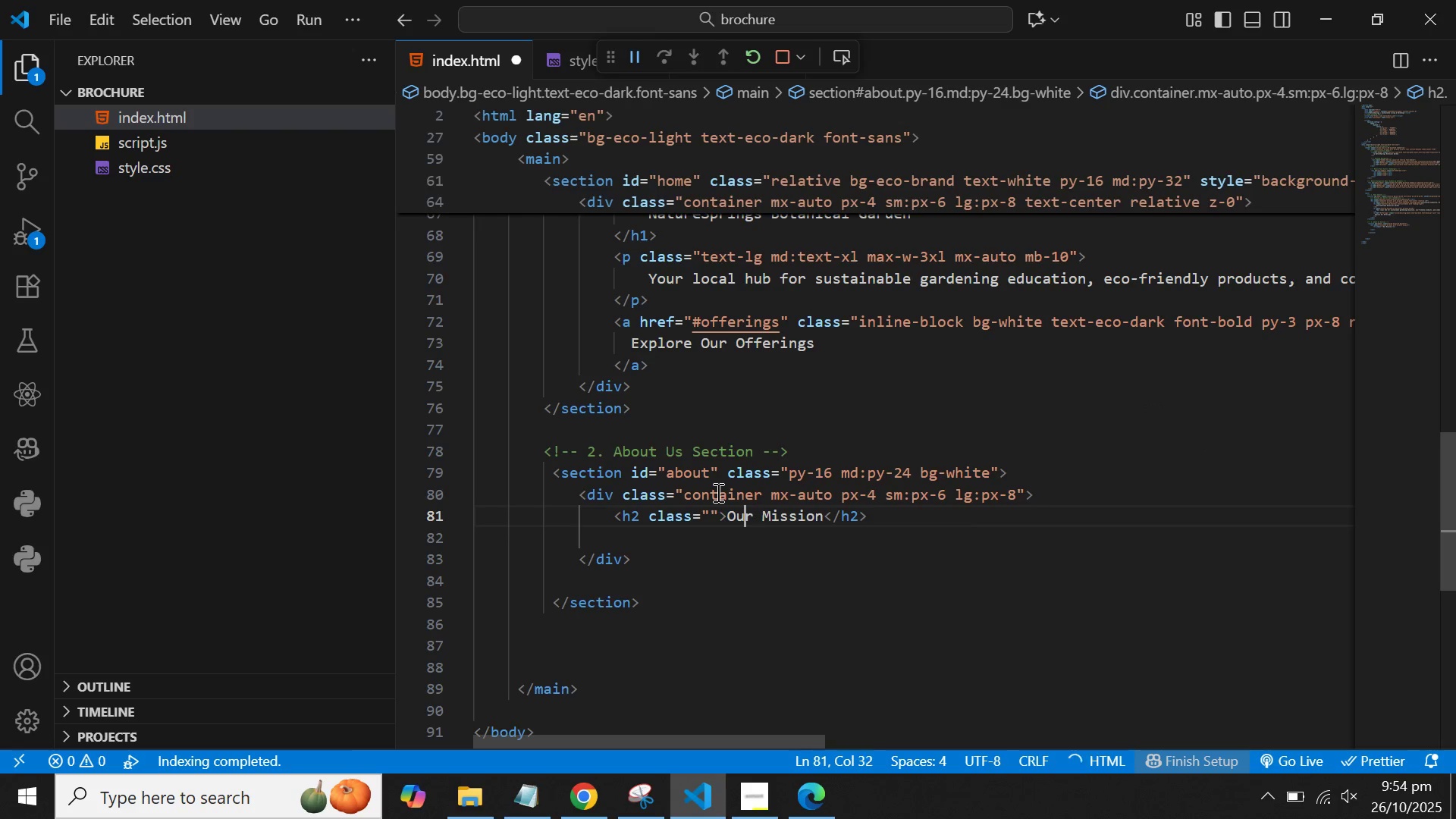 
key(ArrowLeft)
 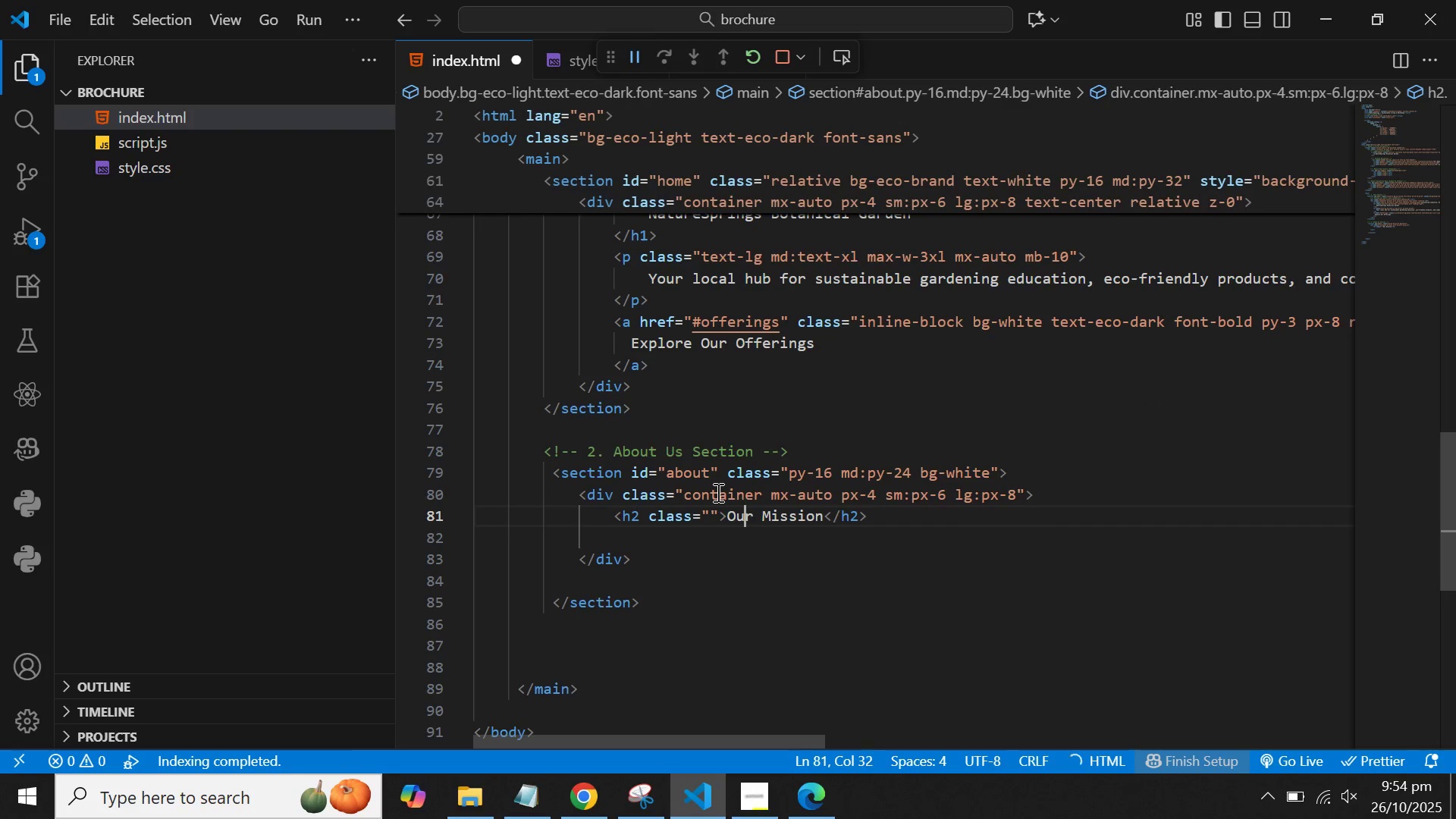 
key(ArrowLeft)
 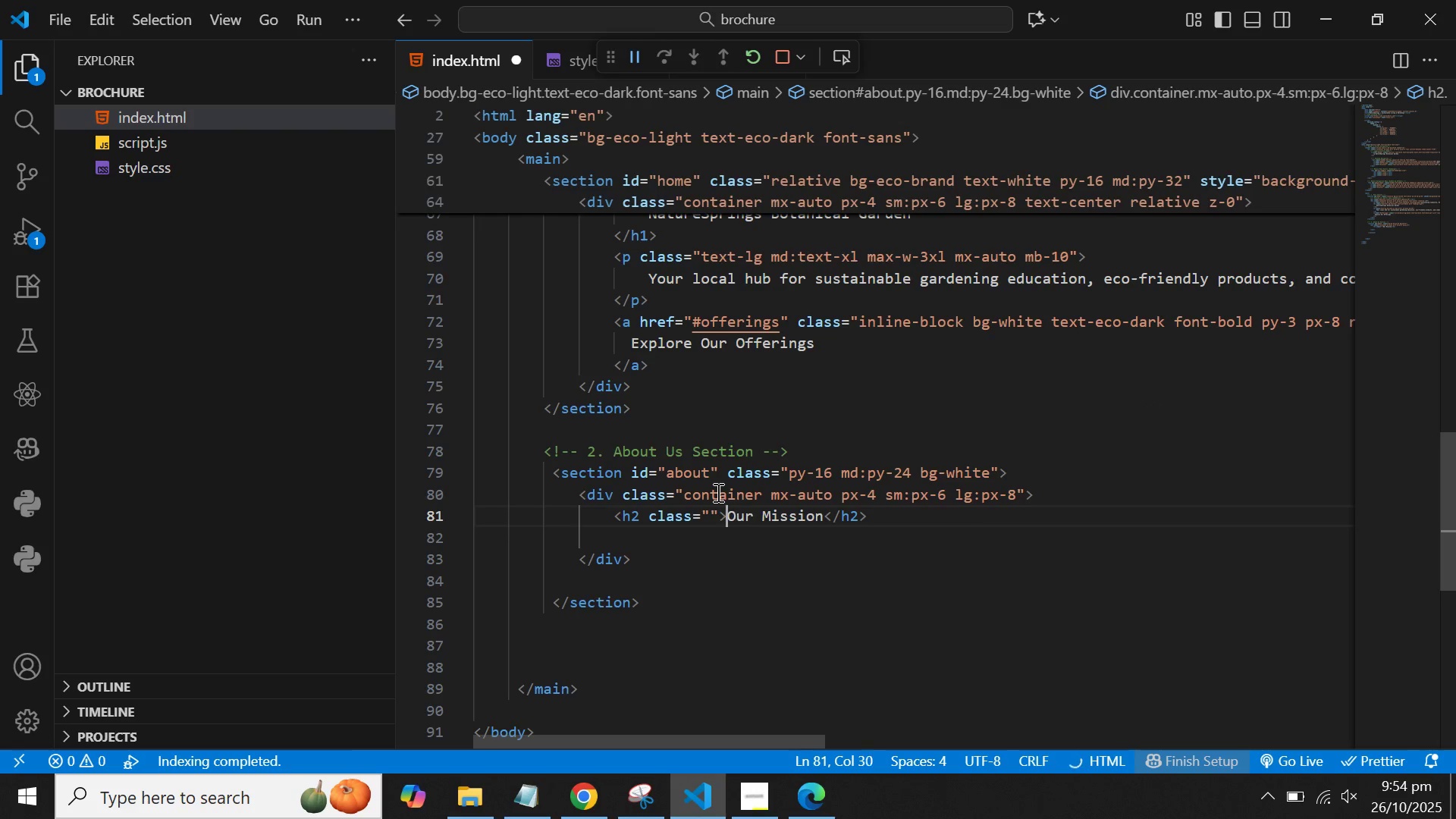 
key(ArrowLeft)
 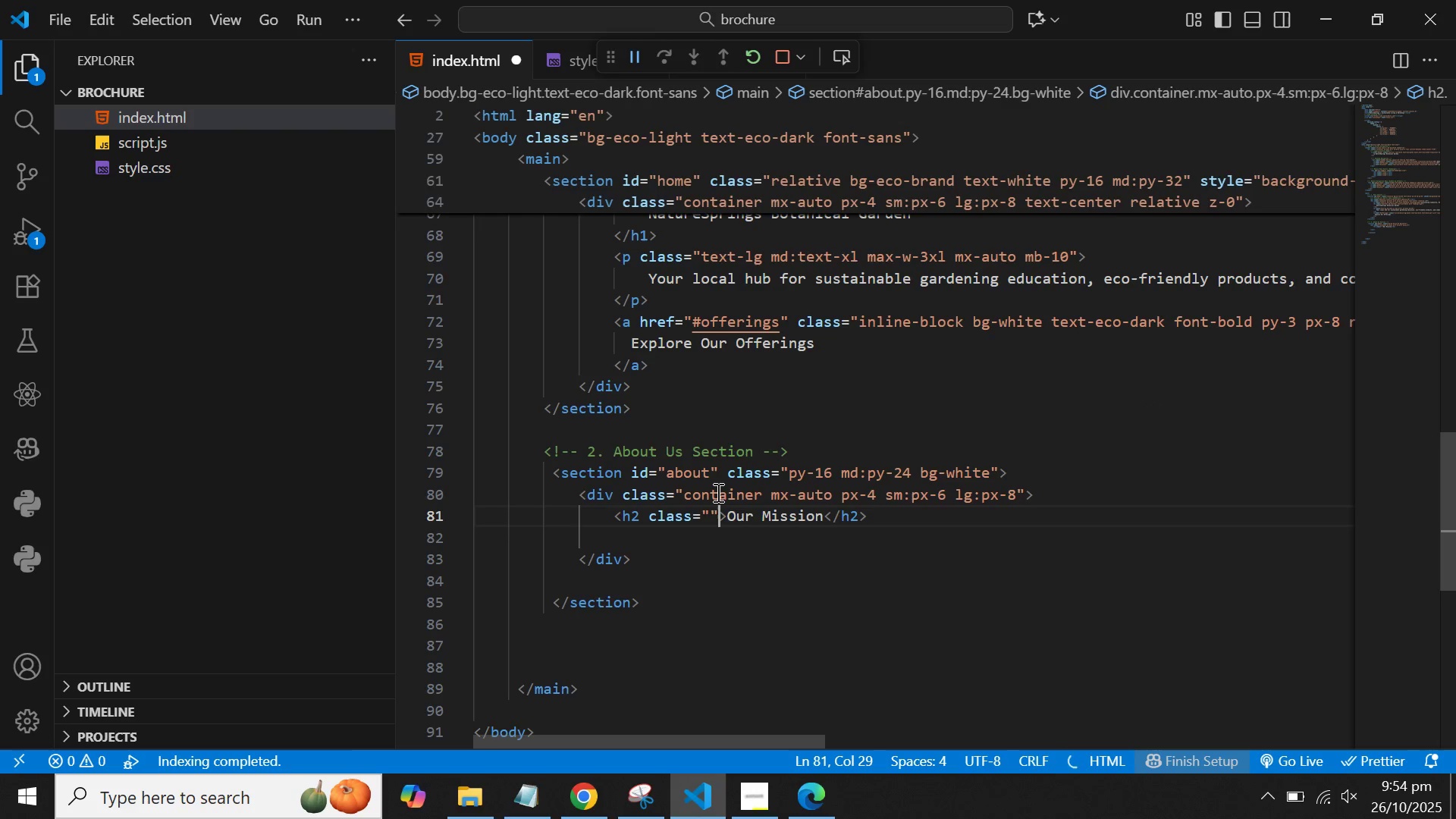 
key(ArrowLeft)
 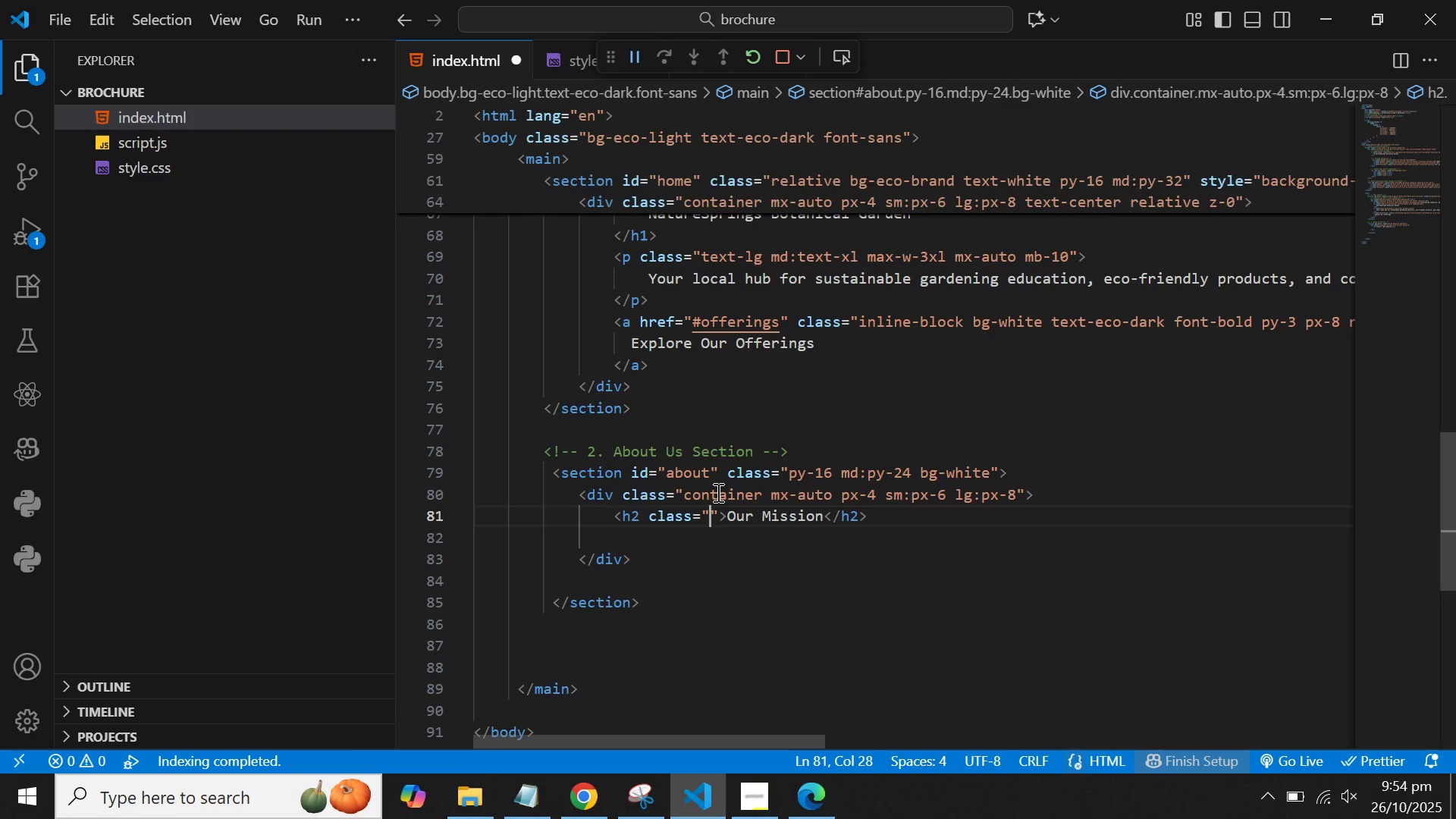 
key(ArrowLeft)
 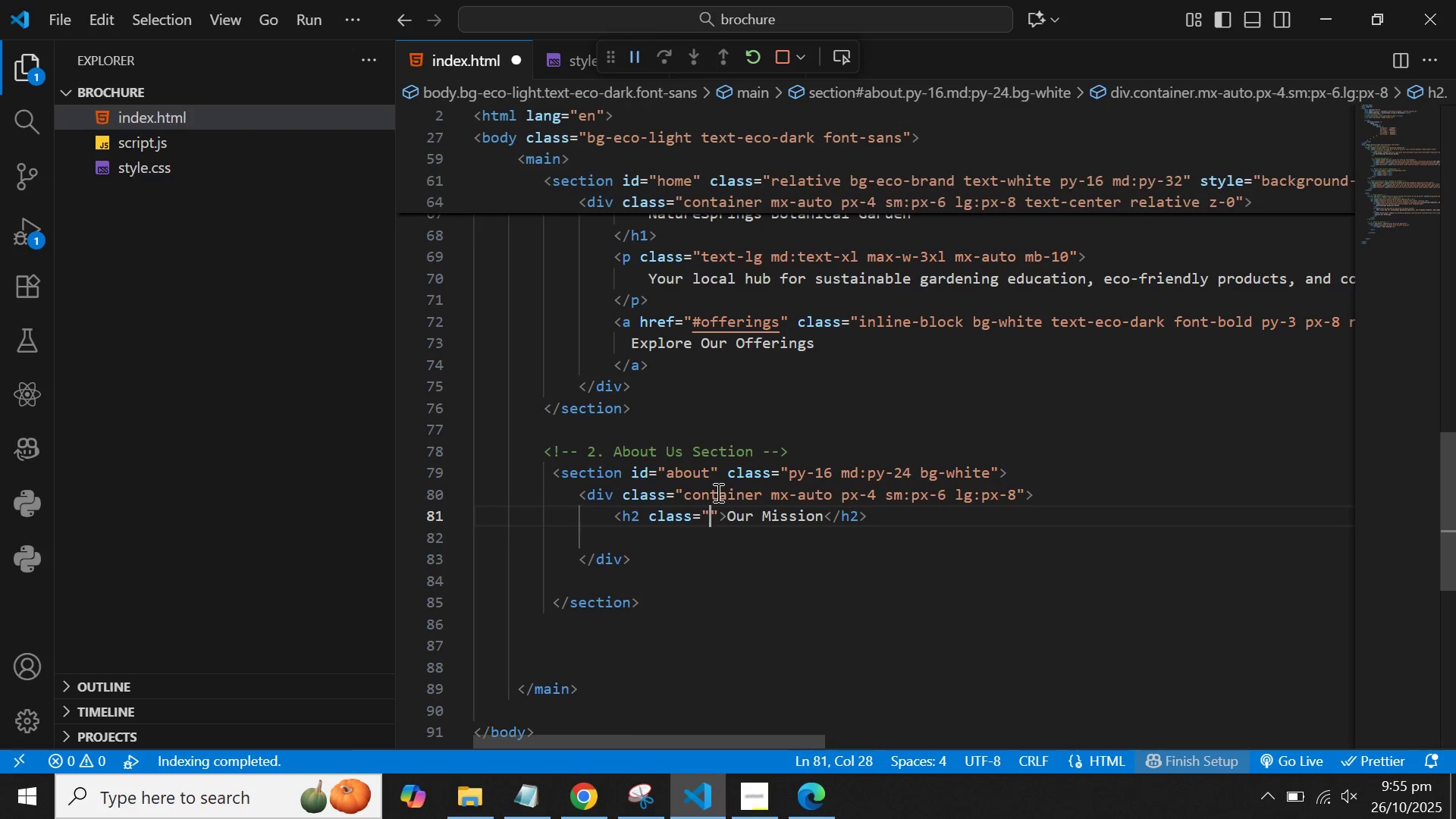 
type(text-3xl mdL)
key(Backspace)
type(:L)
key(Backspace)
type(text)
 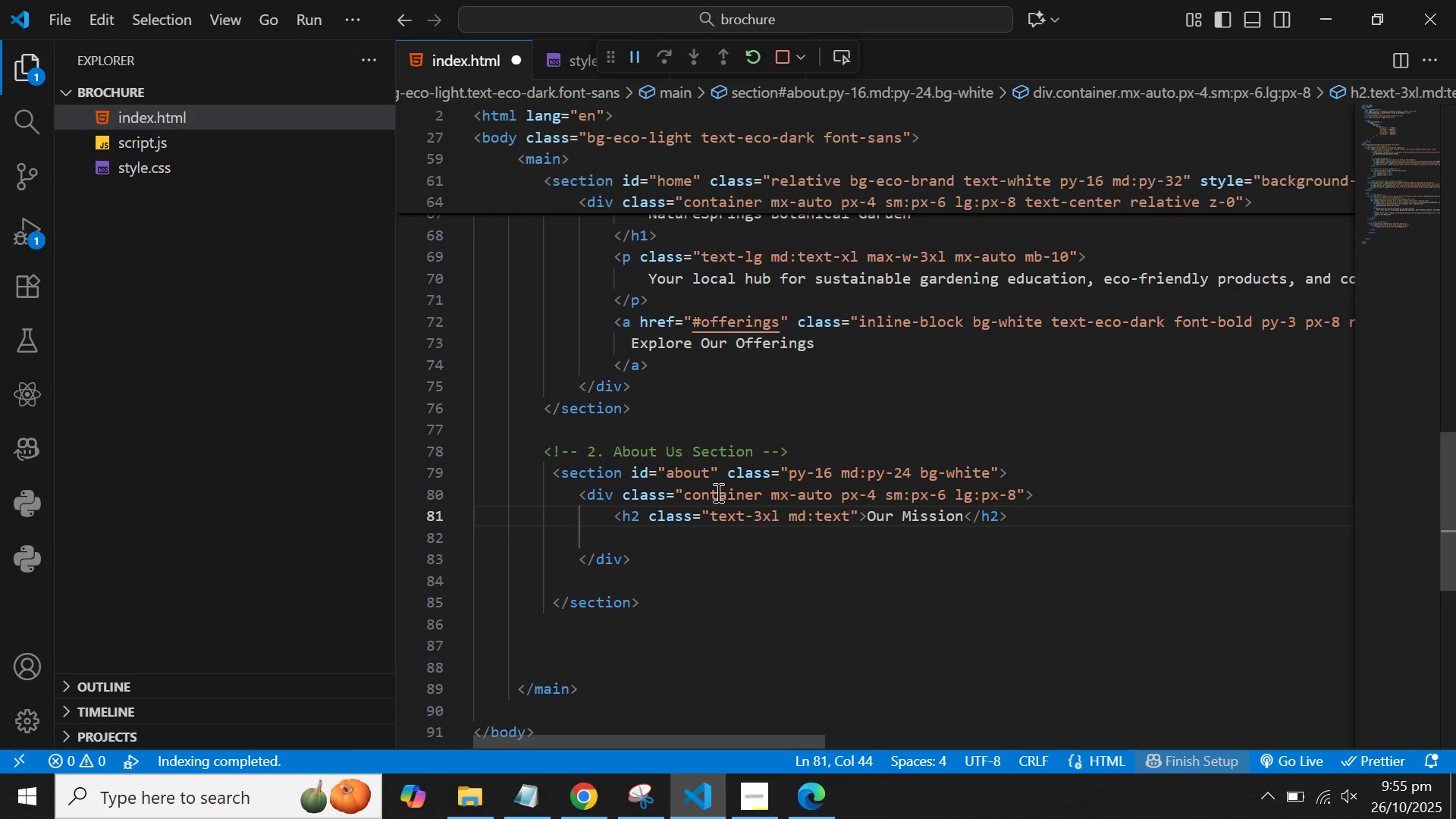 
hold_key(key=ShiftLeft, duration=0.35)
 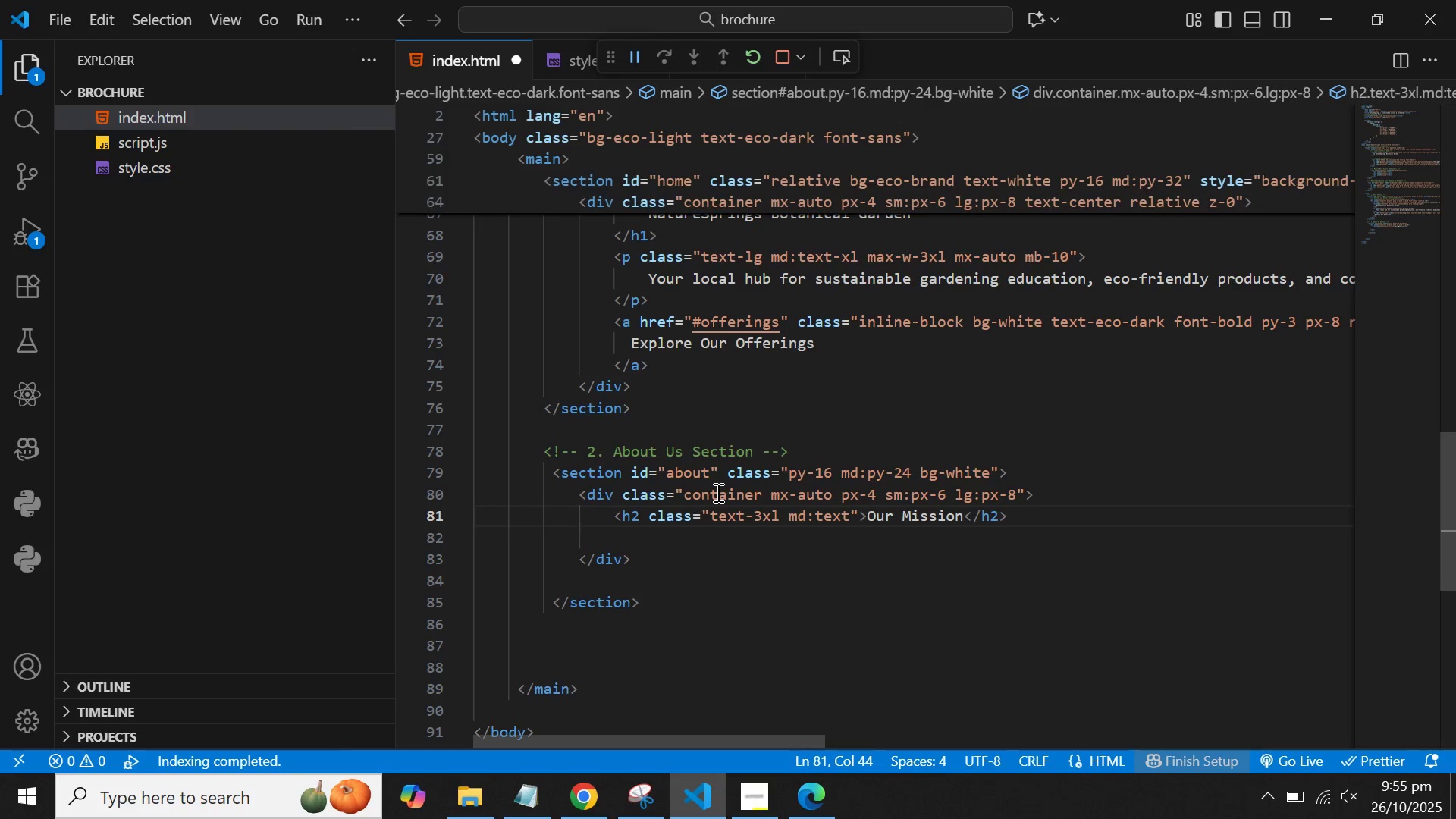 
type(-4xl)
 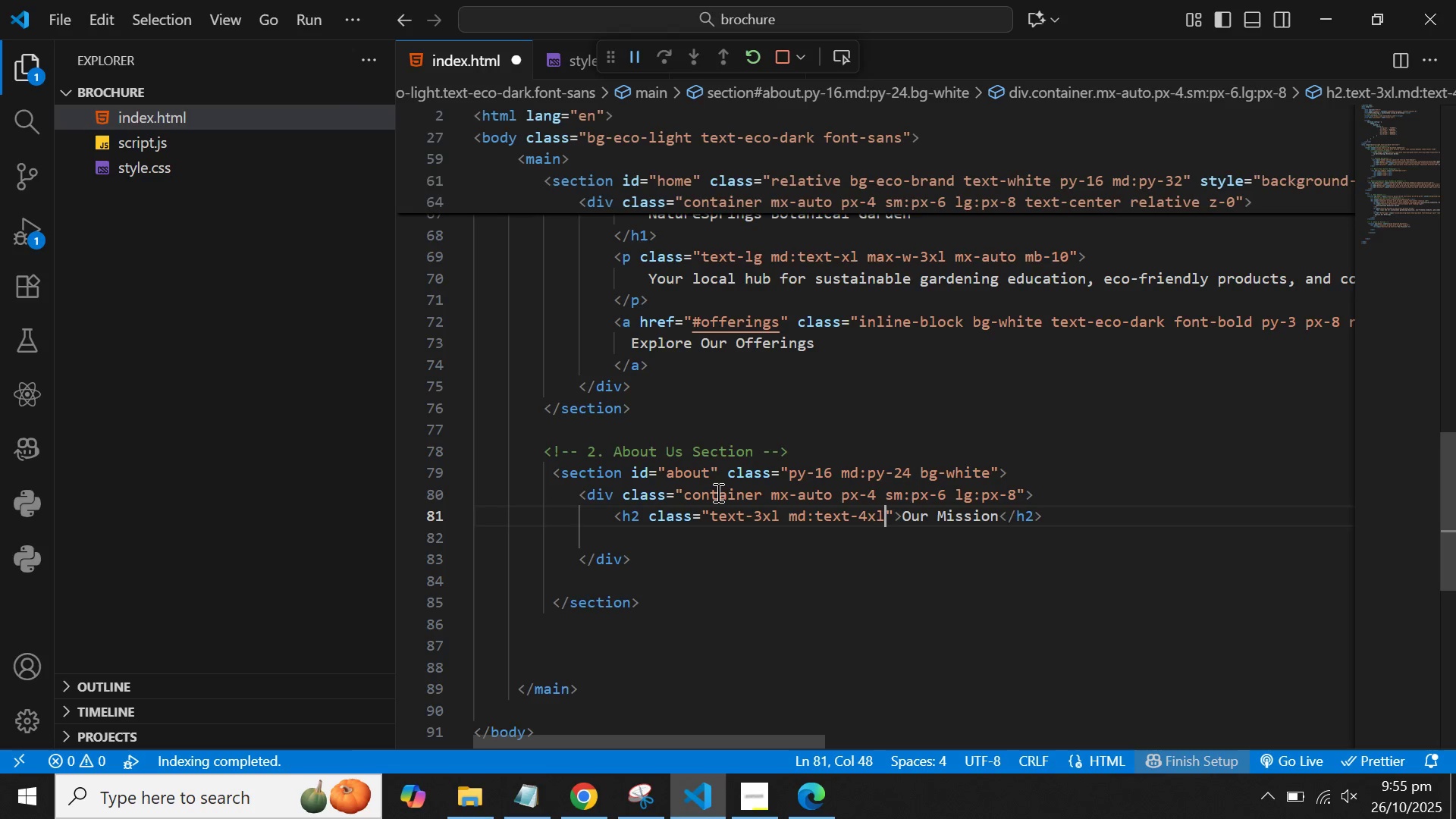 
type( font-bold)
 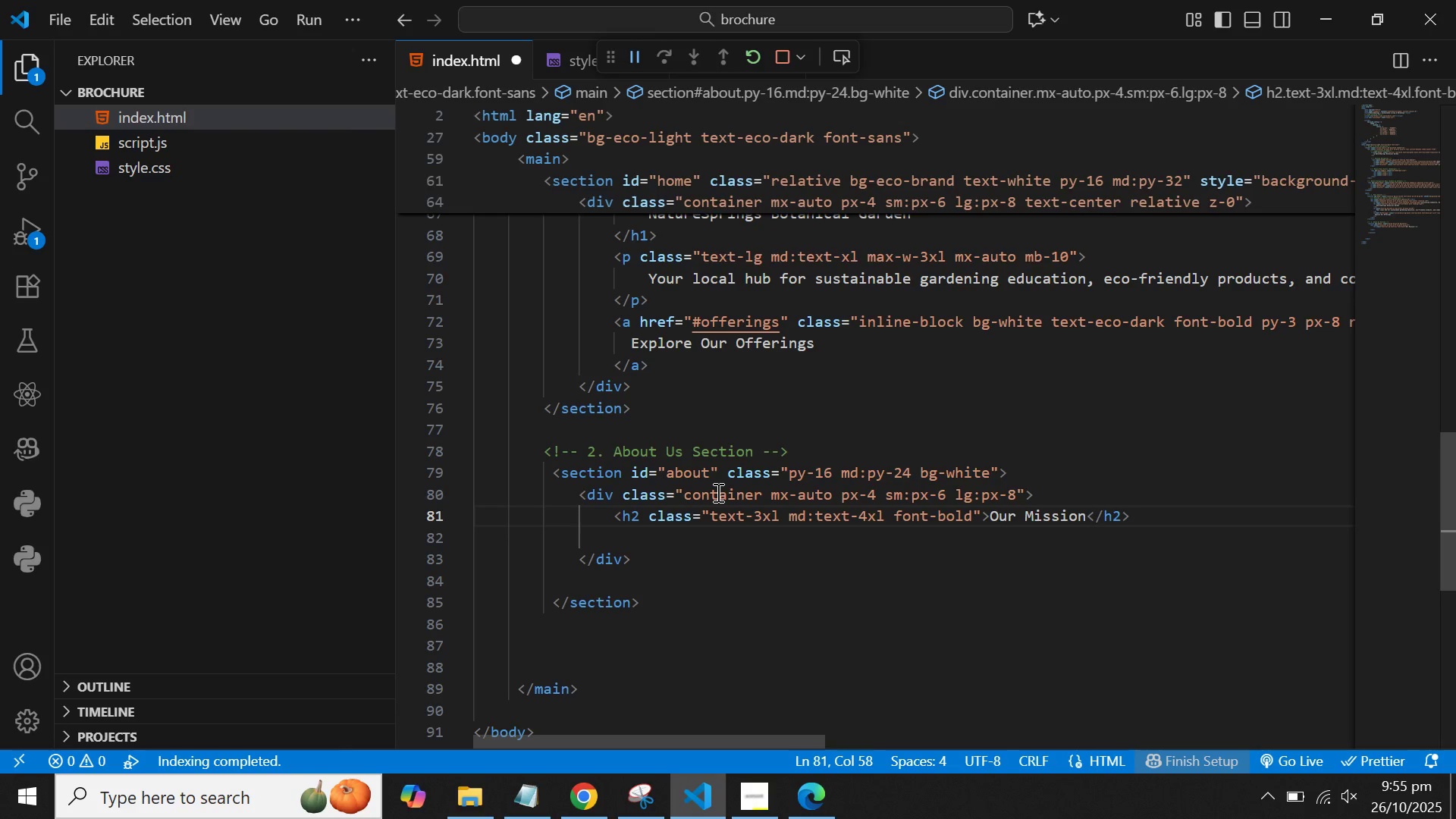 
type( text0)
key(Backspace)
type(-center mb-12 text-eco-gha)
key(Backspace)
key(Backspace)
type(arder)
key(Backspace)
type(n)
 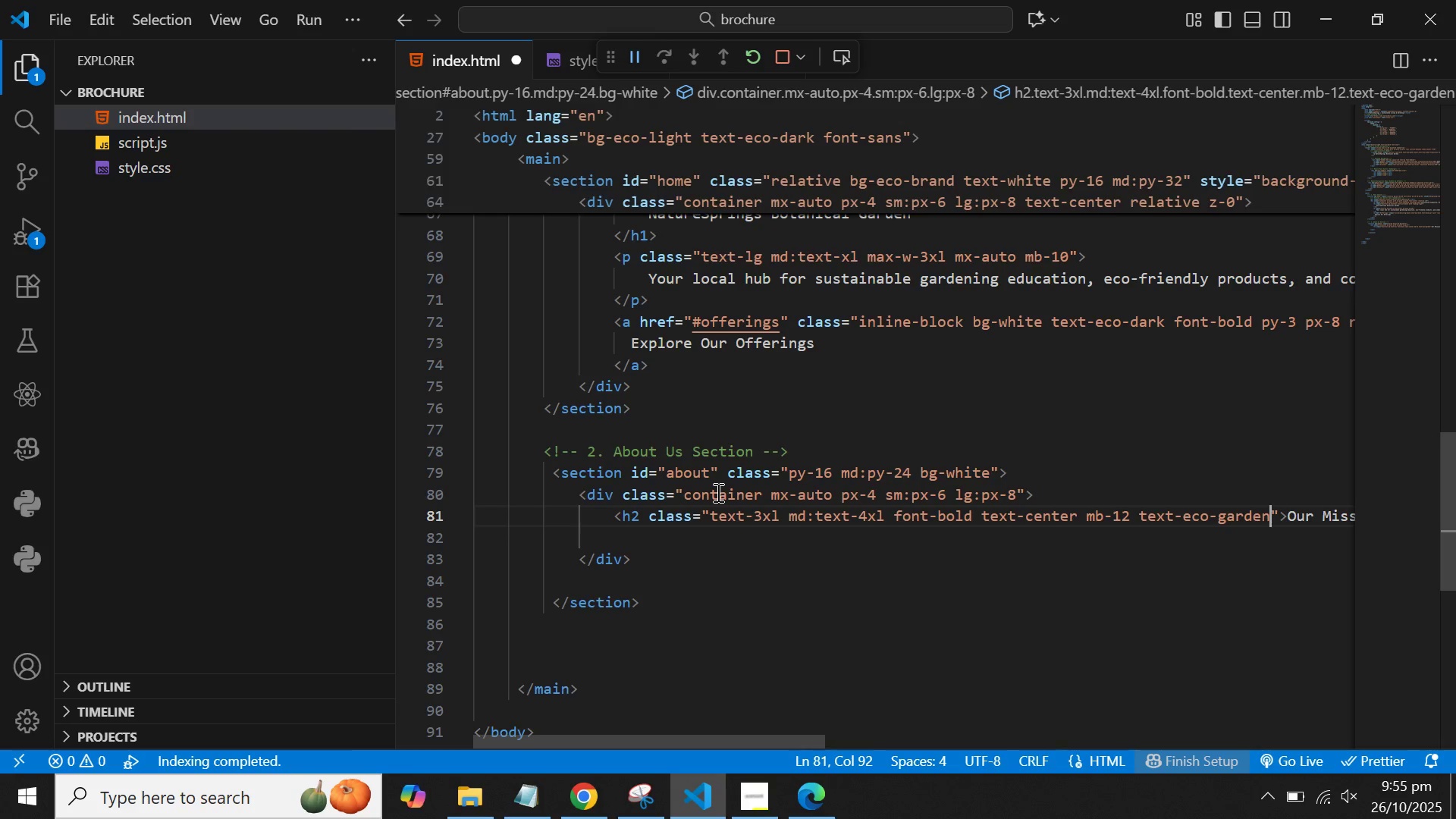 
wait(5.74)
 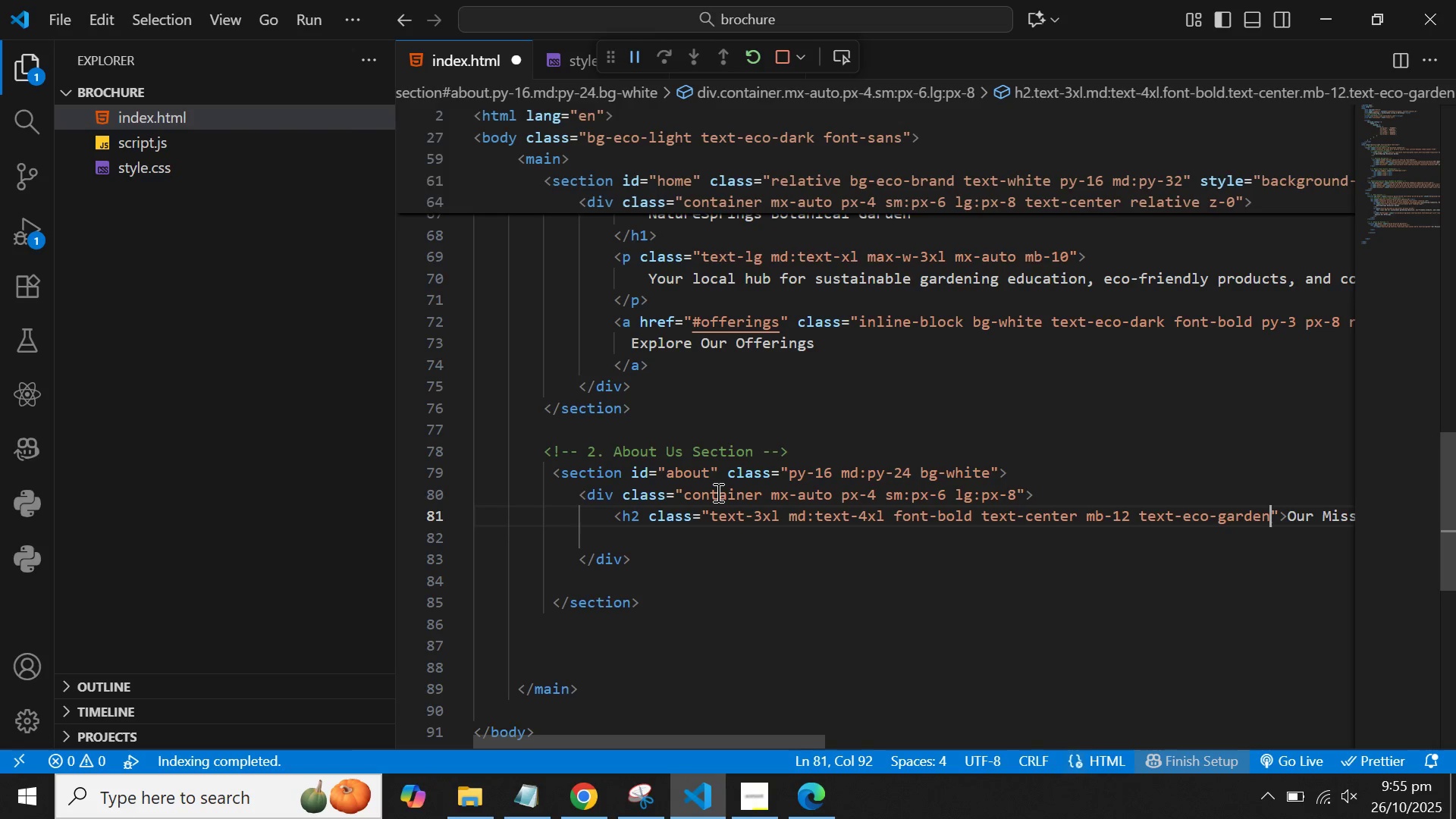 
key(Backspace)
key(Backspace)
key(Backspace)
key(Backspace)
key(Backspace)
type(red)
key(Backspace)
type(ed)
key(Backspace)
type(n)
 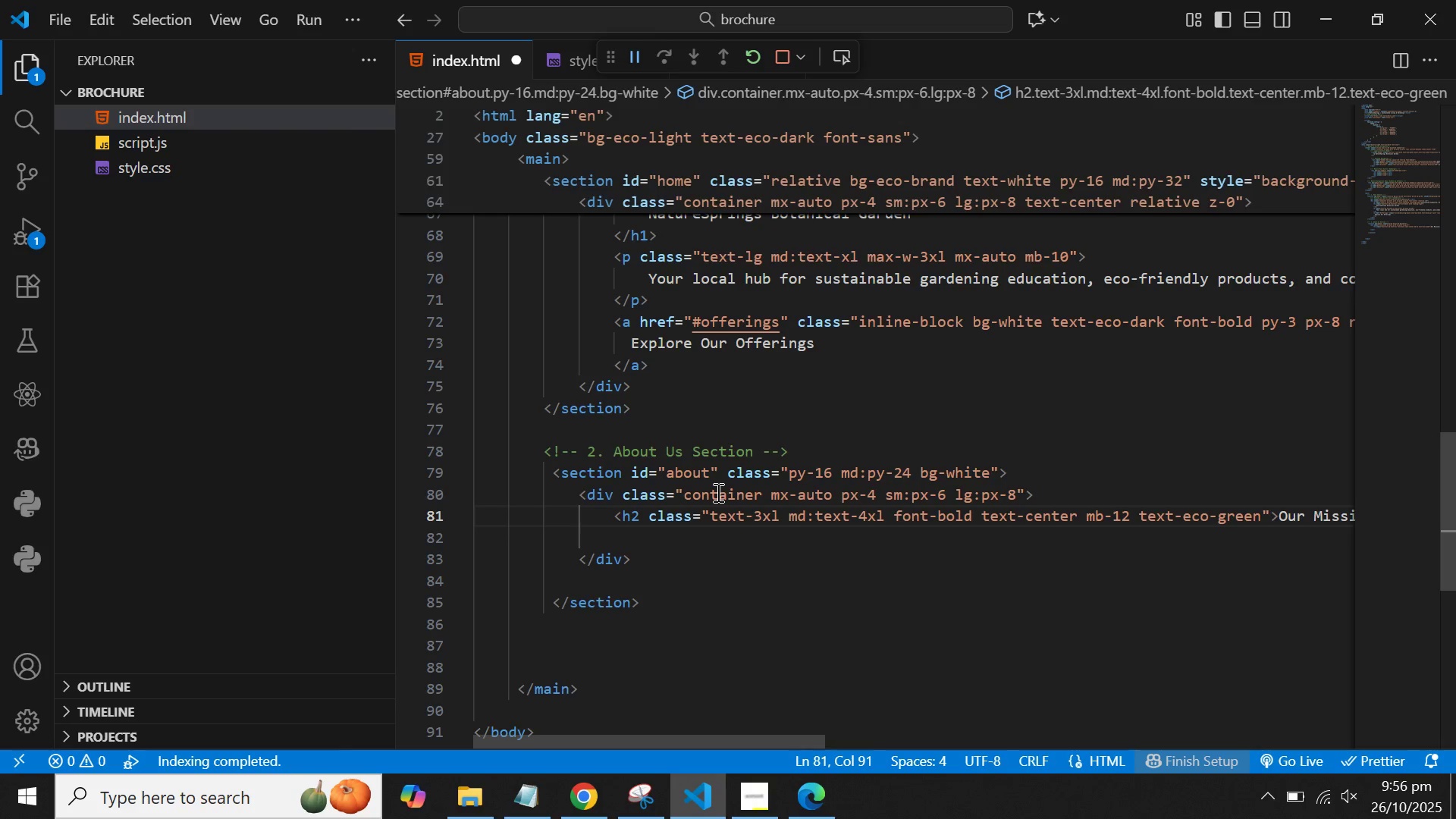 
hold_key(key=ArrowRight, duration=1.29)
 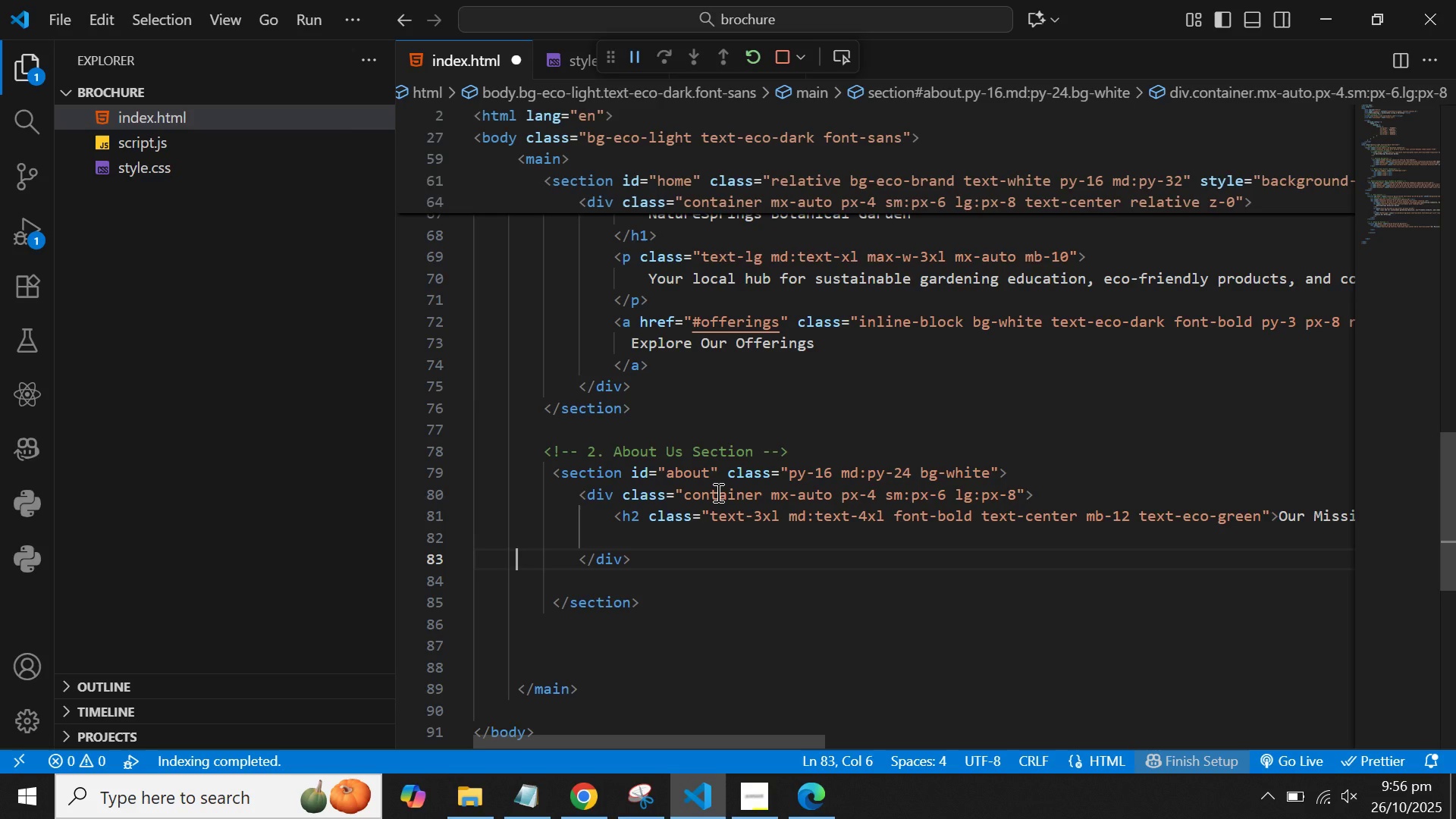 
key(ArrowLeft)
 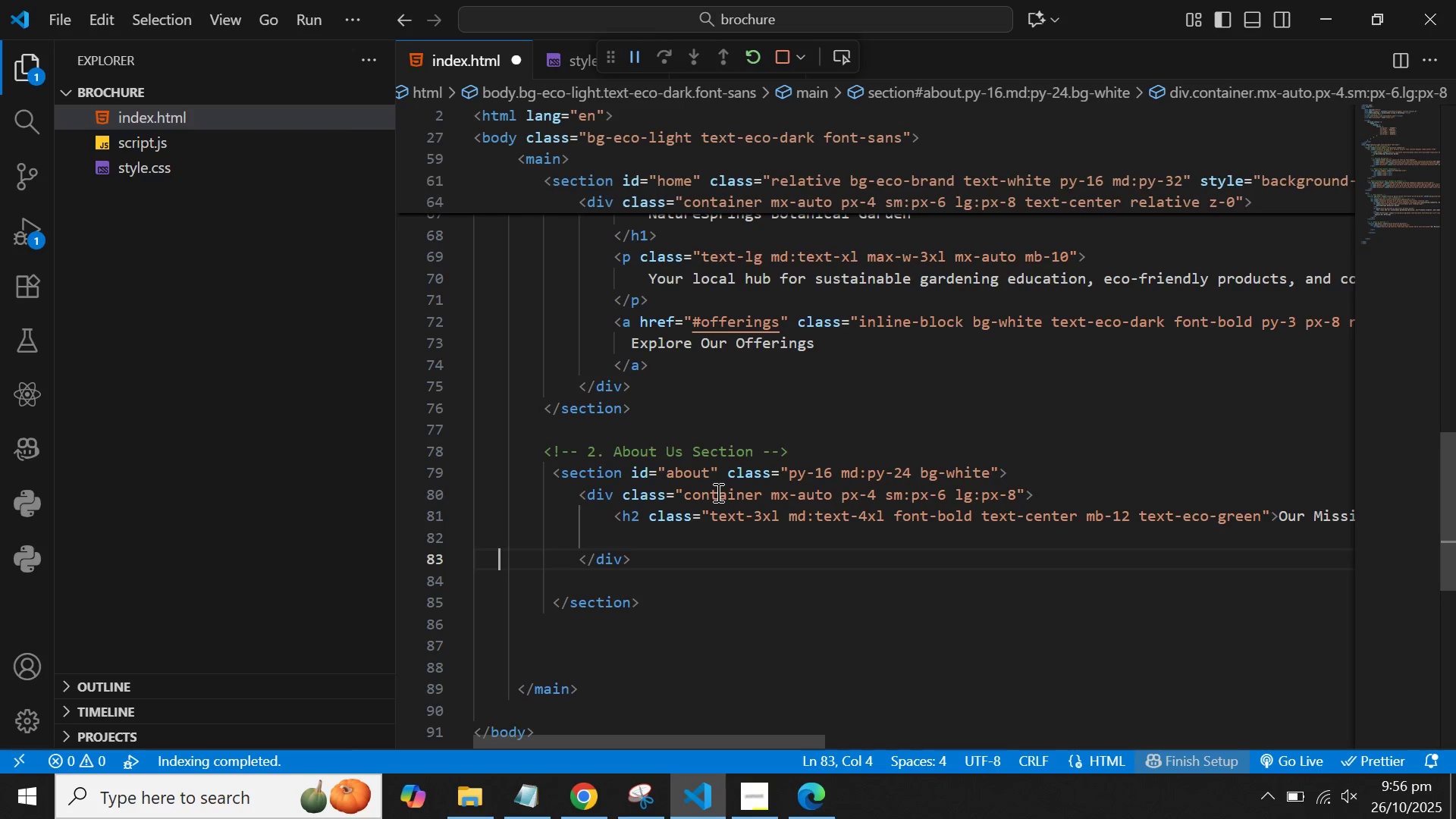 
key(ArrowLeft)
 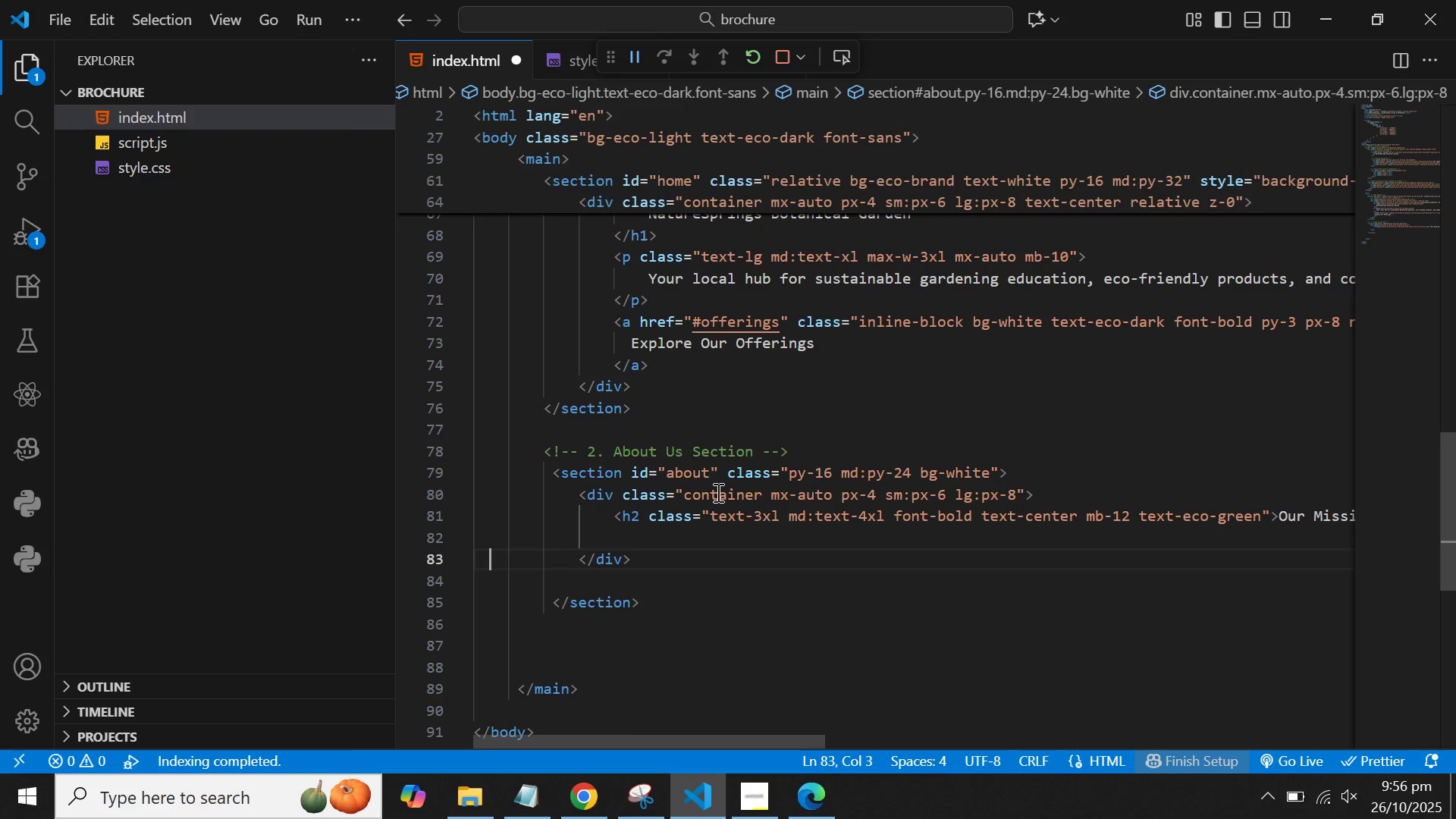 
key(ArrowLeft)
 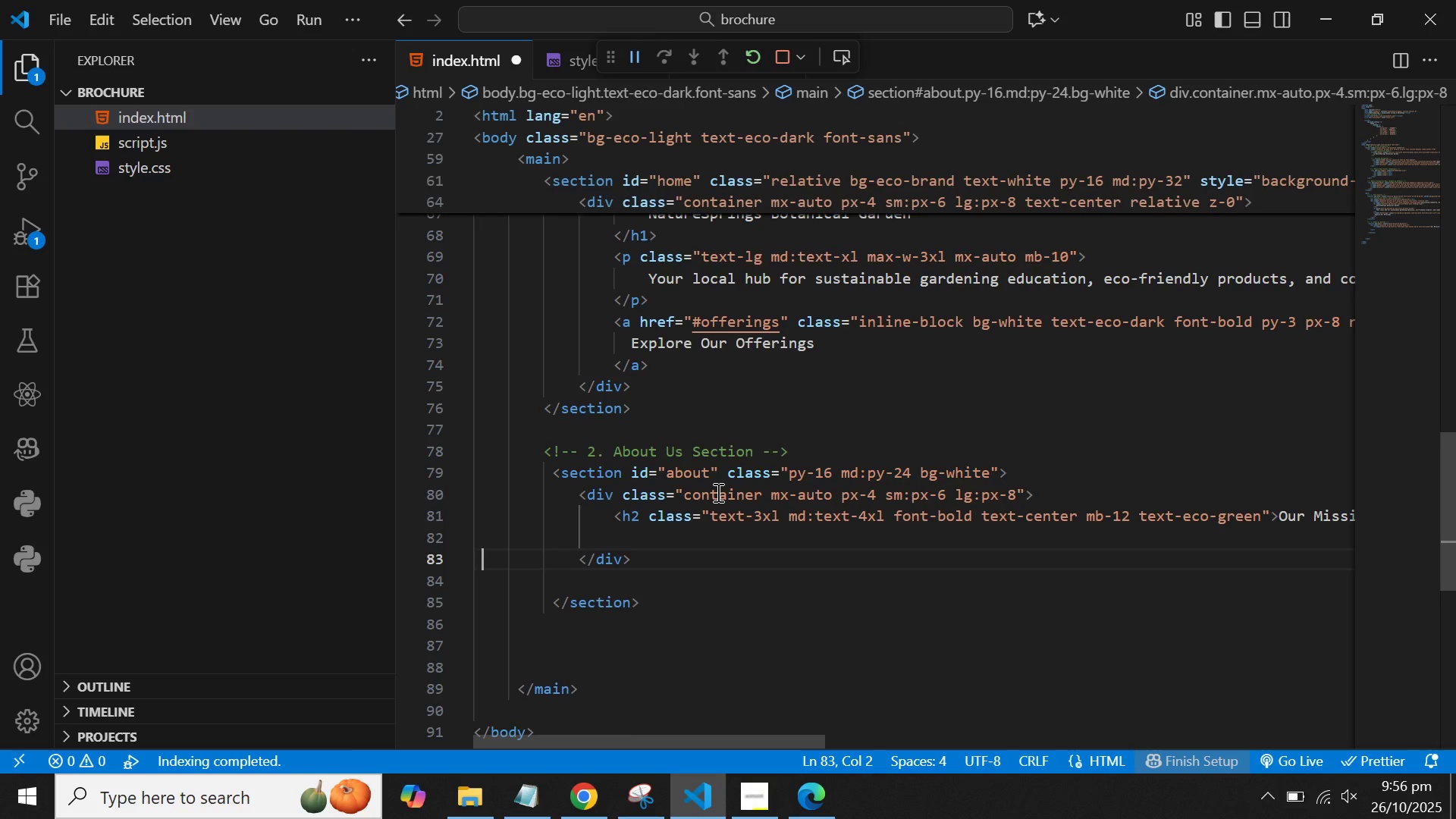 
key(ArrowLeft)
 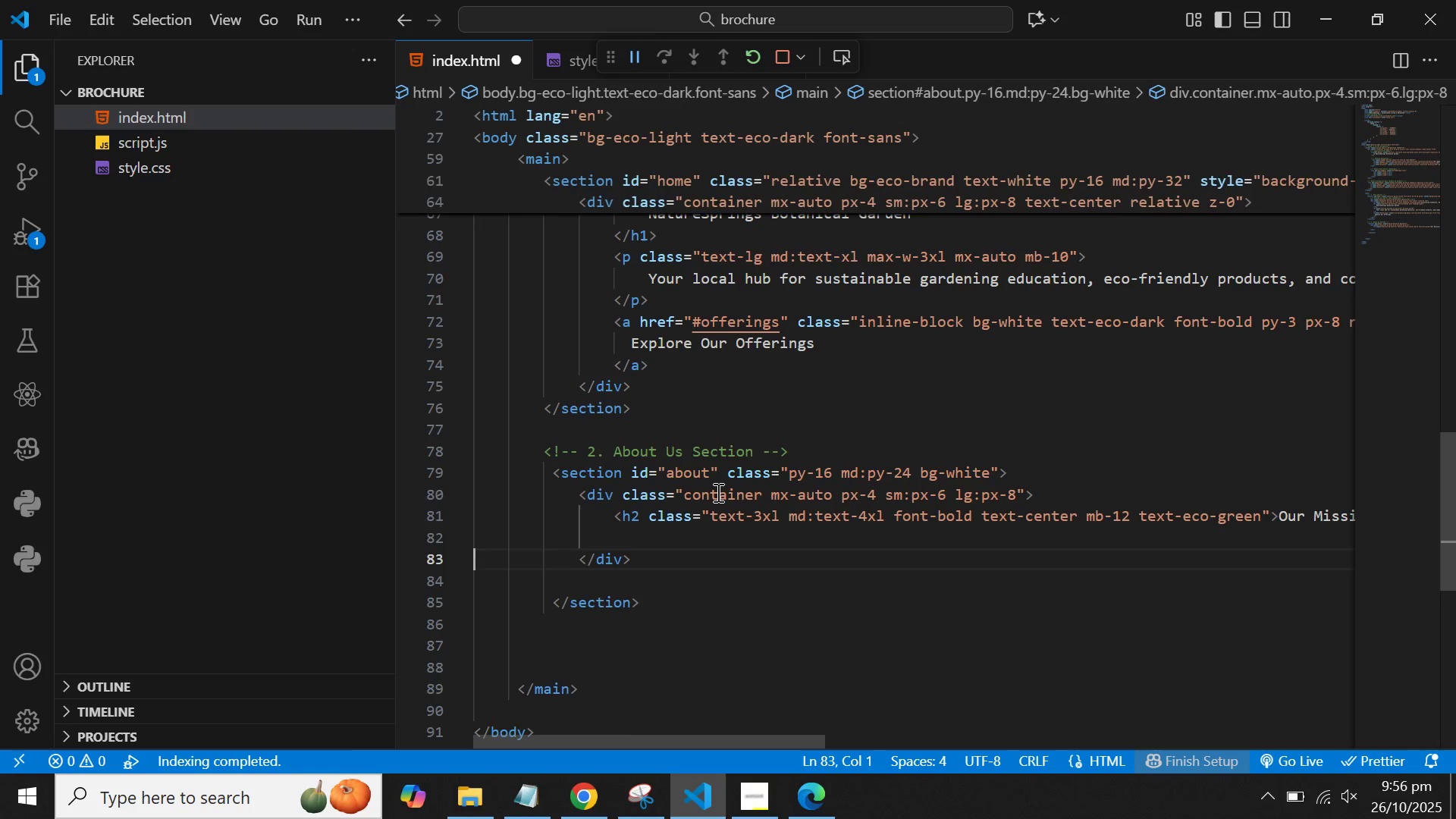 
key(ArrowLeft)
 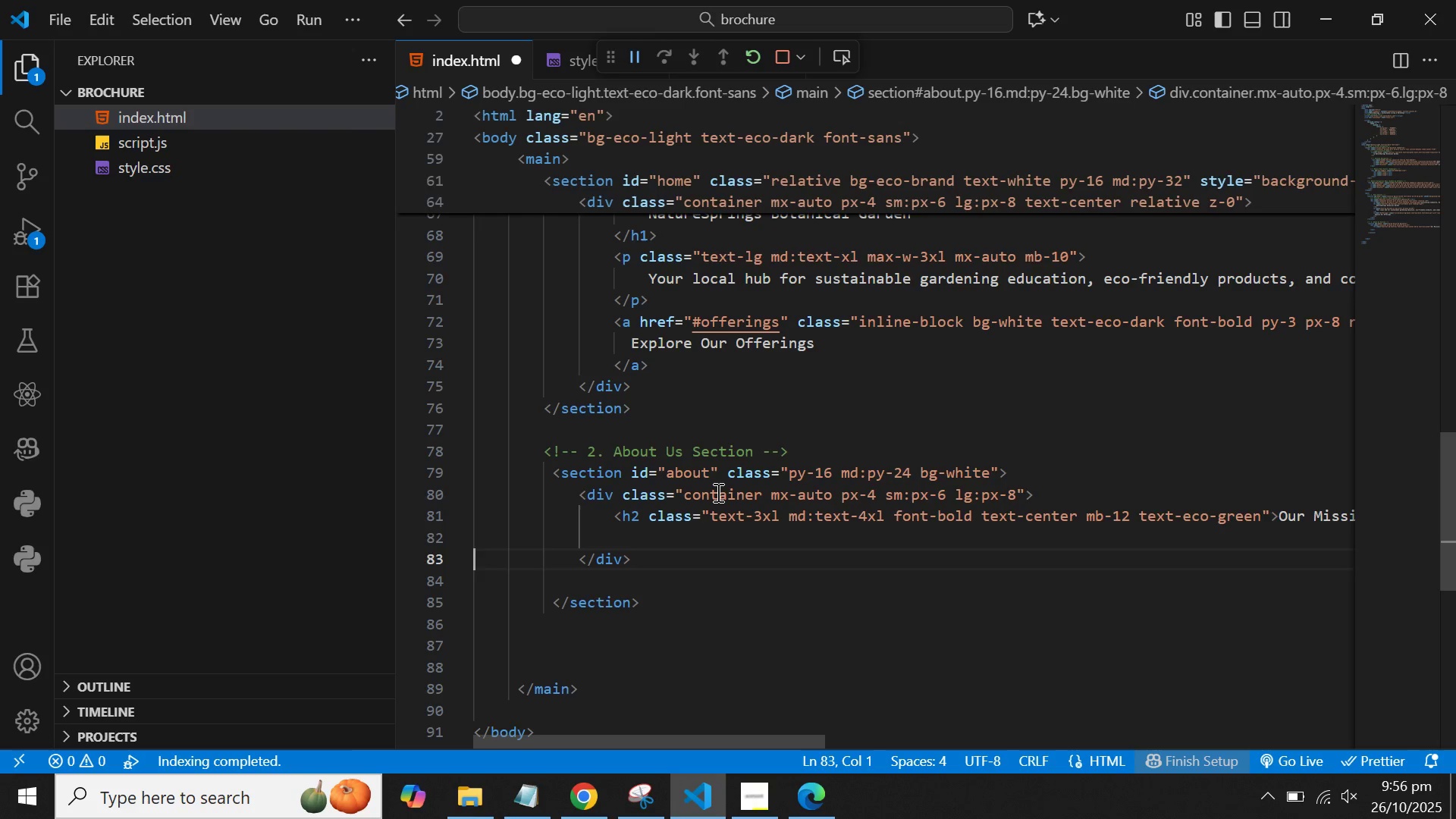 
key(ArrowLeft)
 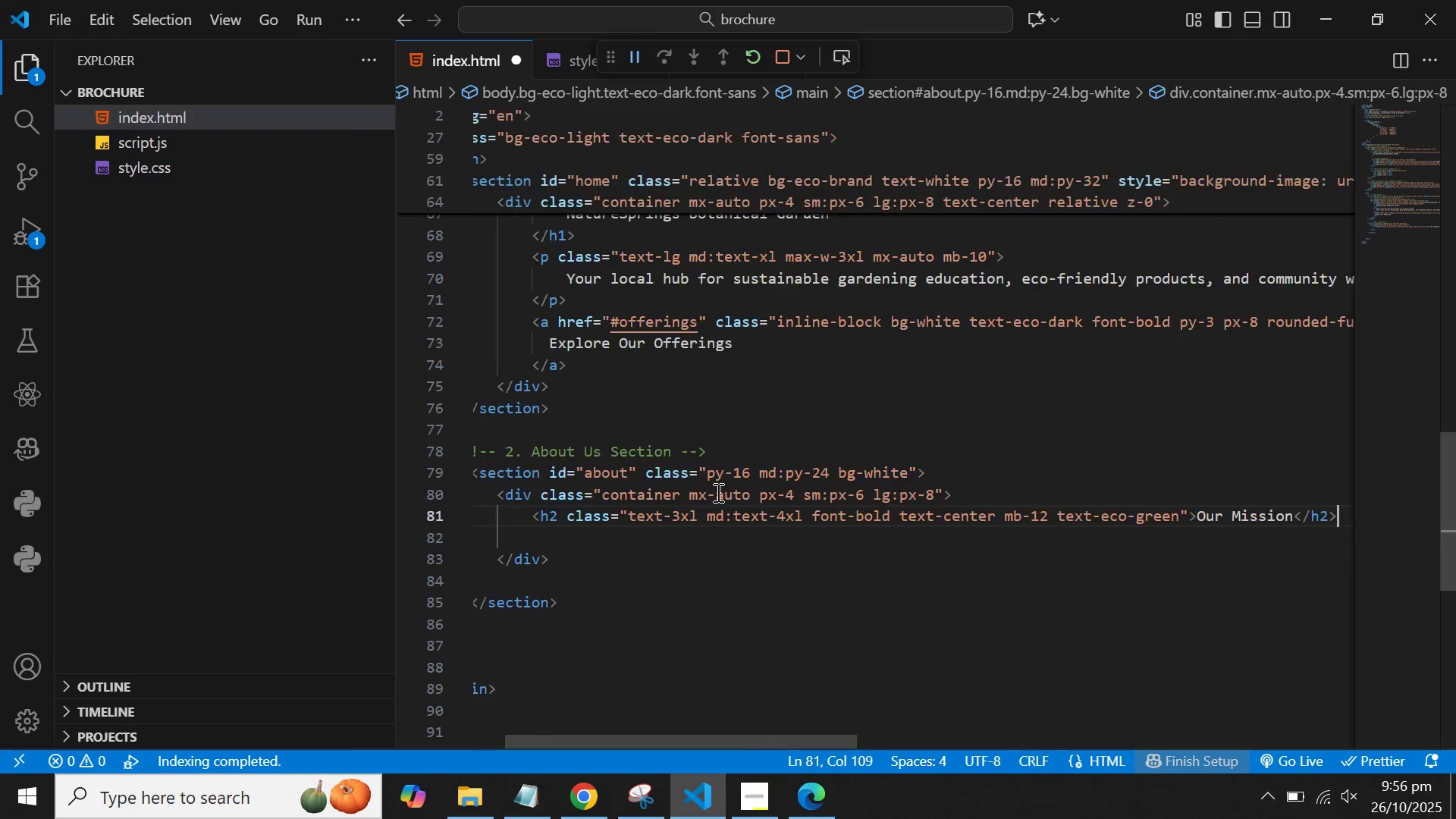 
key(ArrowLeft)
 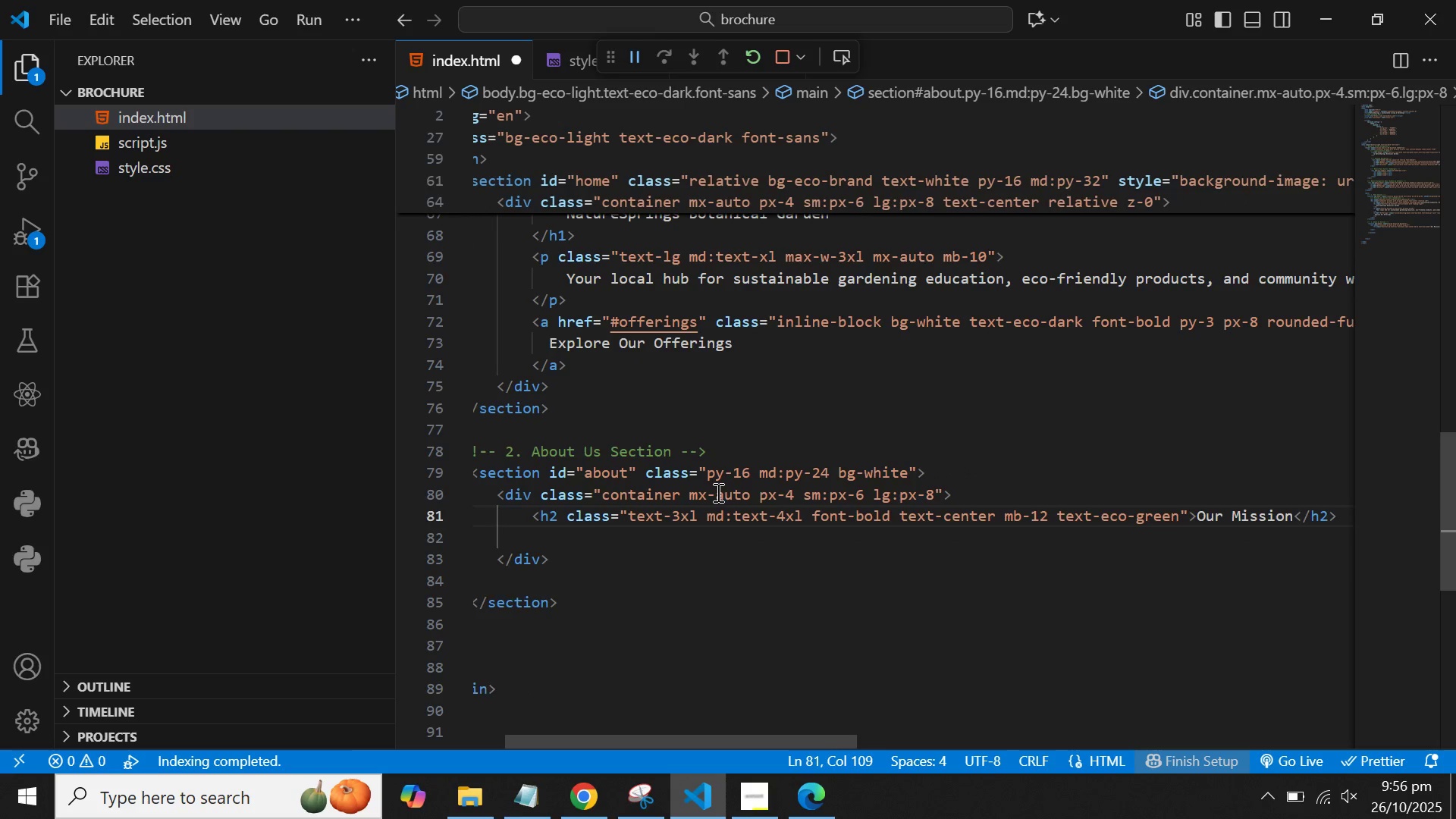 
key(Enter)
 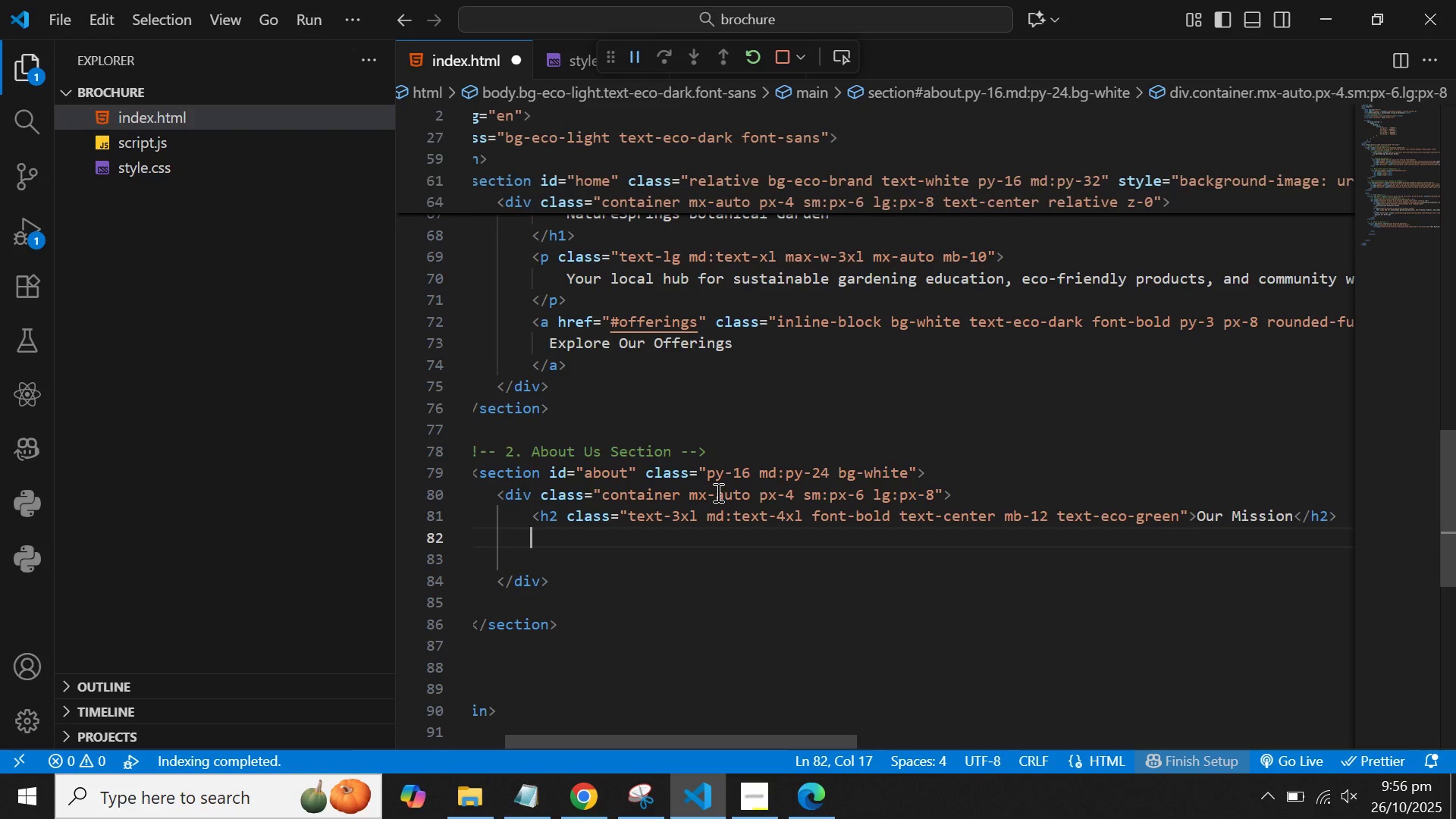 
wait(5.55)
 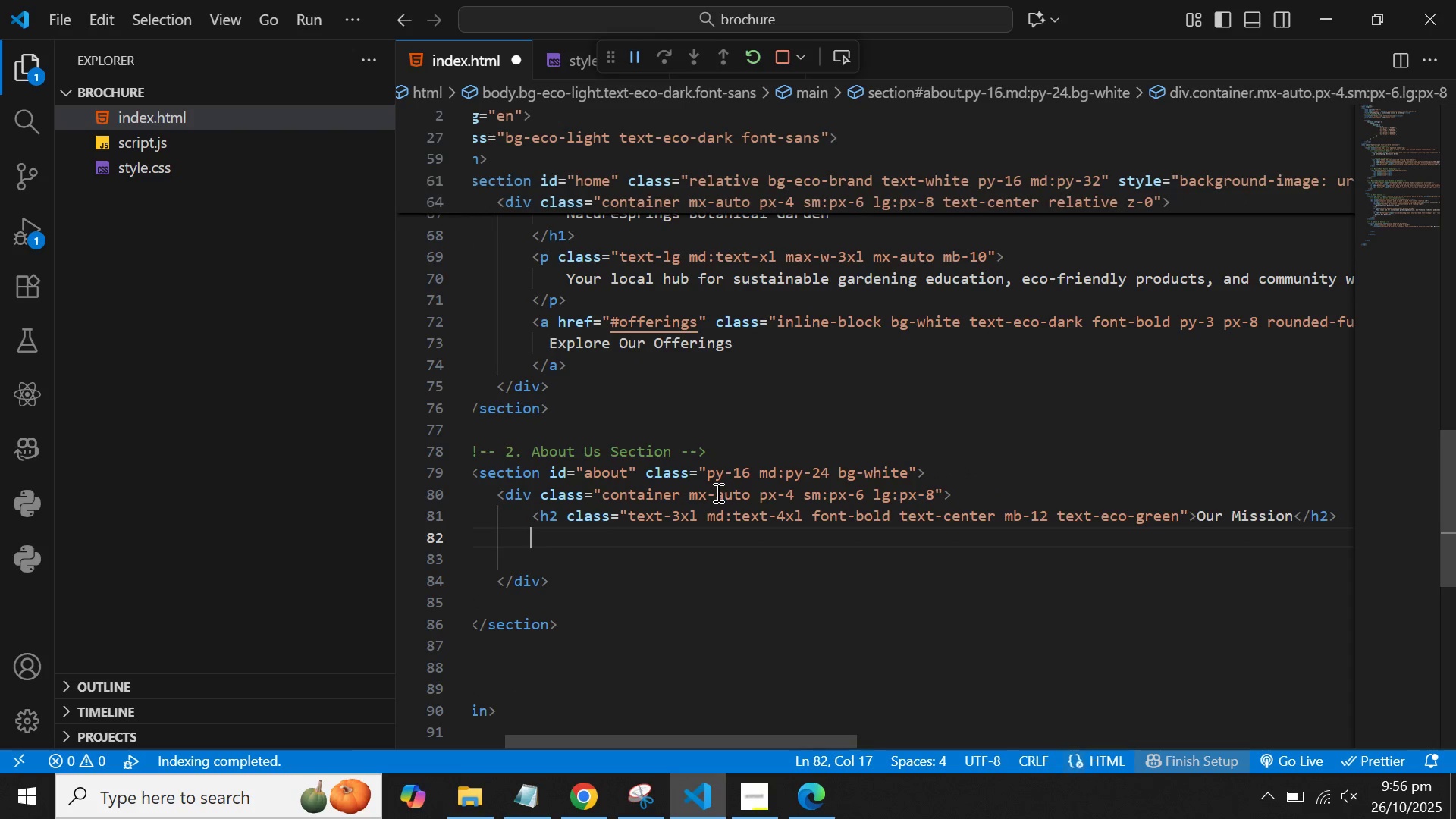 
type(<div>)
 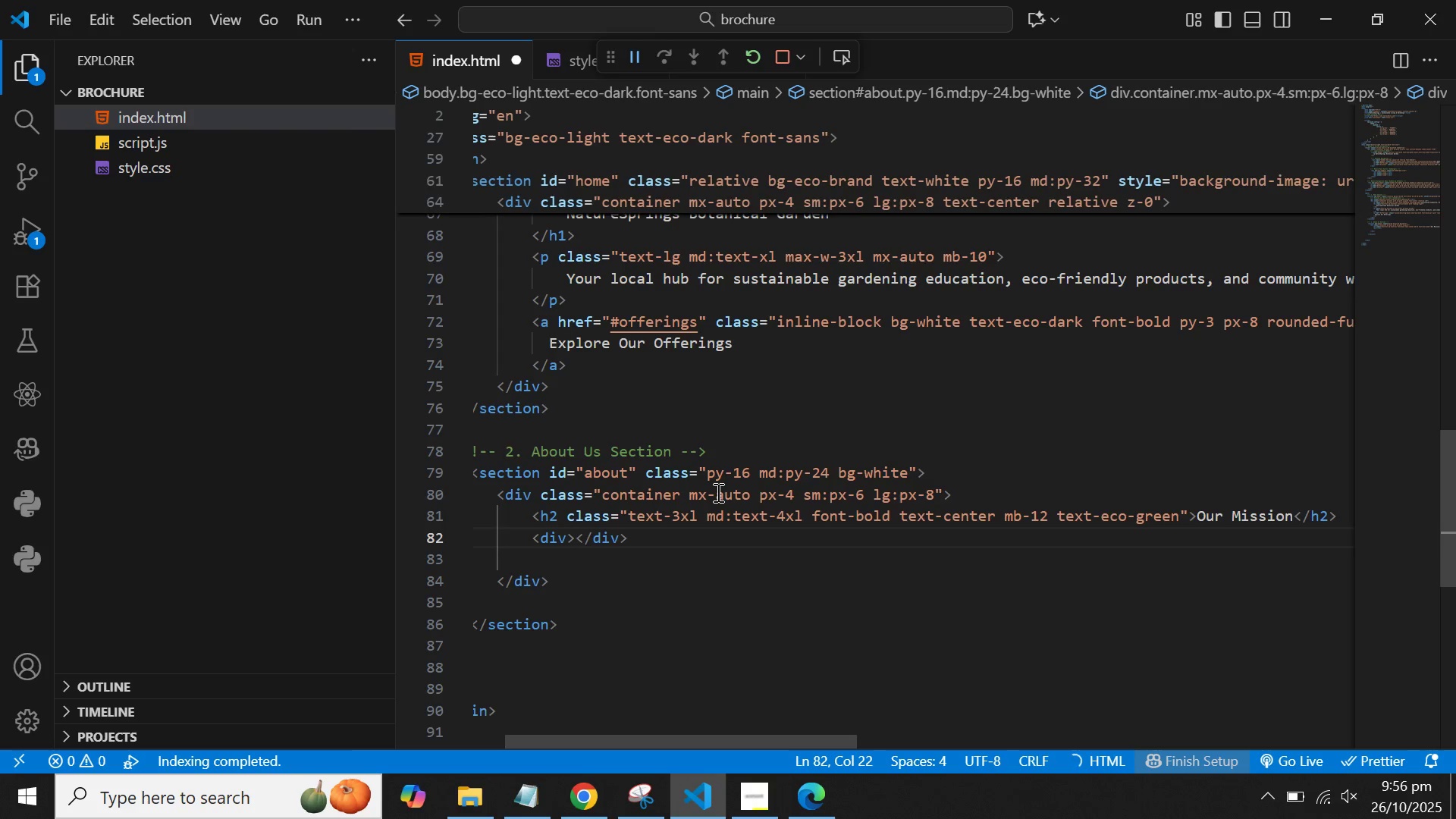 
wait(5.71)
 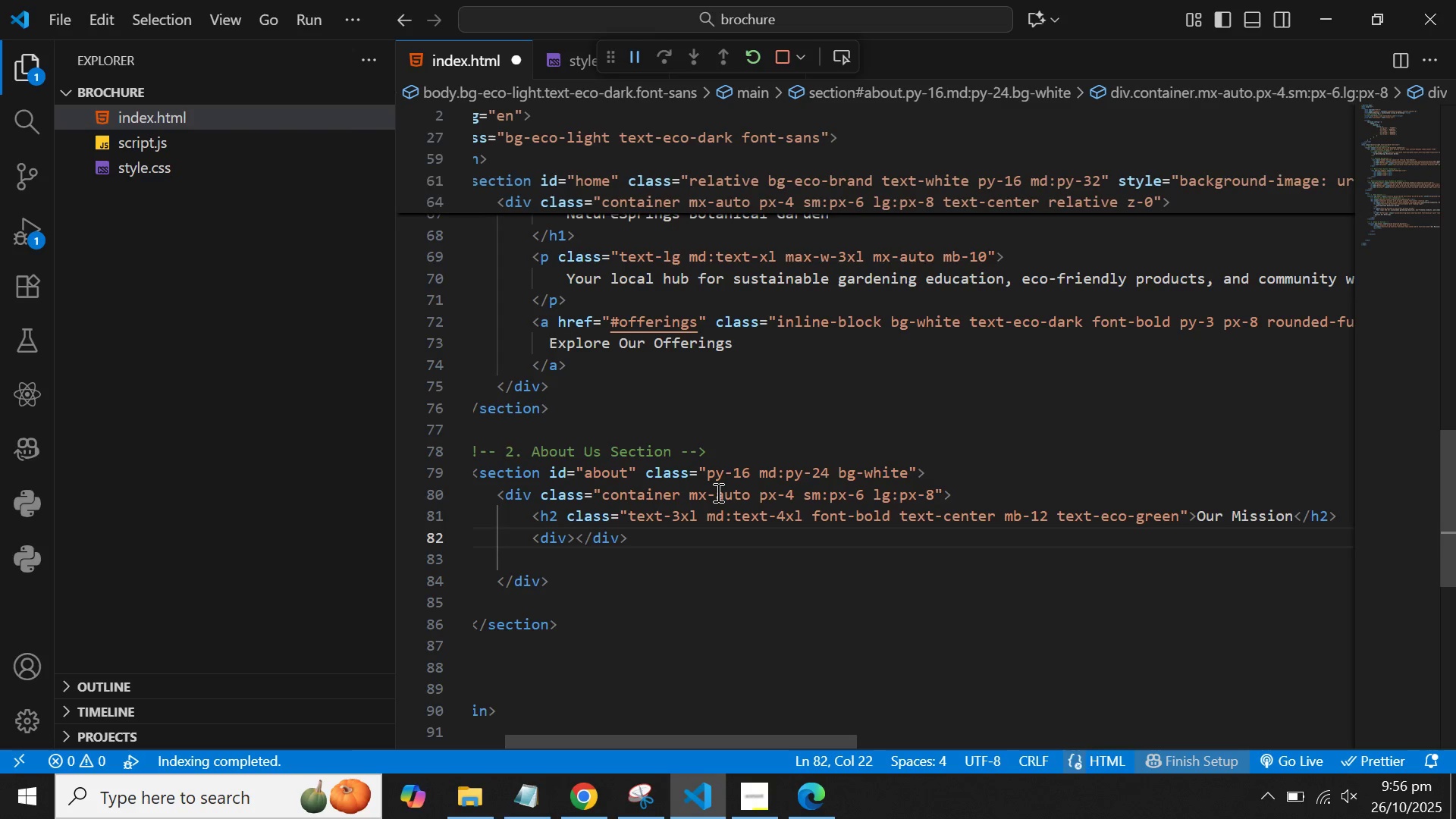 
key(Enter)
 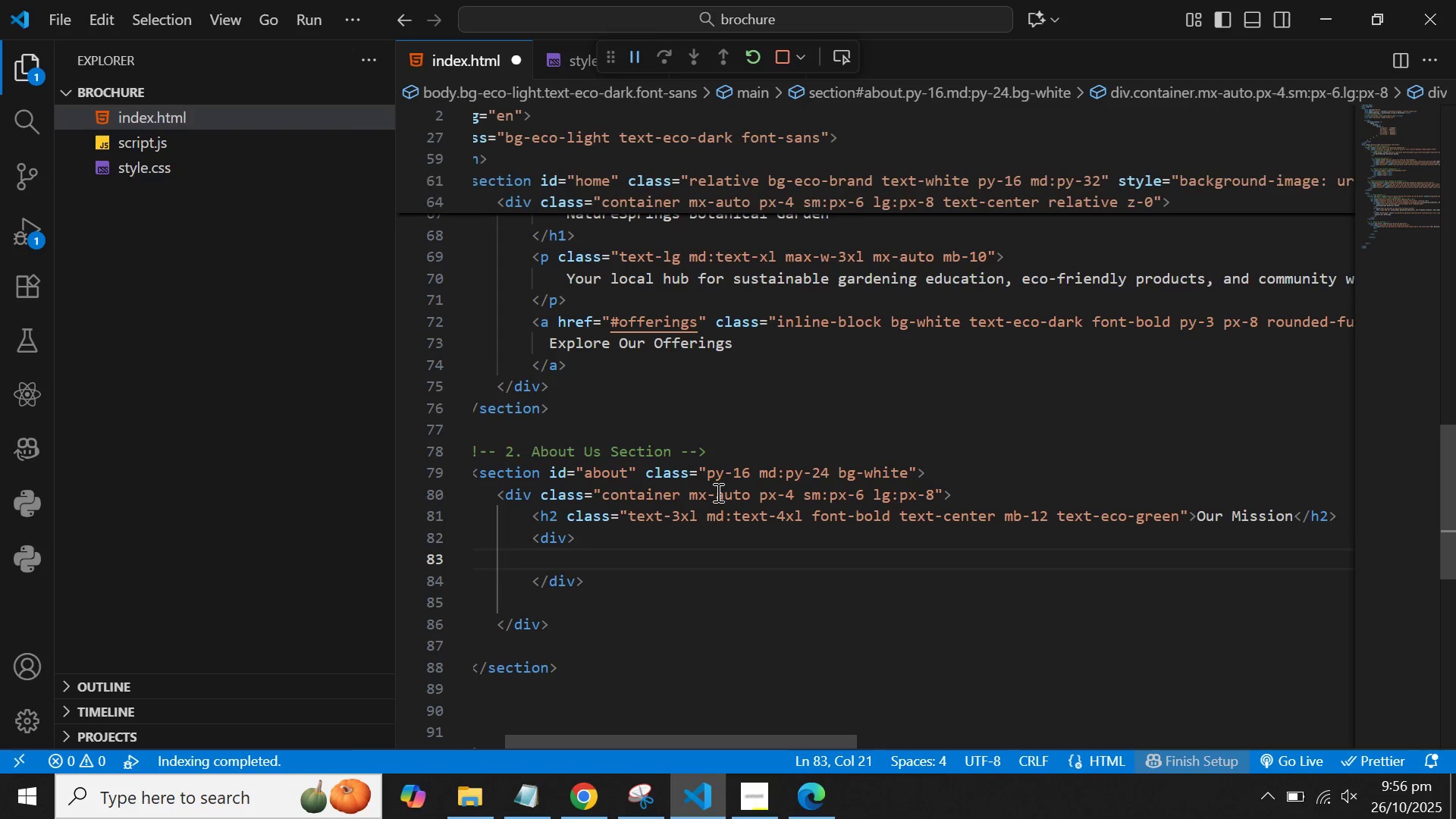 
key(ArrowUp)
 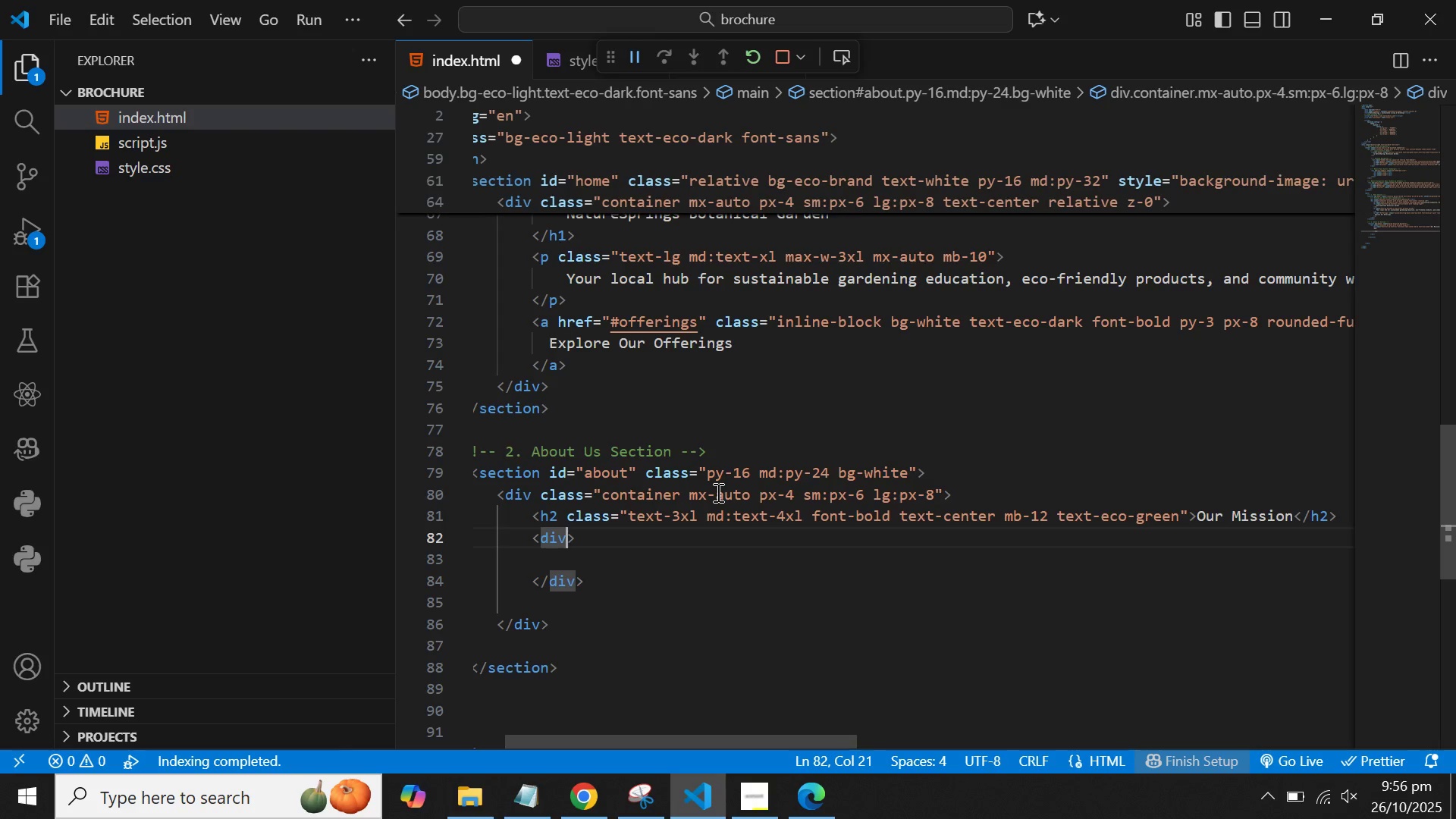 
wait(19.03)
 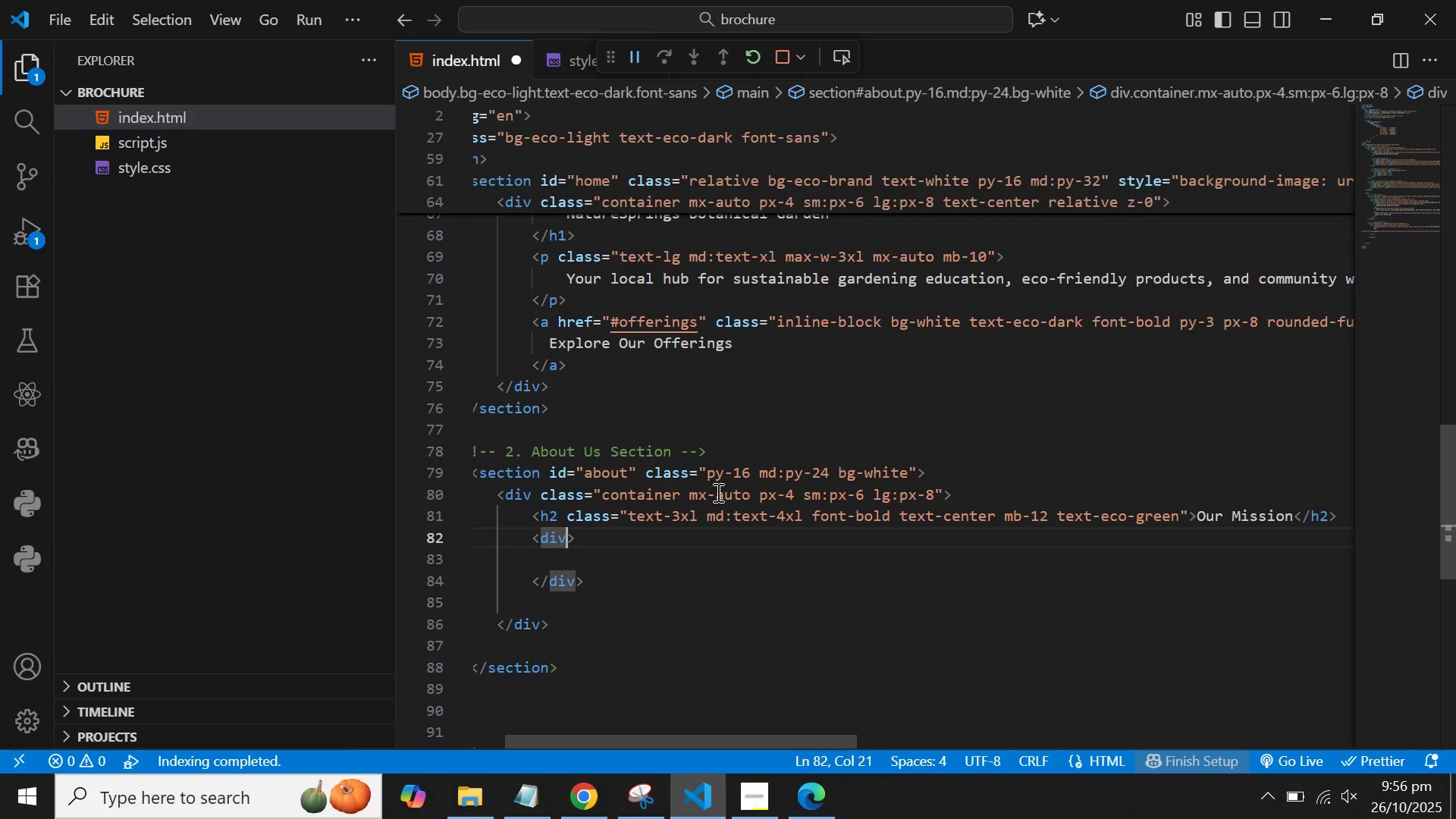 
left_click([801, 787])
 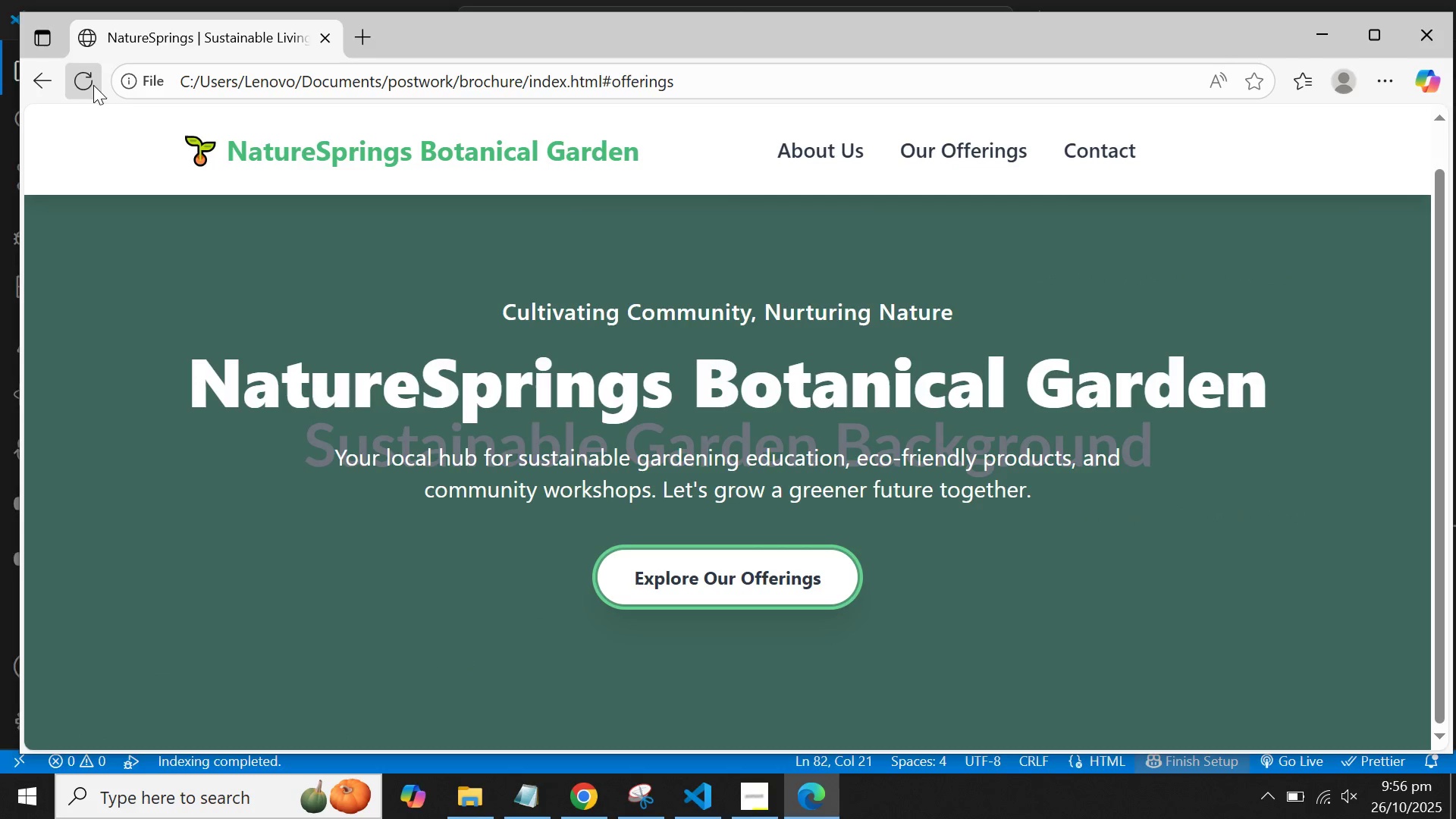 
left_click([93, 85])
 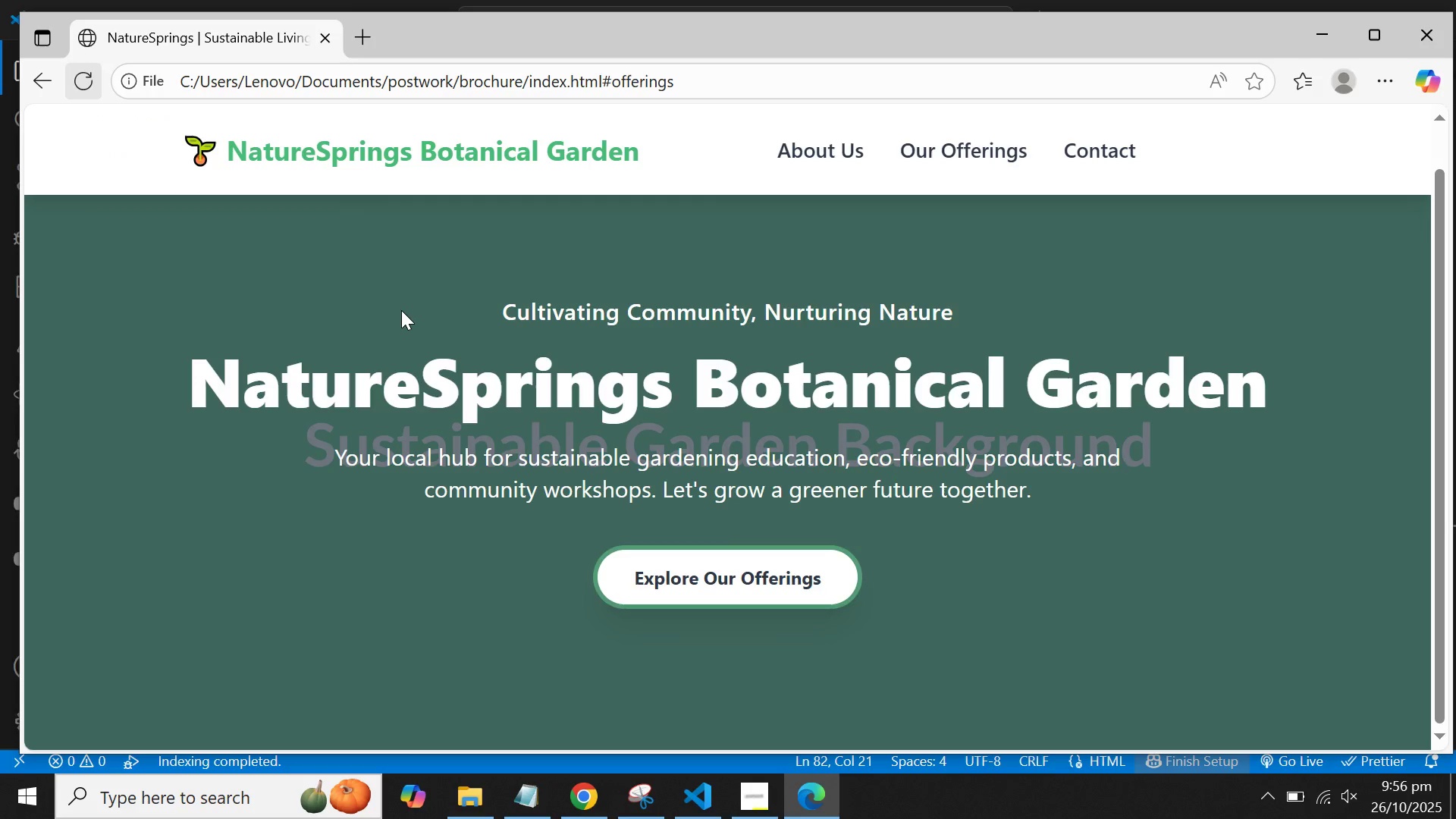 
left_click([401, 310])
 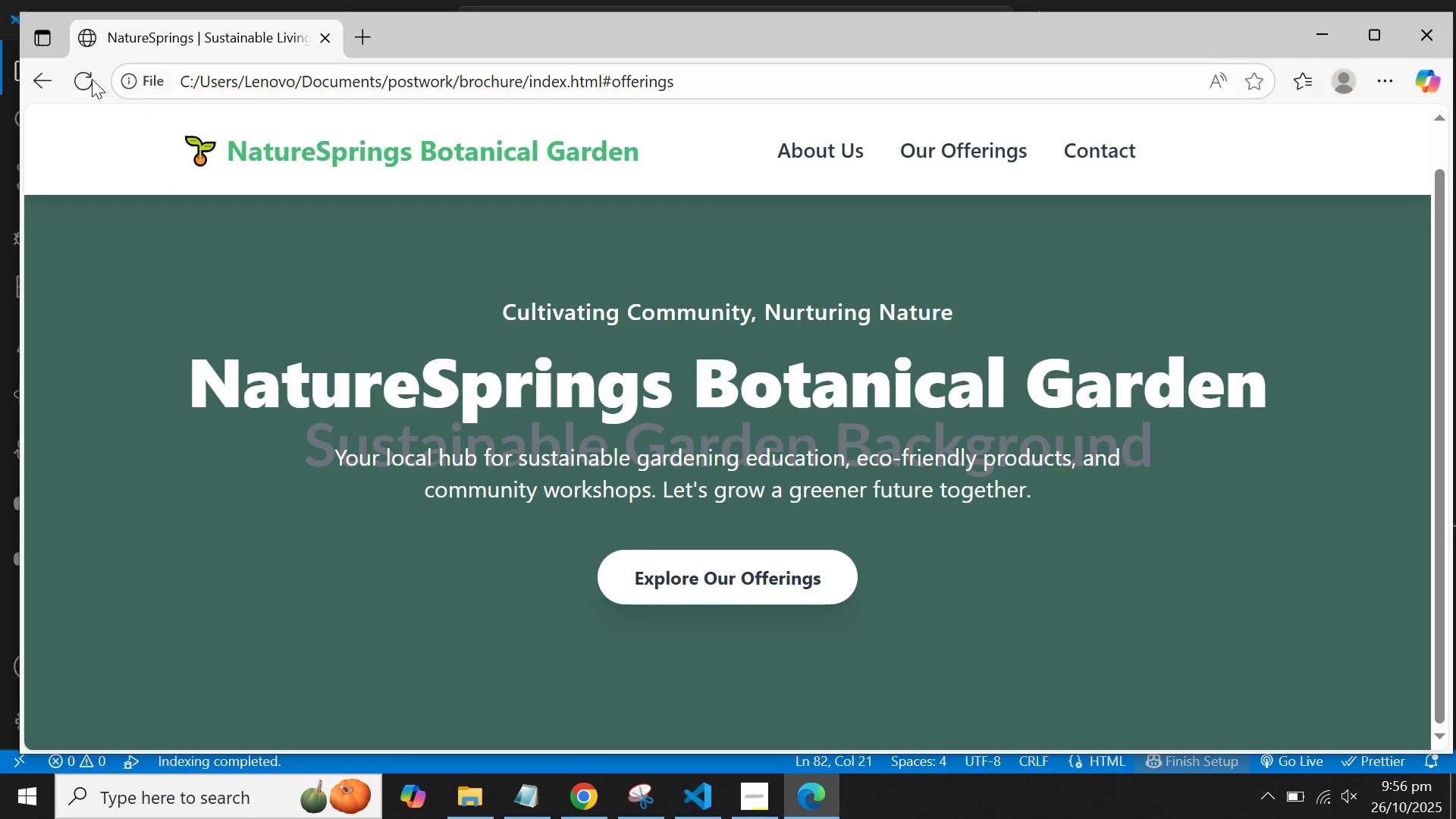 
left_click([92, 79])
 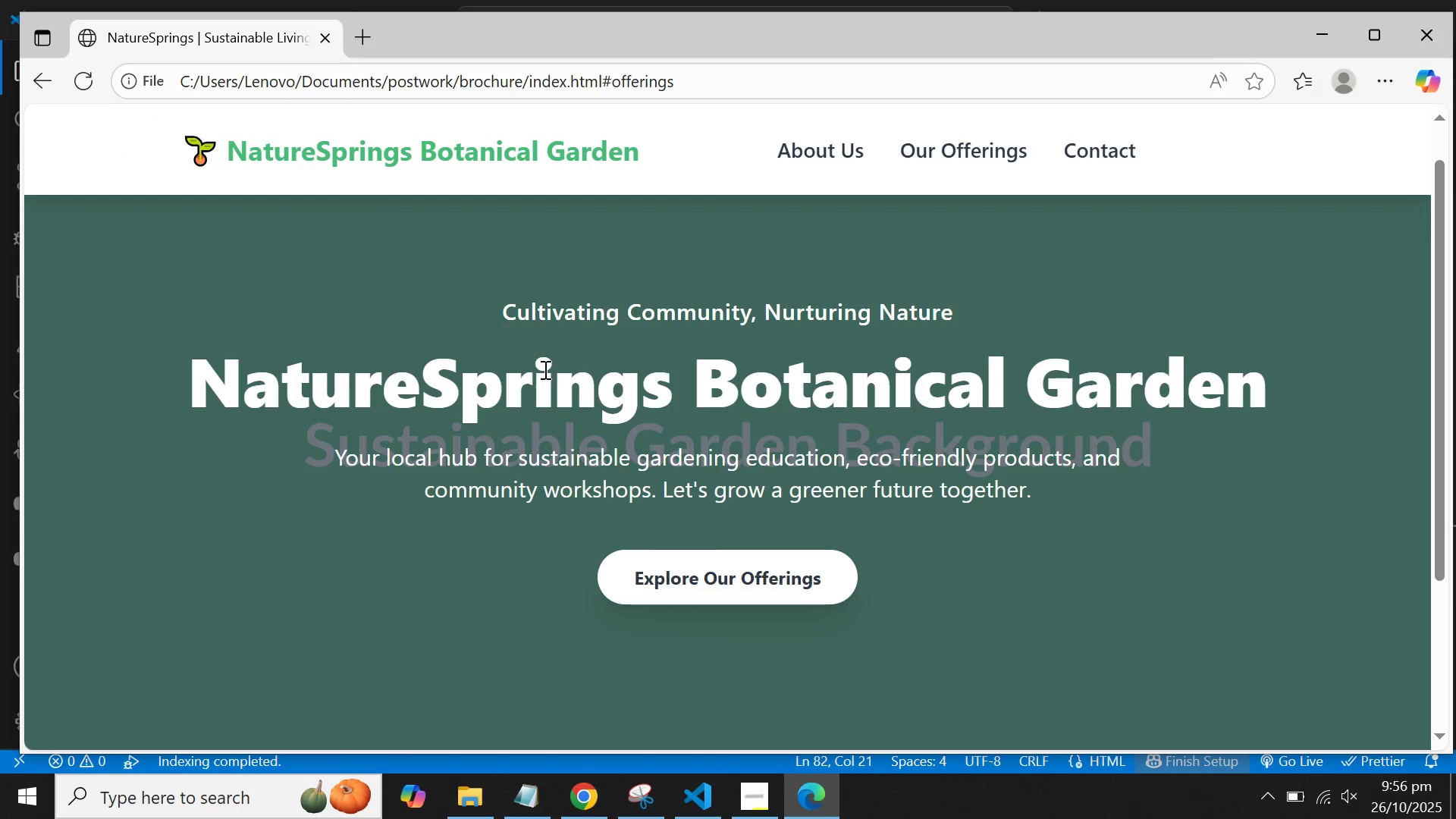 
scroll: coordinate [552, 377], scroll_direction: down, amount: 2.0
 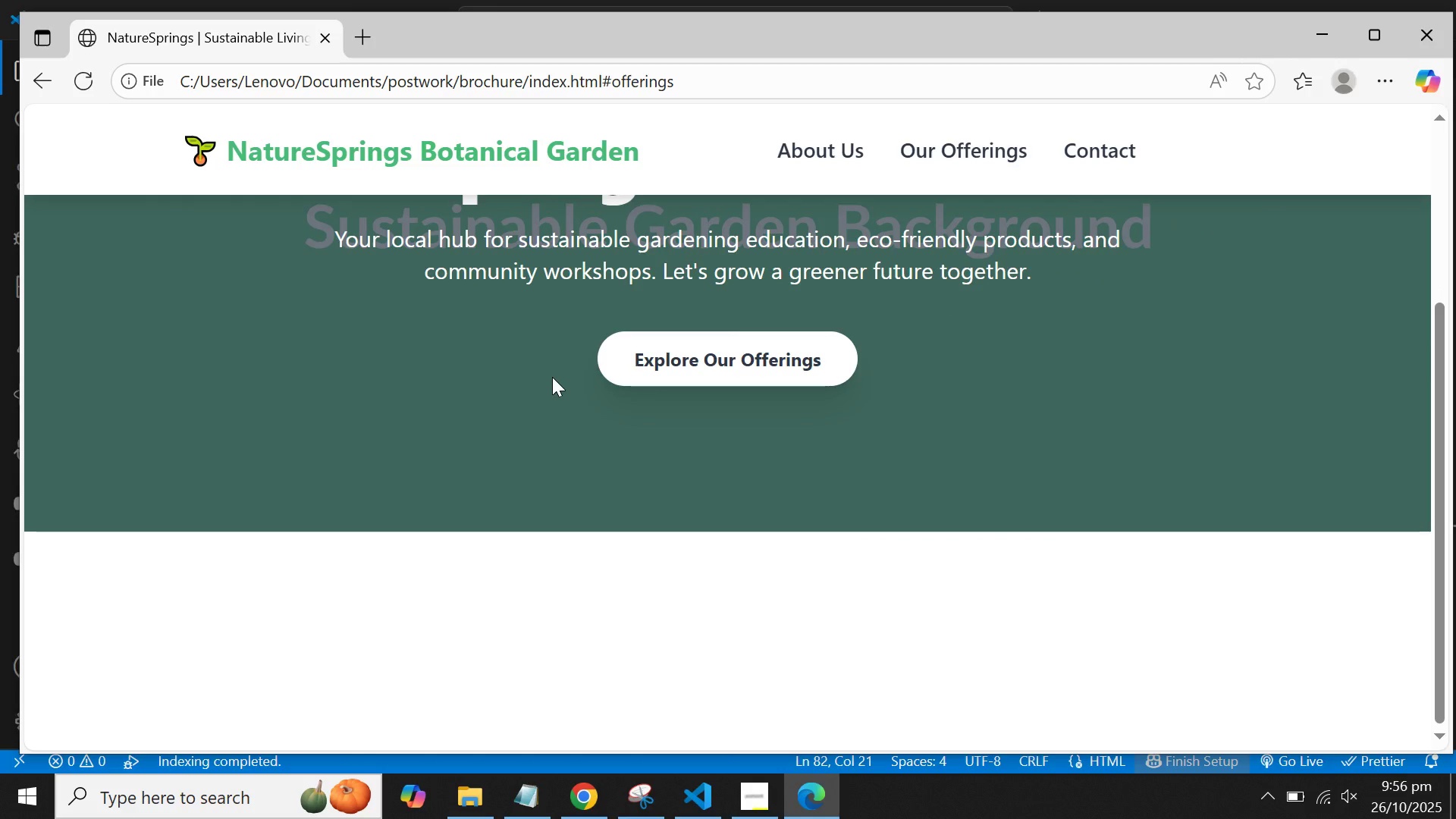 
key(Meta+MetaLeft)
 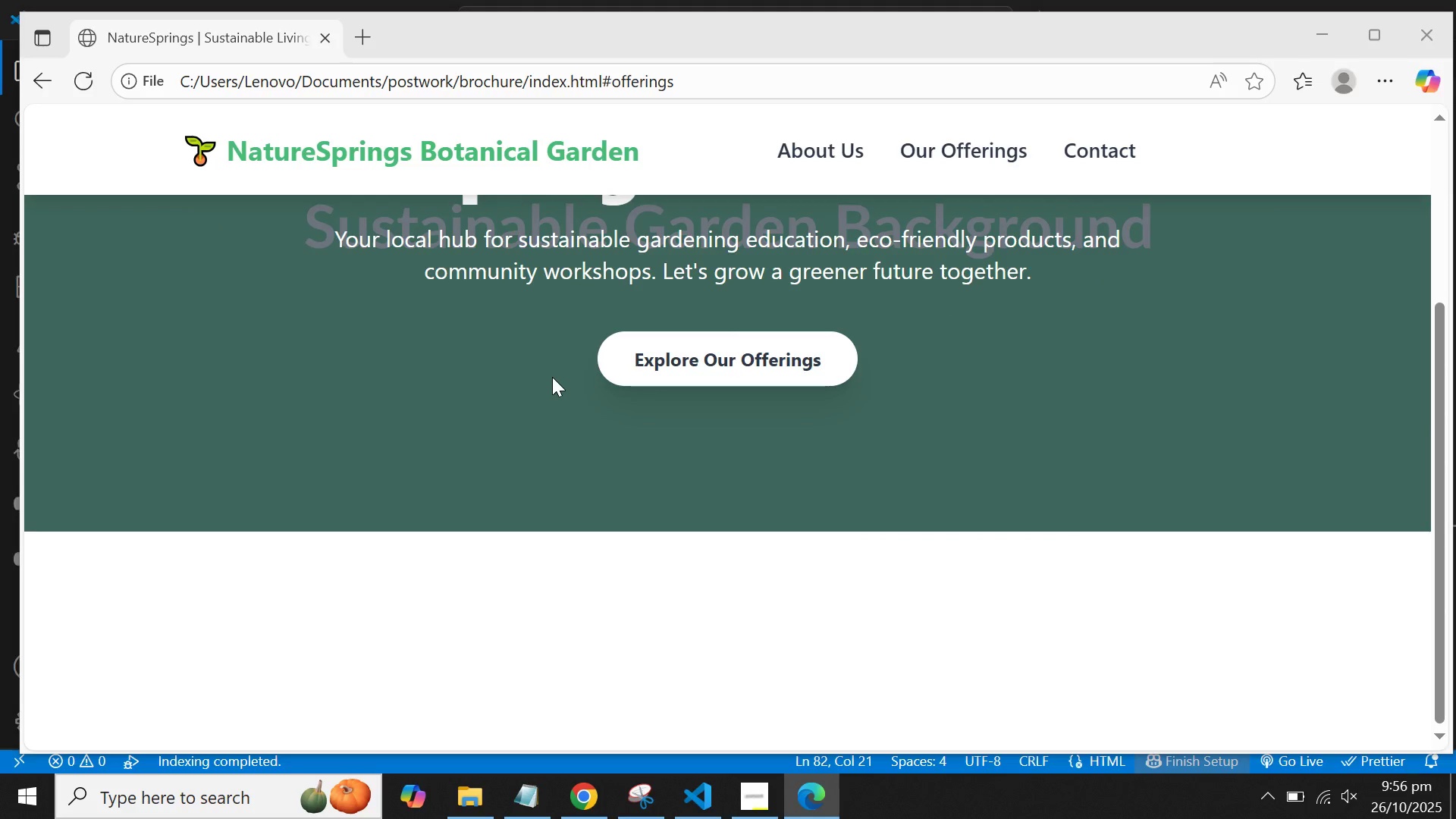 
key(Meta+Tab)
 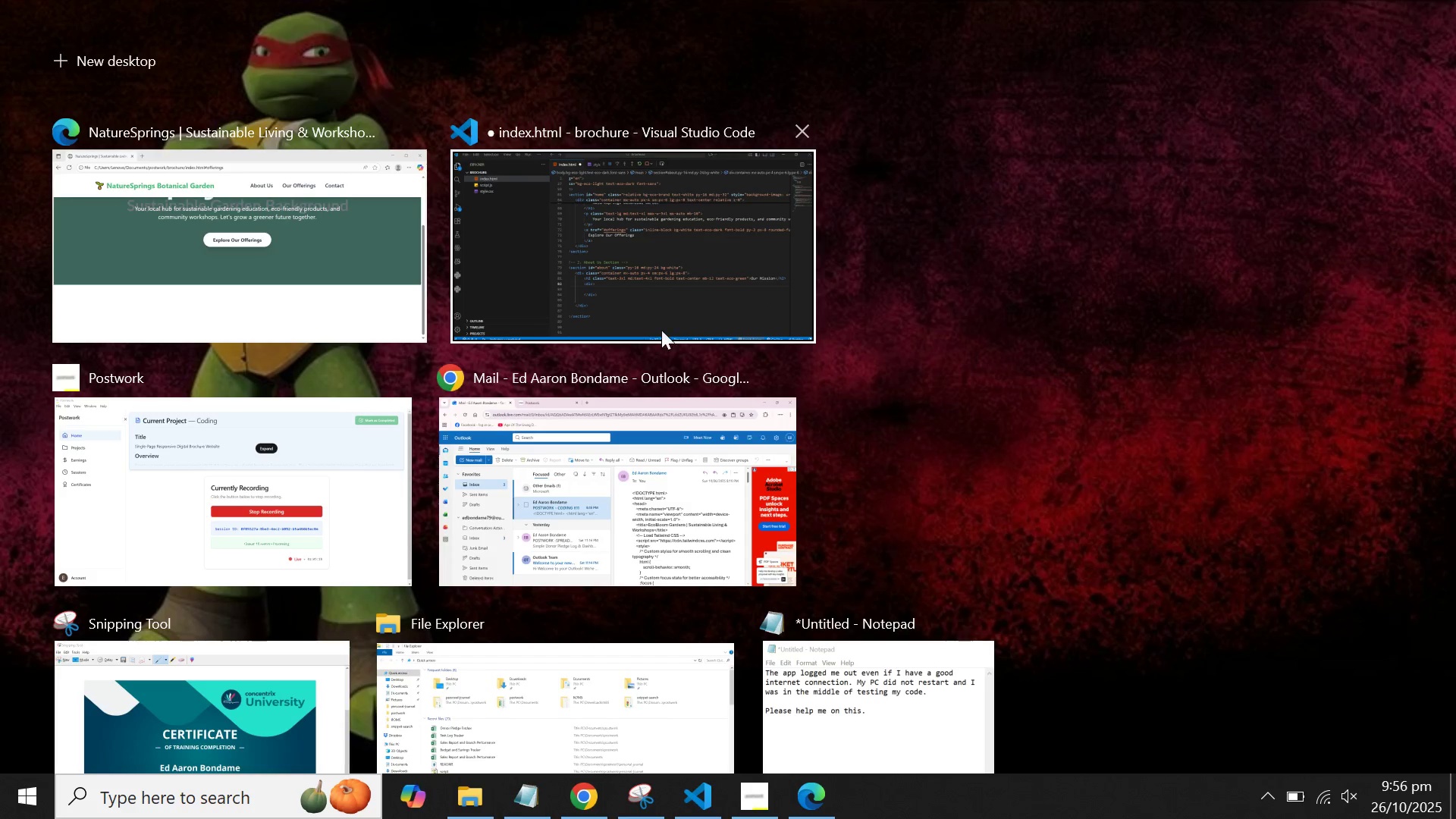 
left_click([661, 321])
 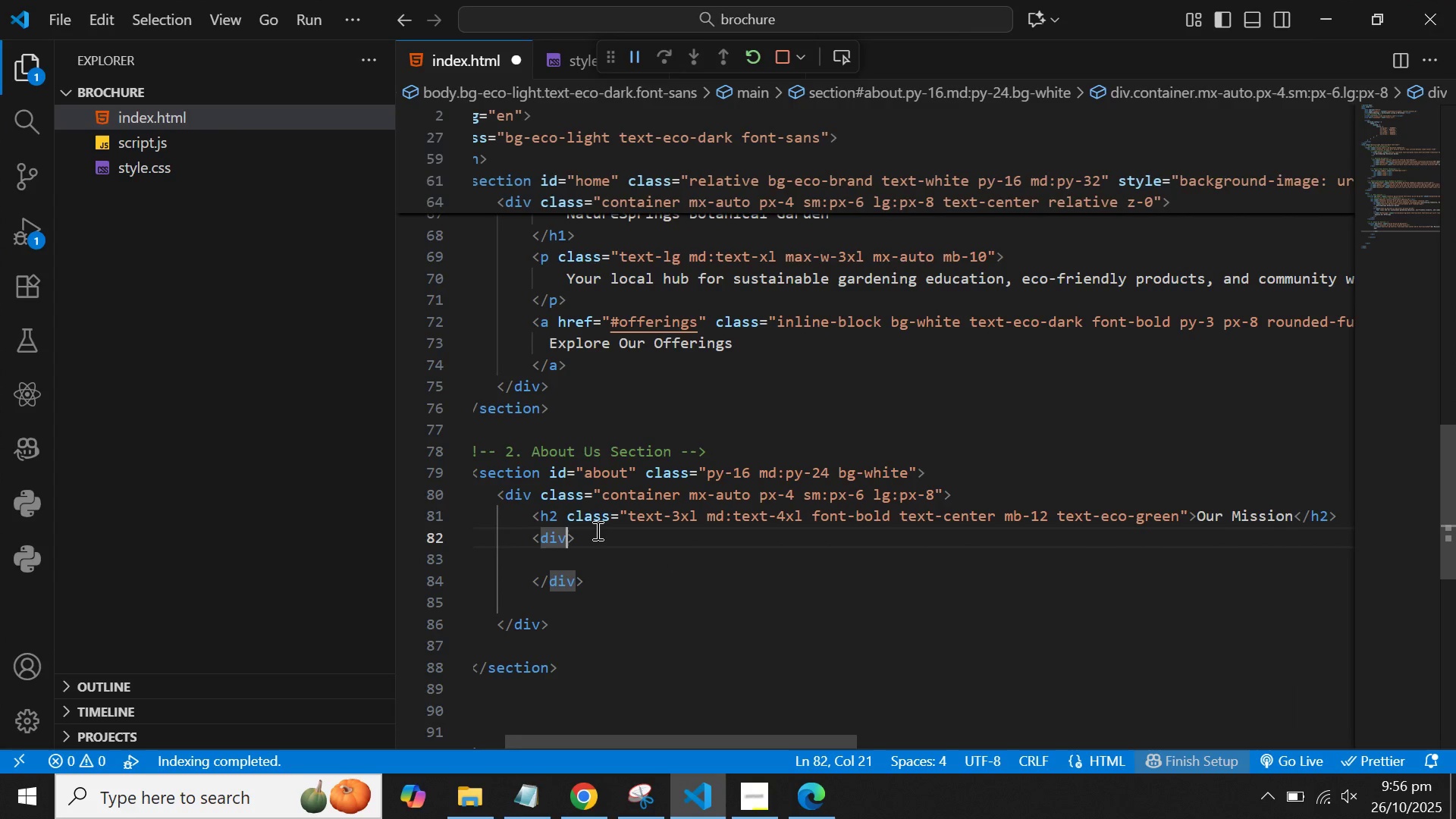 
key(Space)
 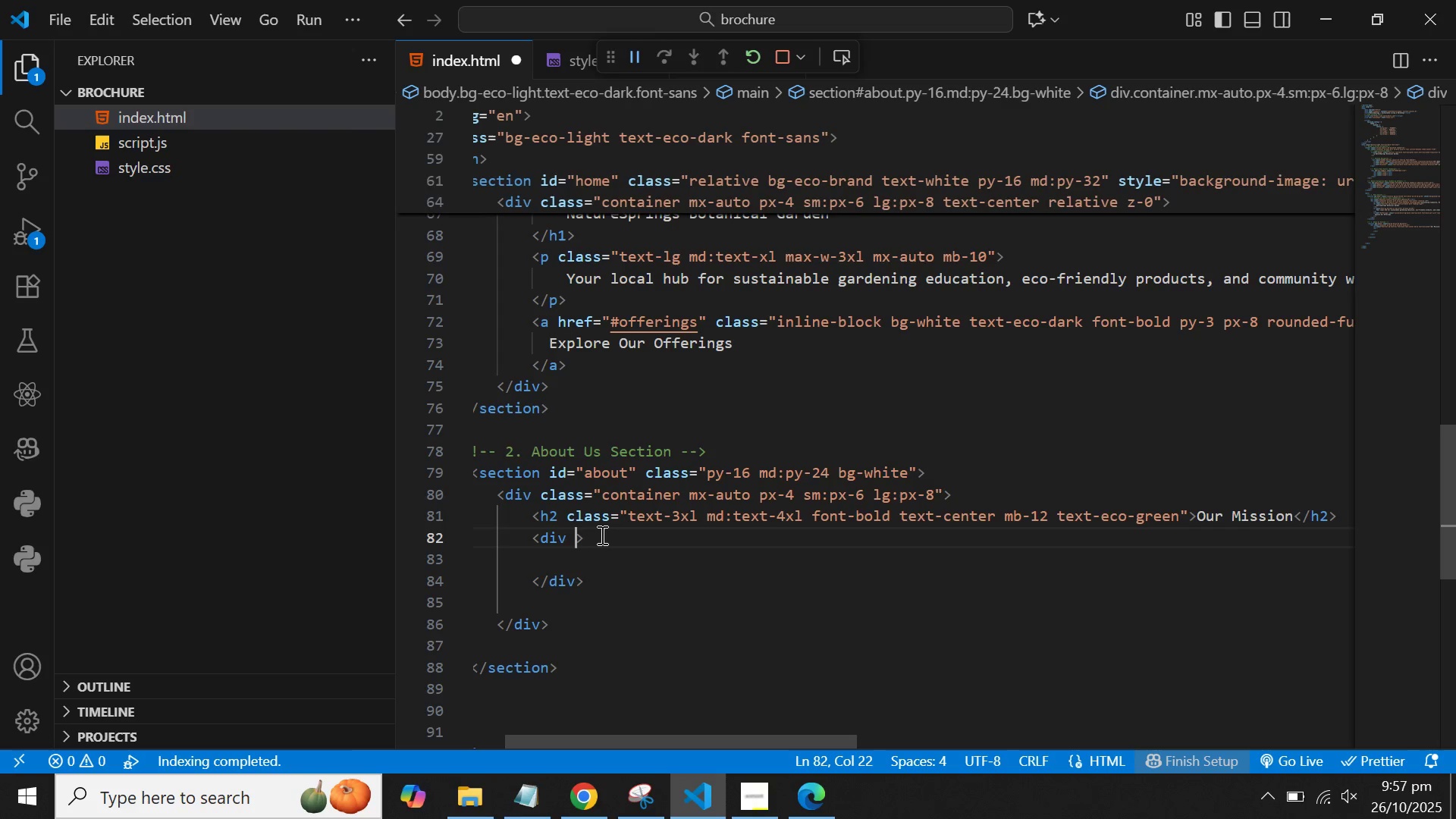 
key(Control+S)
 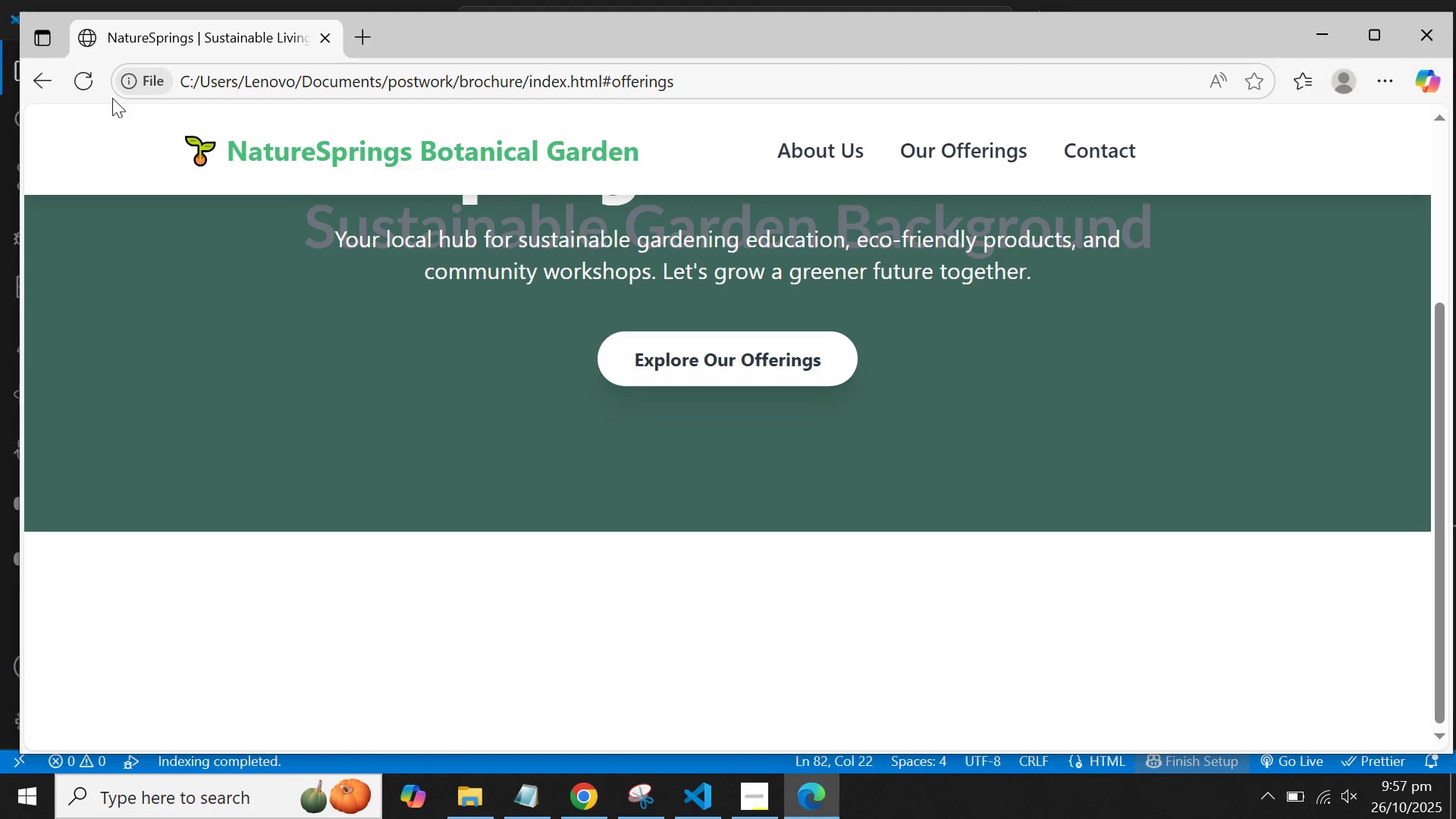 
left_click([77, 83])
 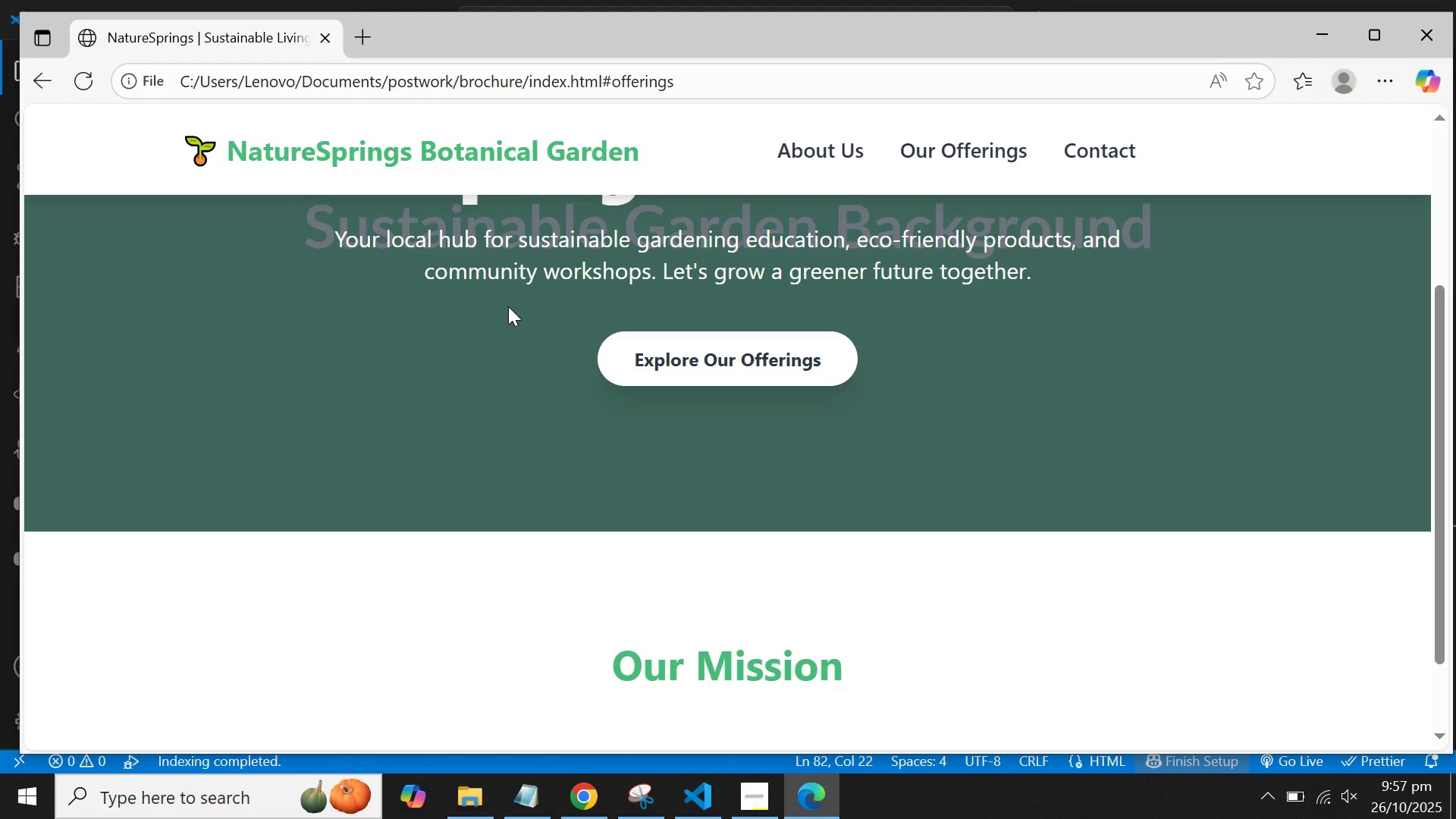 
scroll: coordinate [512, 322], scroll_direction: down, amount: 2.0
 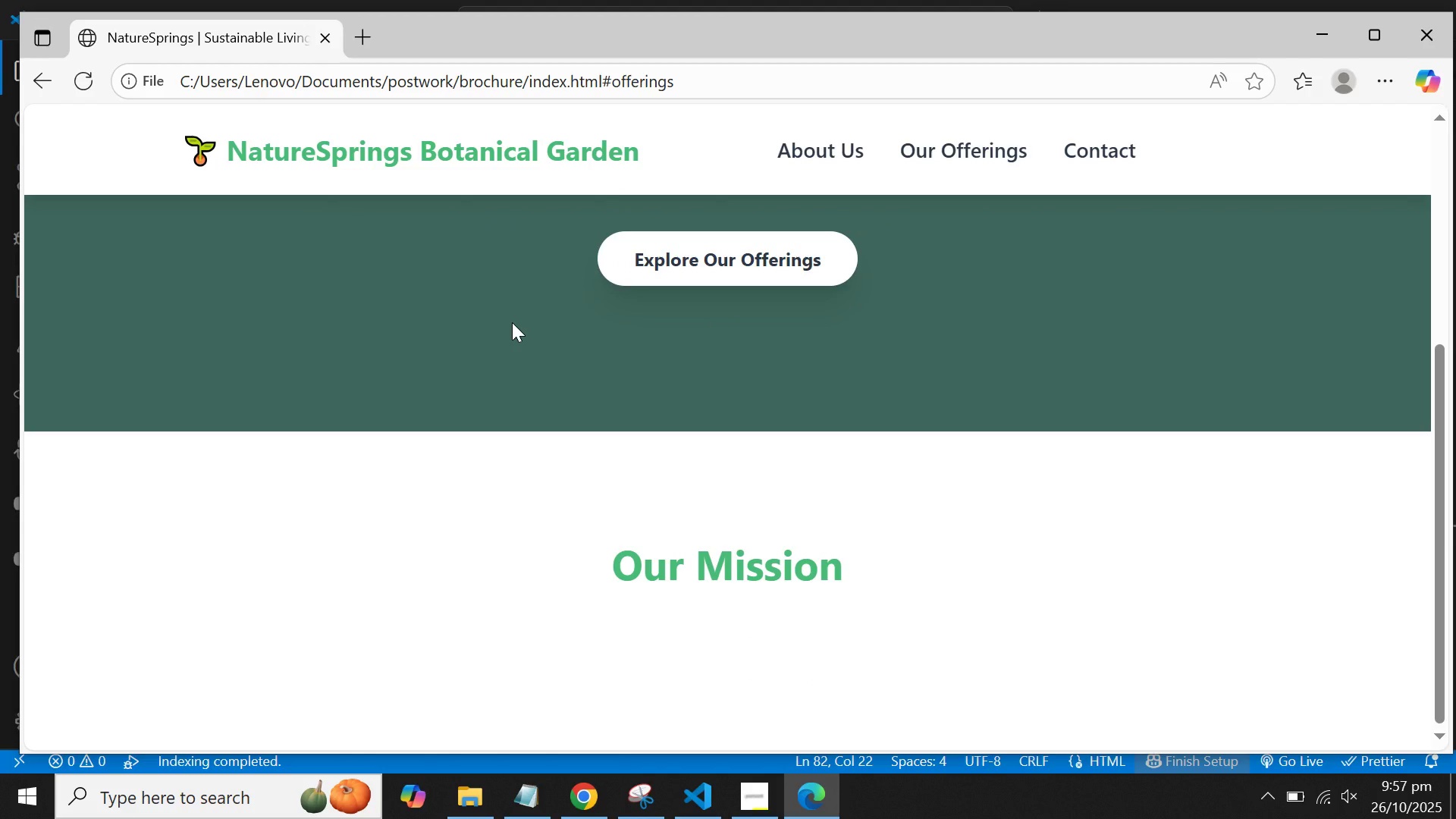 
scroll: coordinate [518, 336], scroll_direction: up, amount: 2.0
 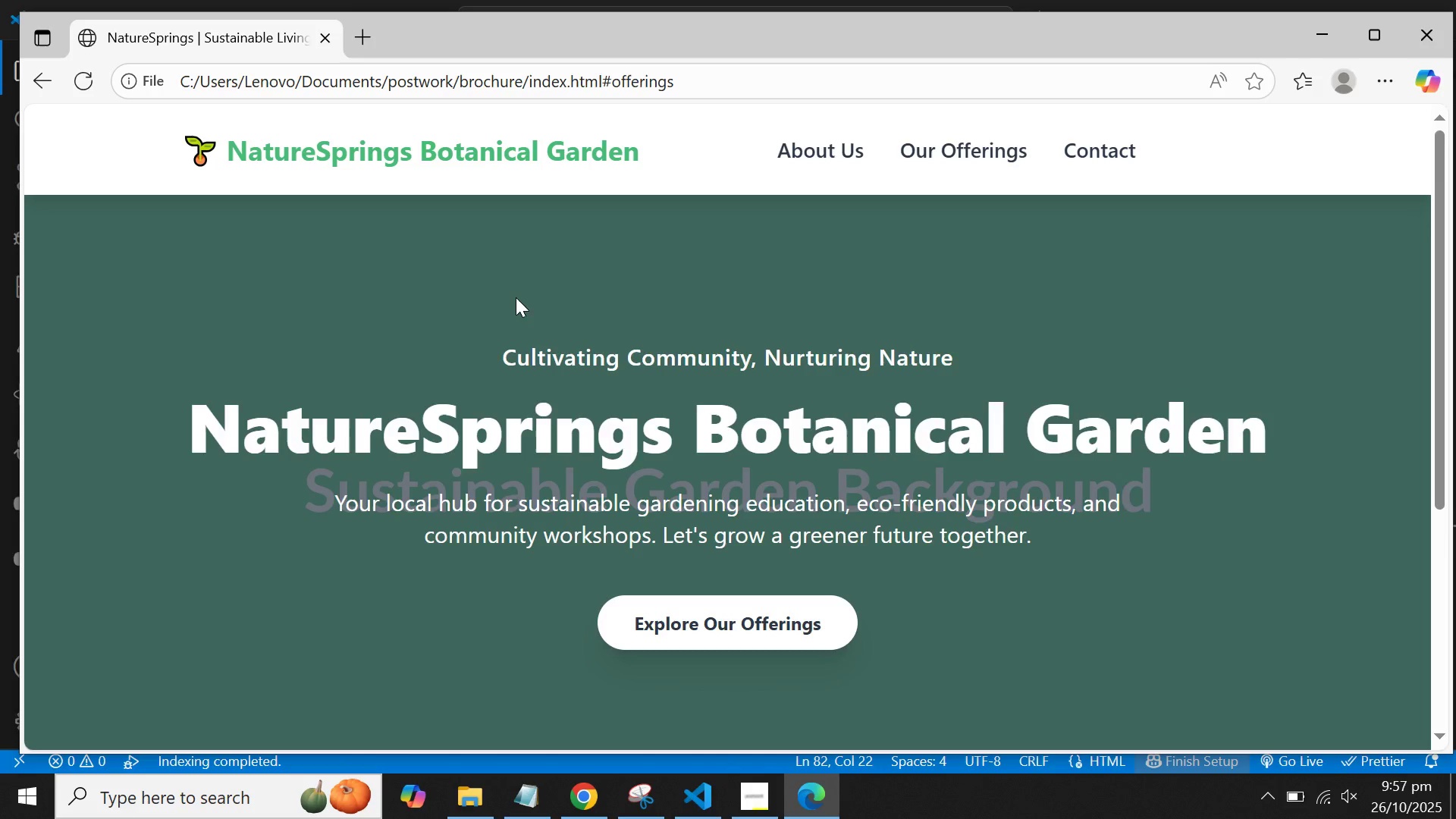 
scroll: coordinate [523, 327], scroll_direction: down, amount: 1.0
 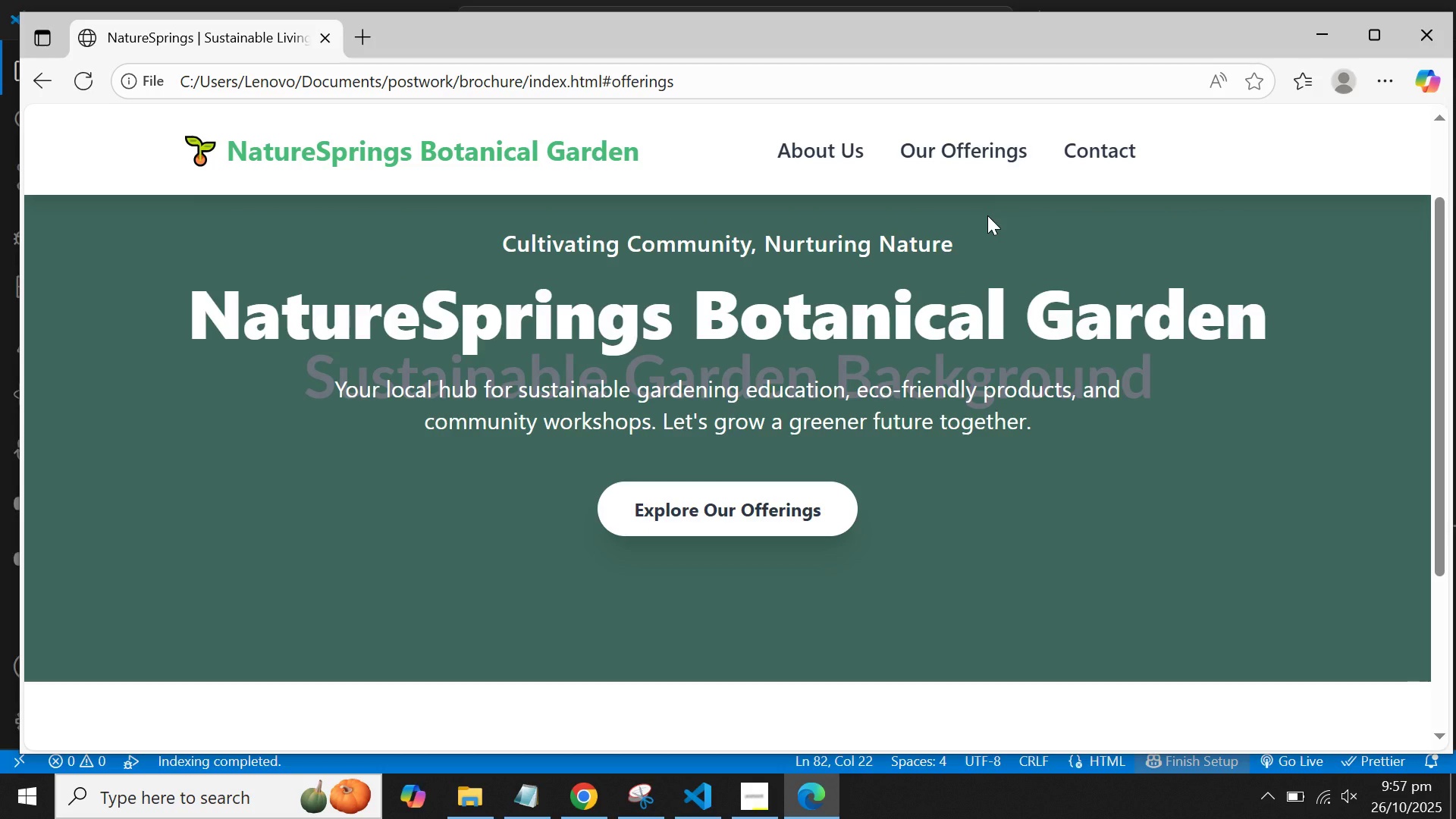 
key(Meta+MetaLeft)
 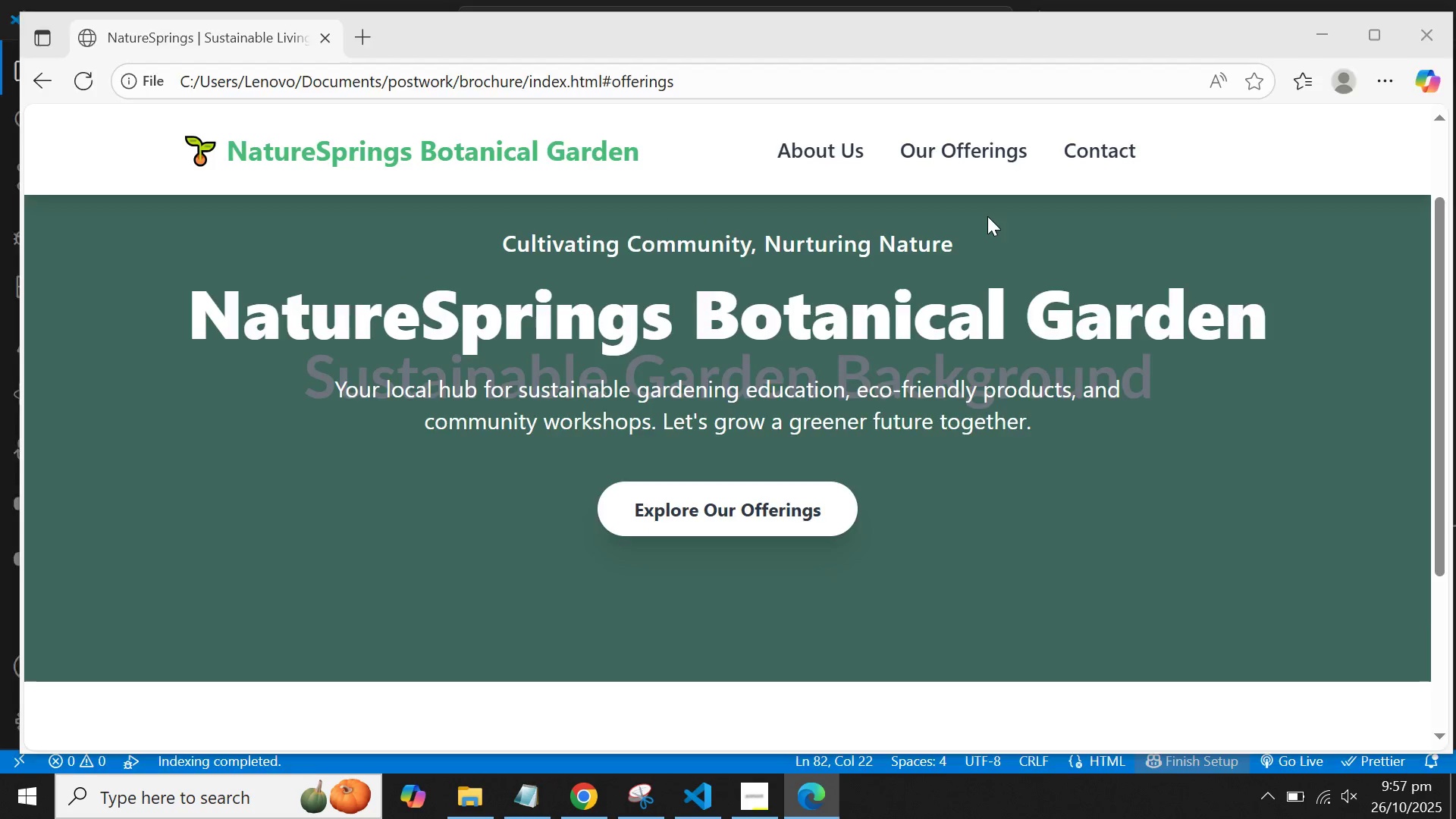 
key(Meta+Tab)
 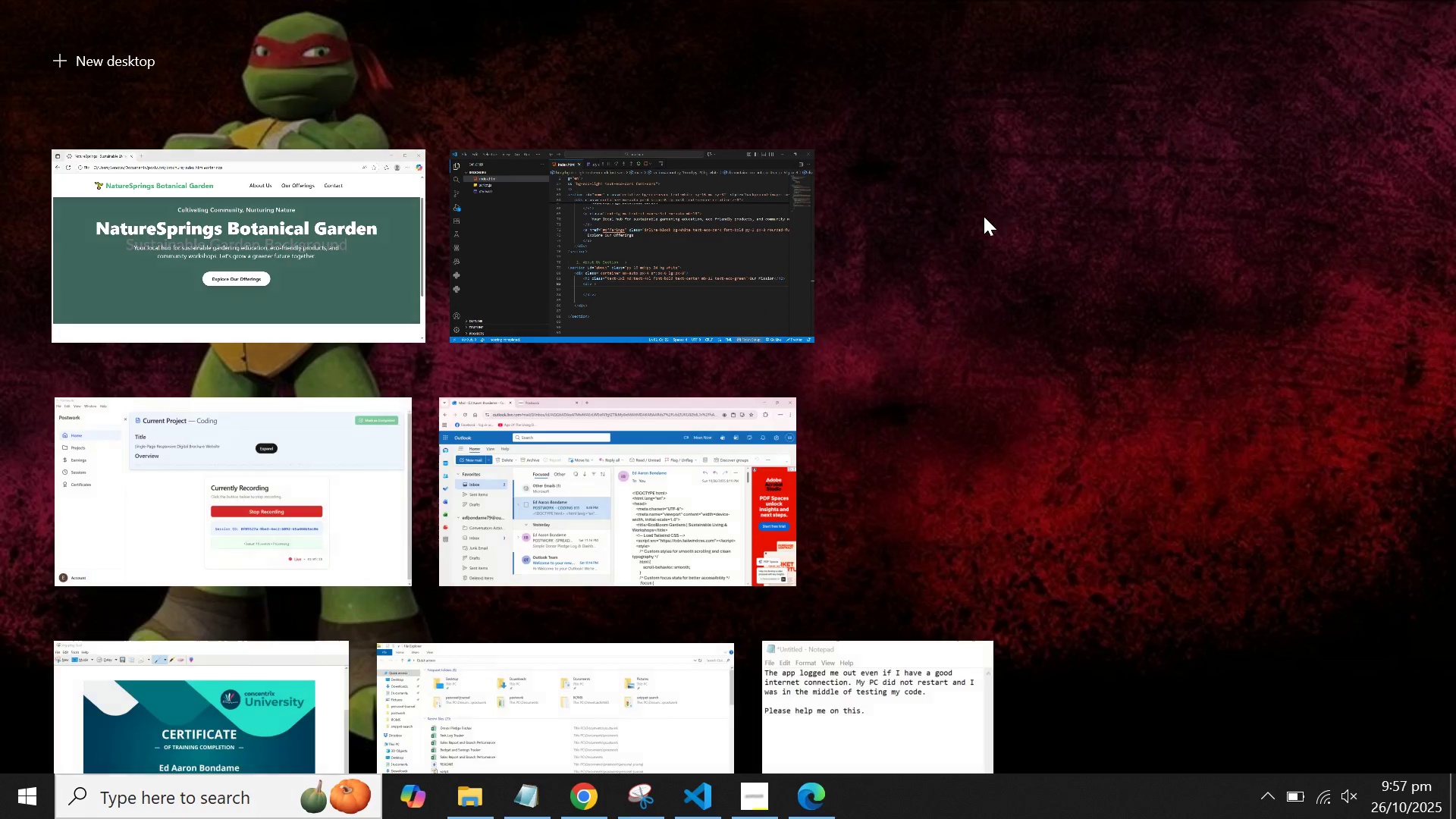 
key(Meta+MetaLeft)
 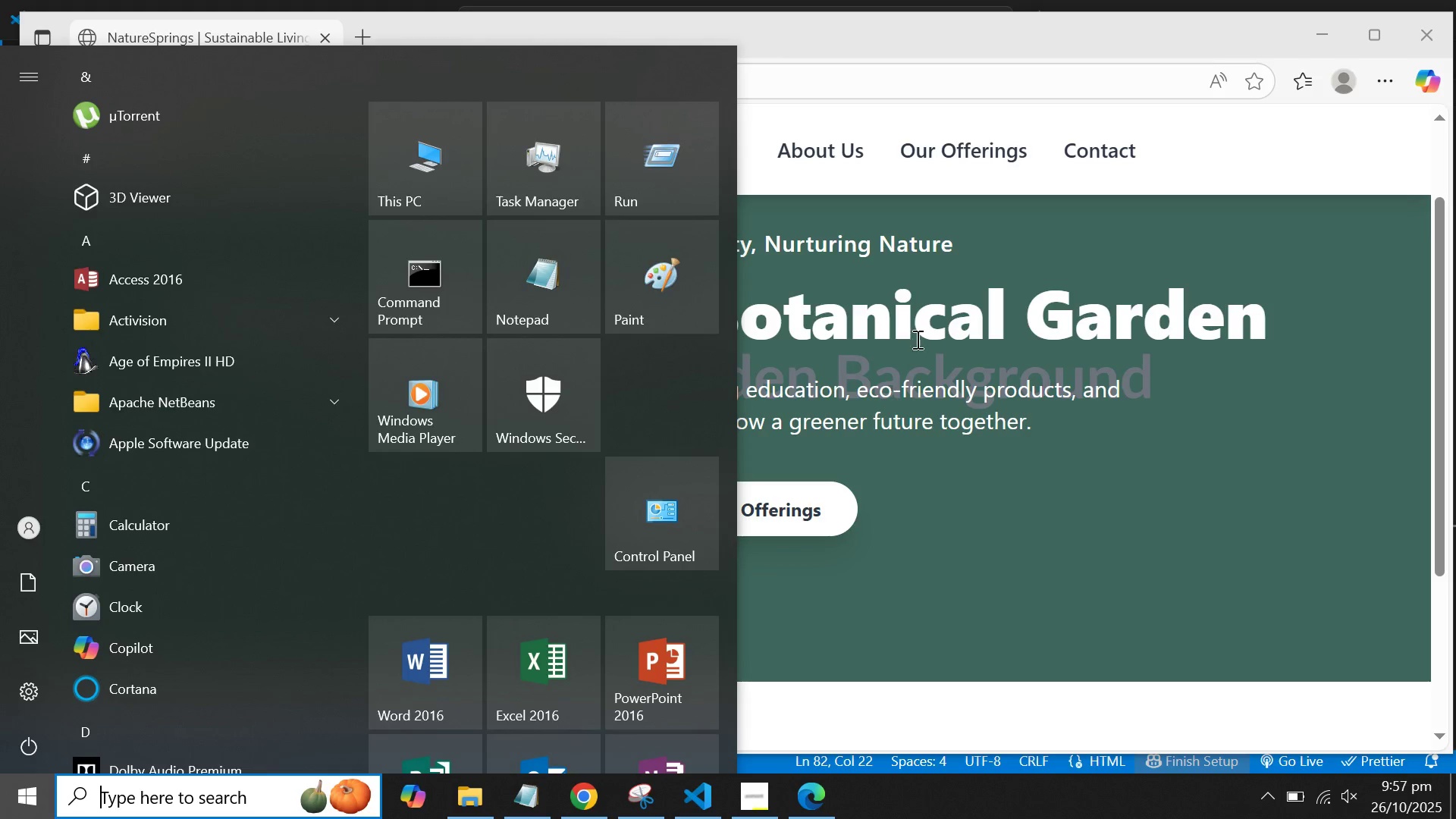 
left_click([971, 430])
 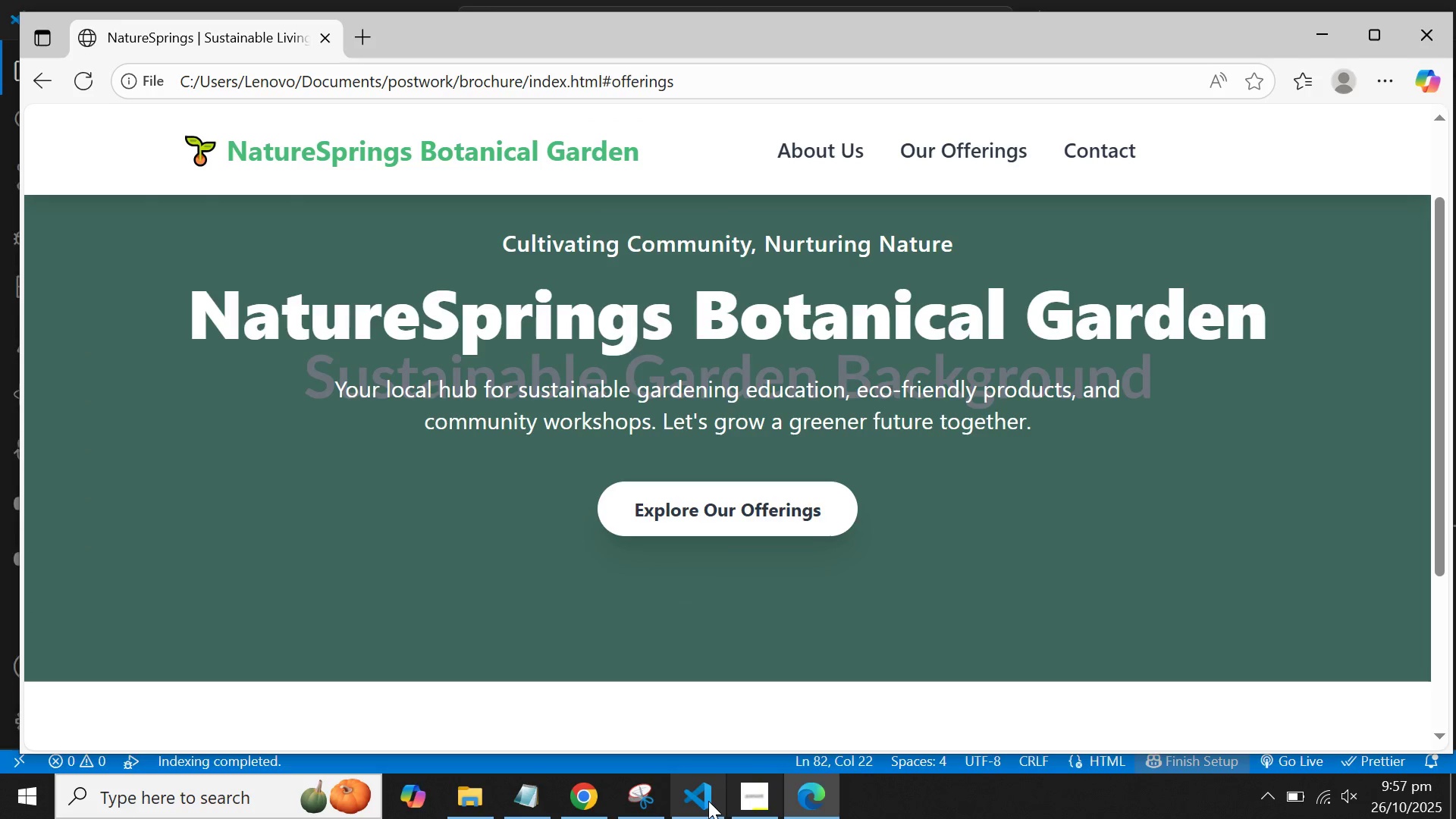 
left_click([707, 801])
 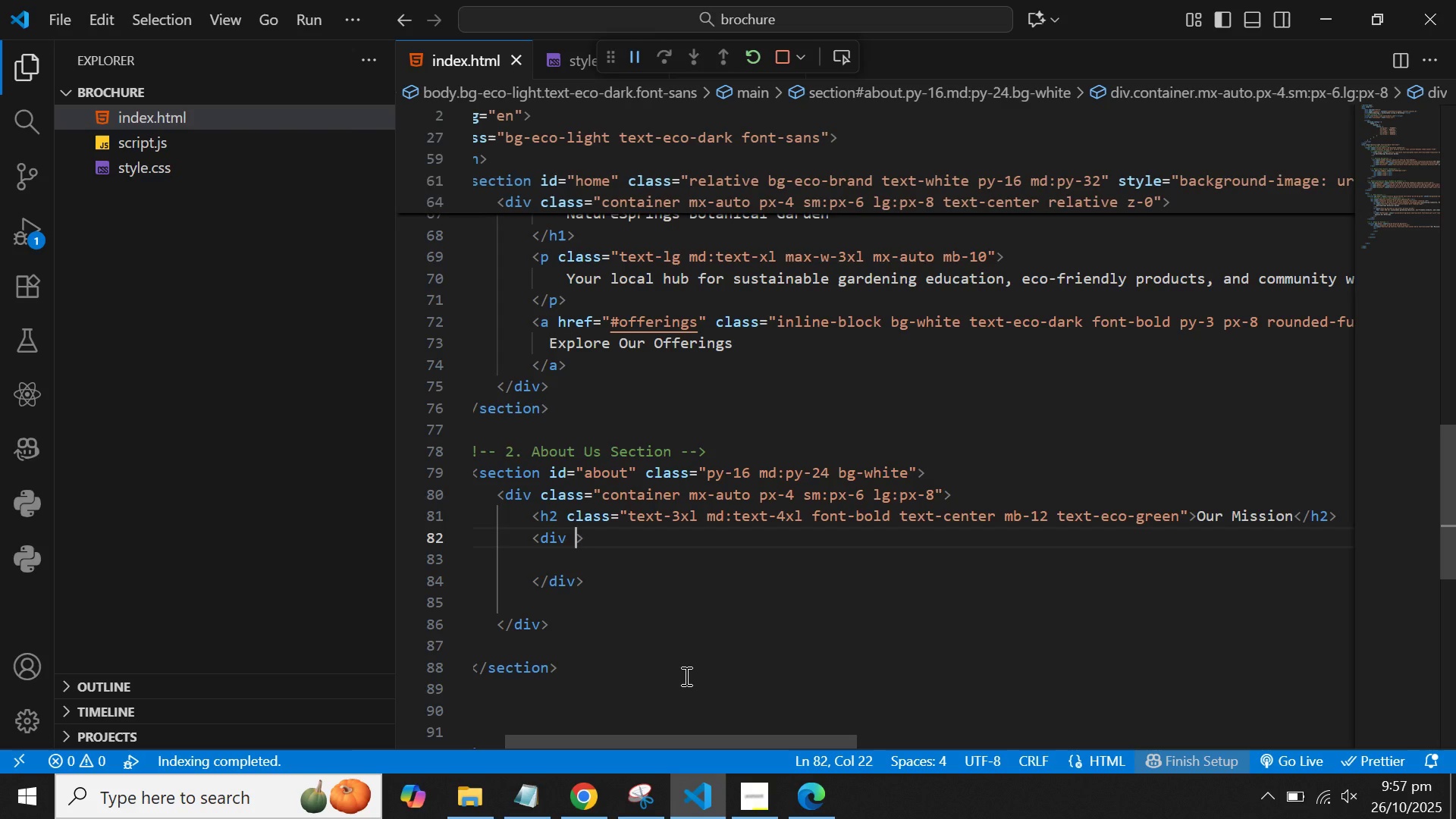 
wait(9.26)
 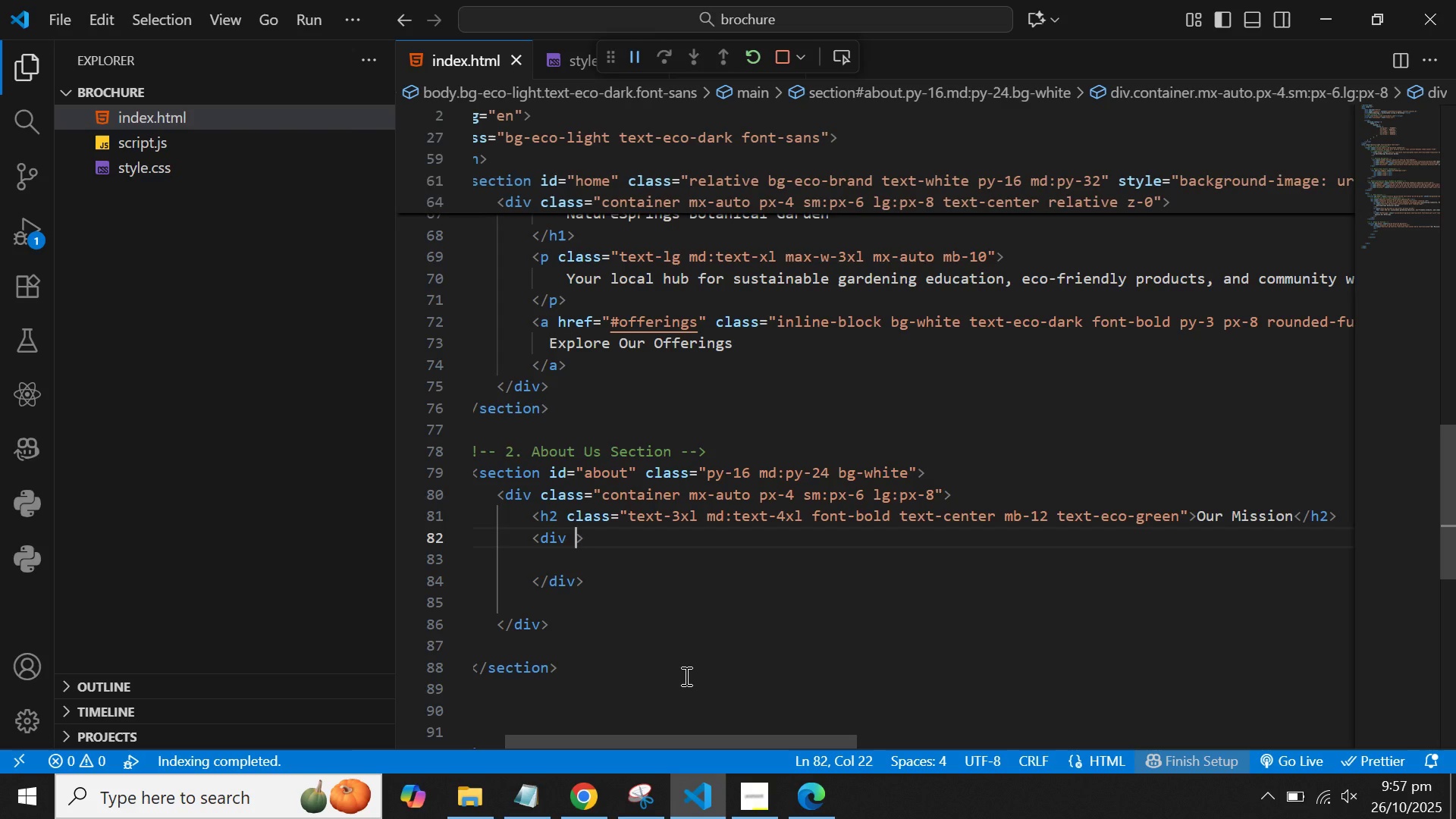 
type(cl)
 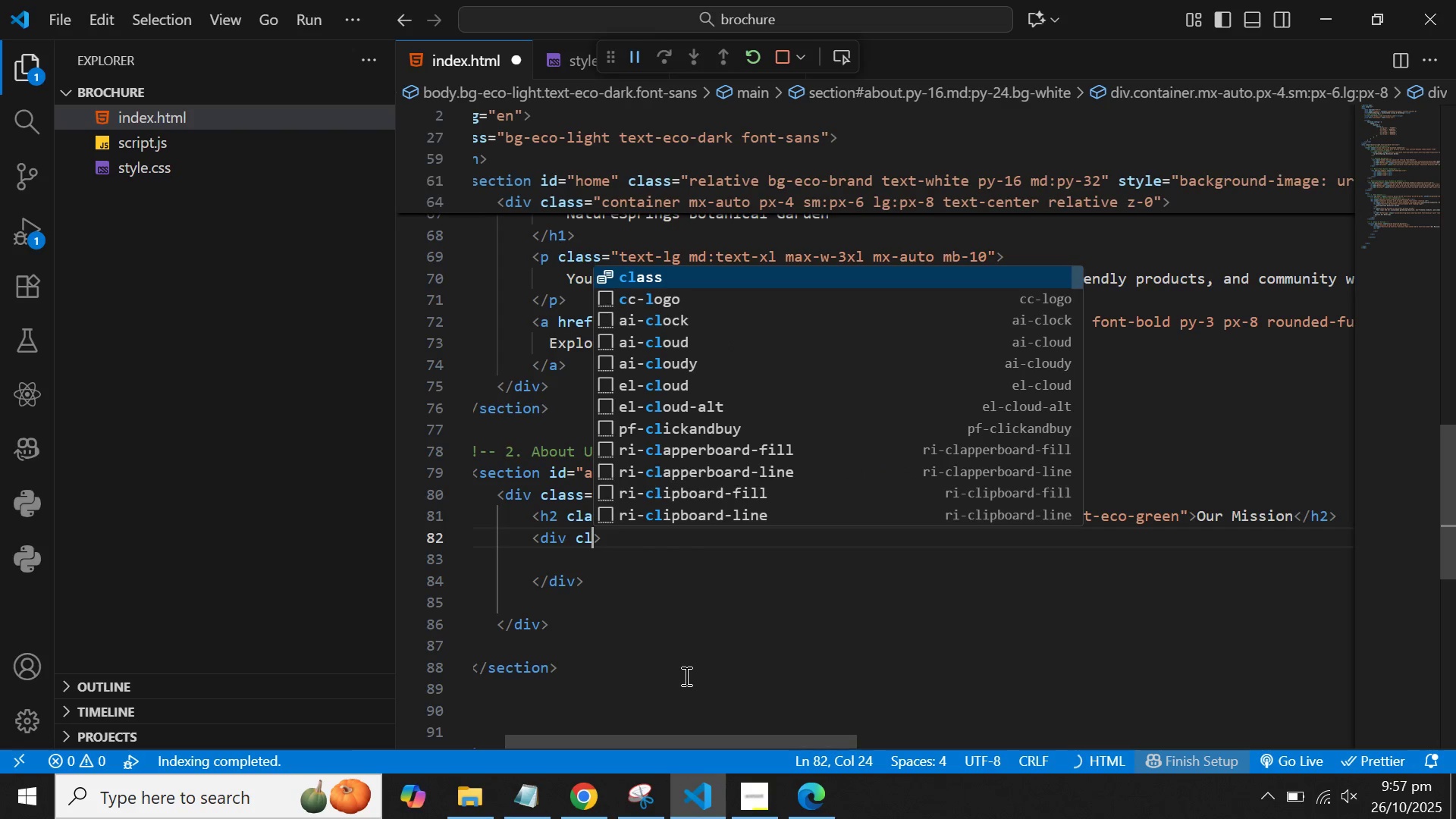 
key(Enter)
 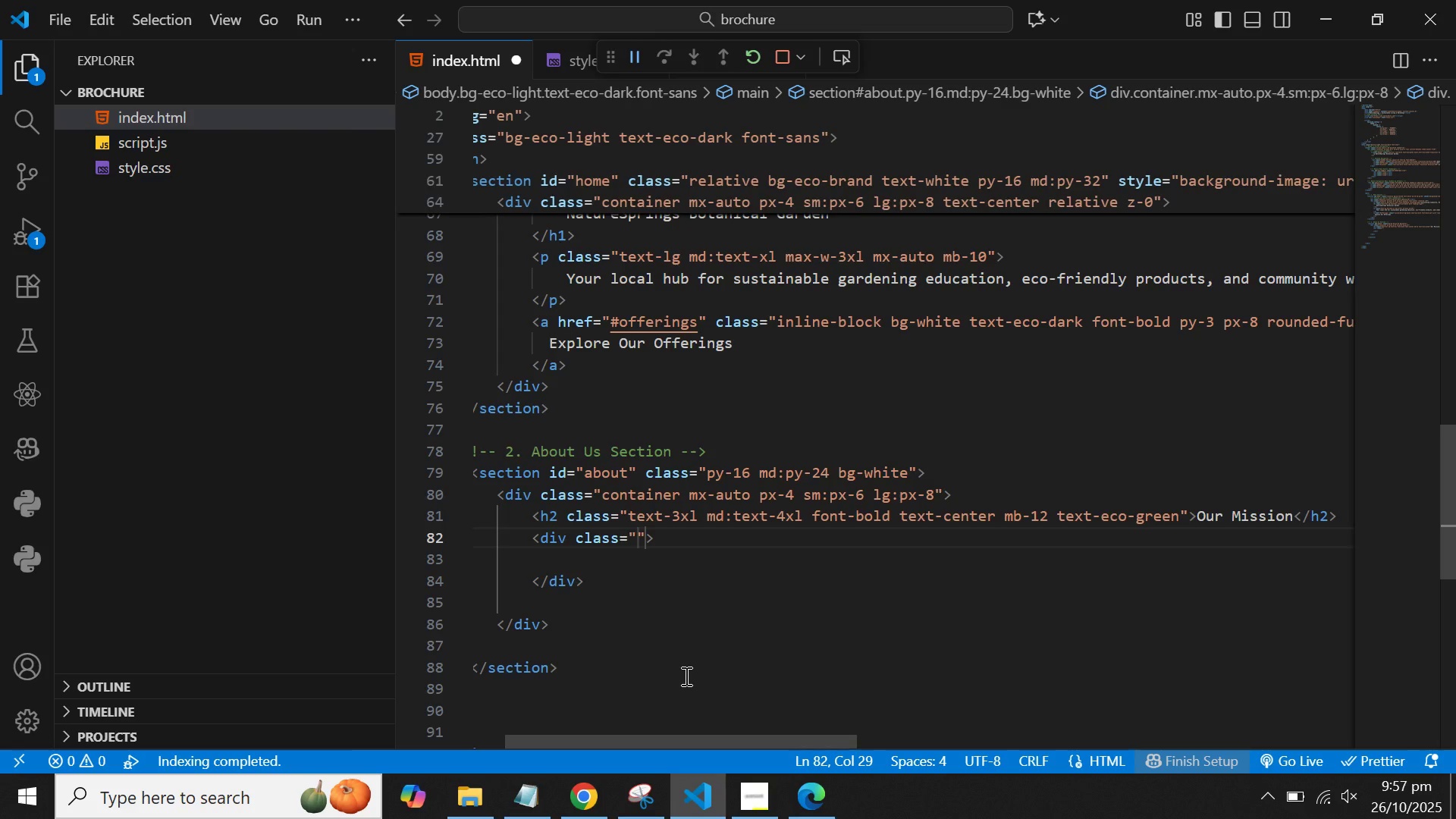 
wait(5.92)
 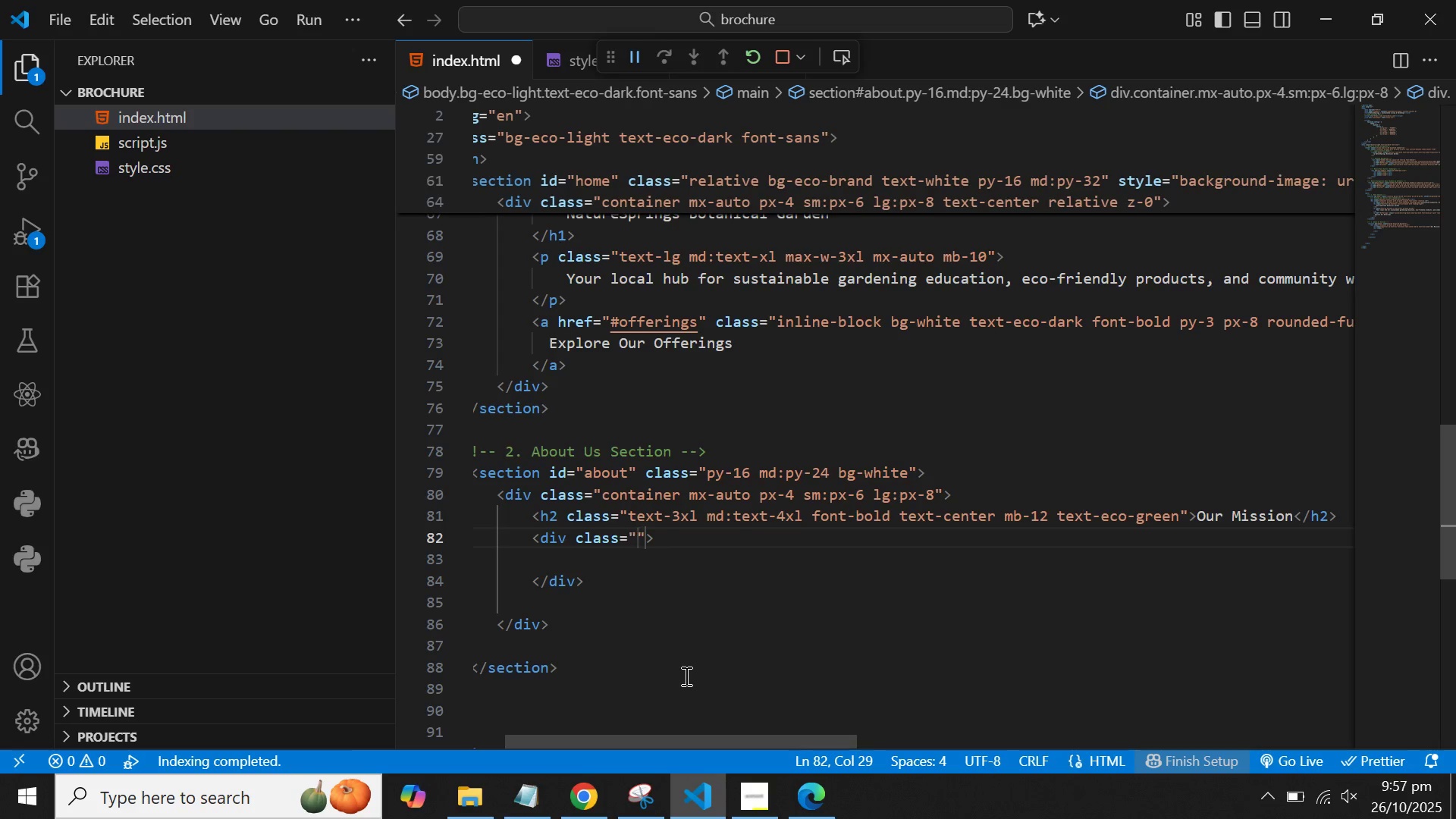 
type(flex flex-col lg:)
 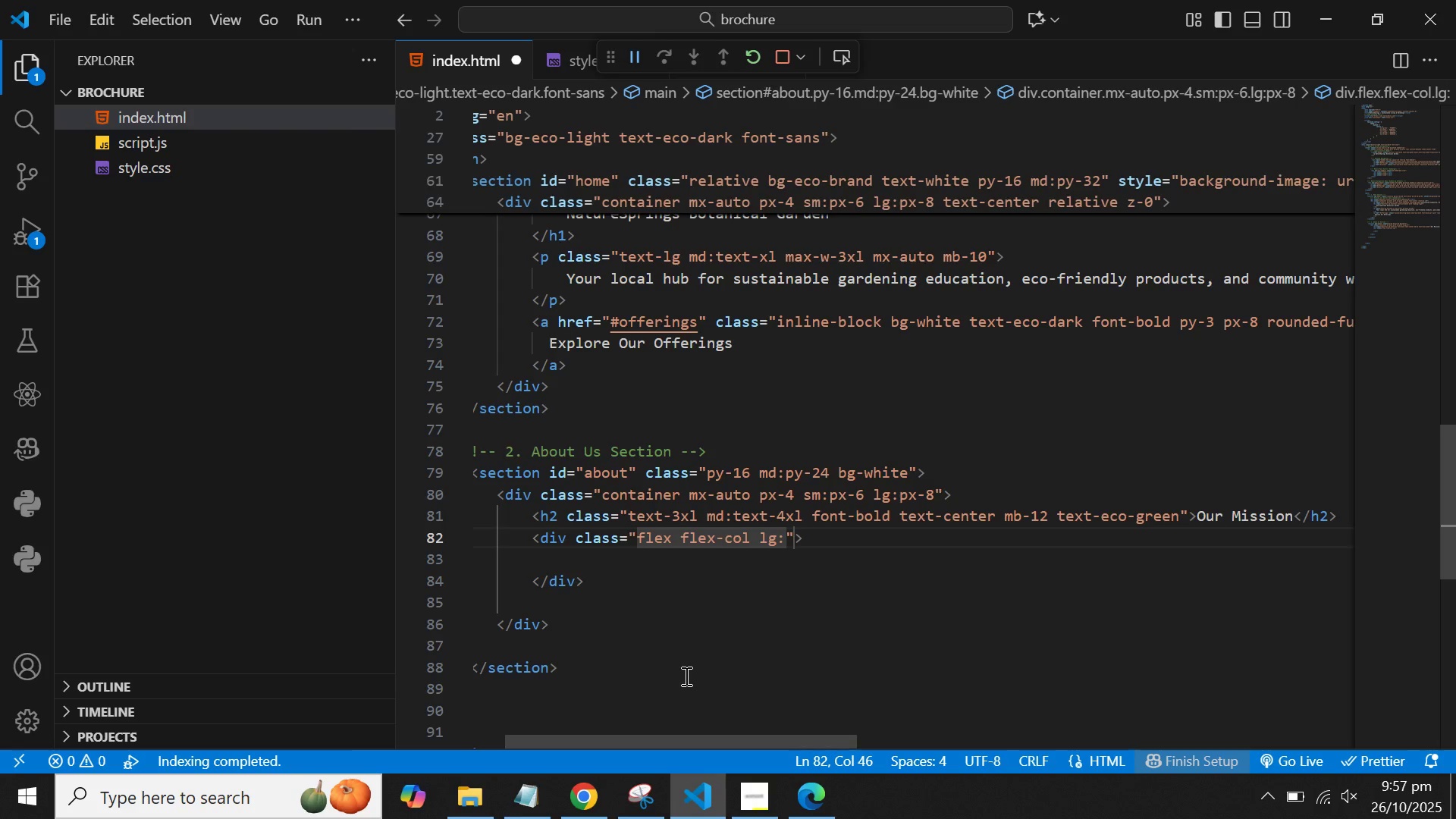 
wait(10.97)
 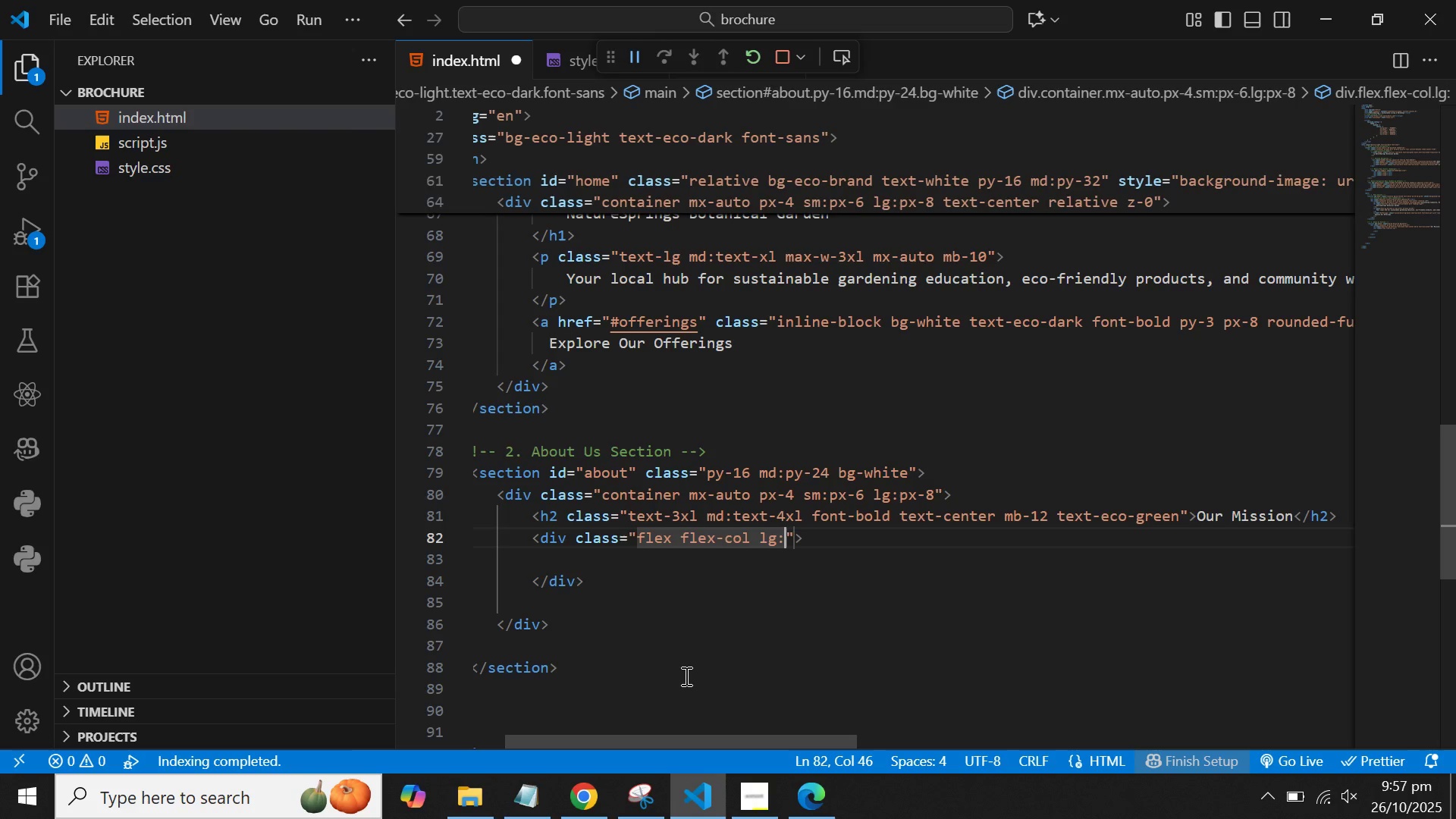 
type(lex-row)
 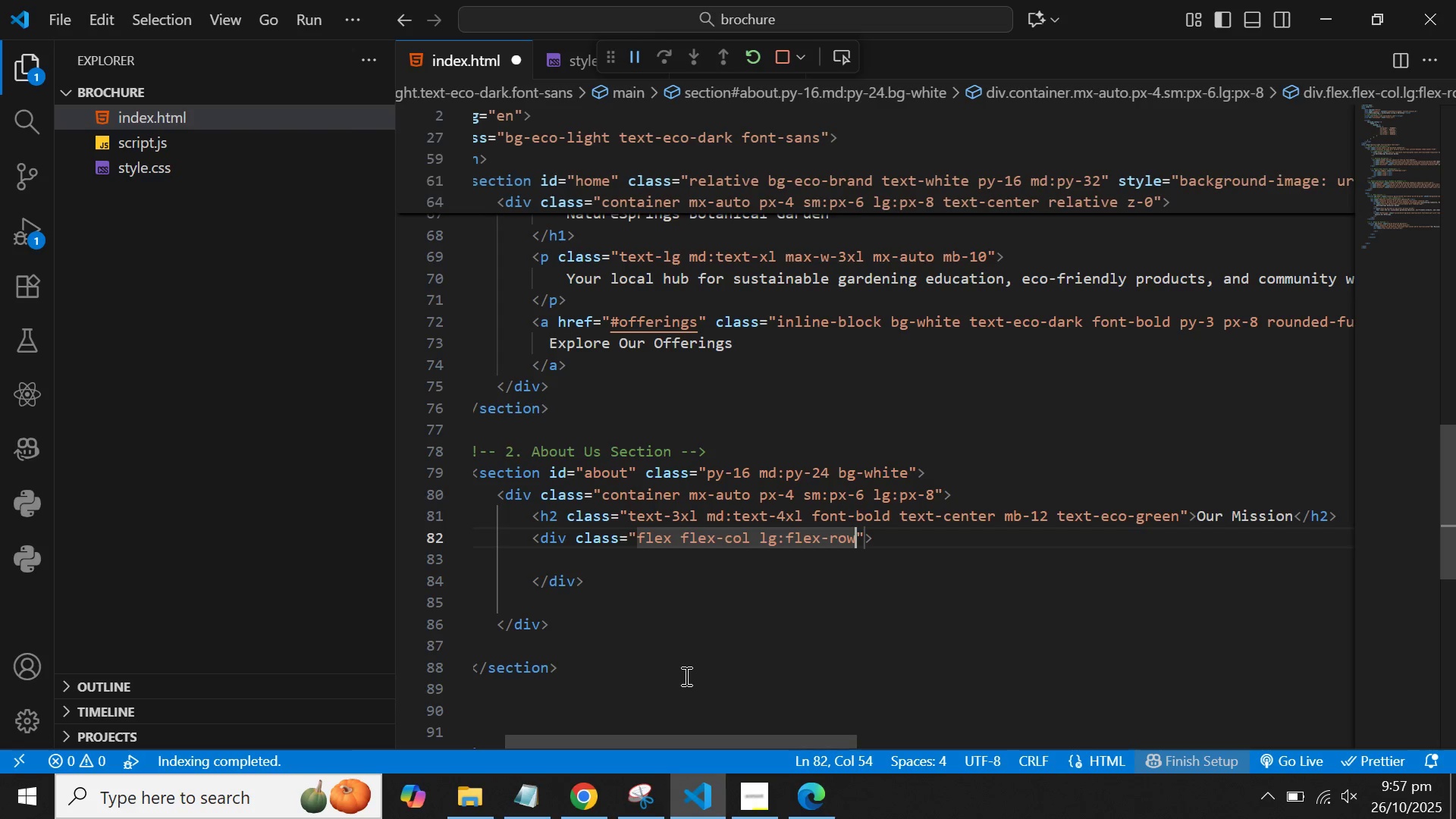 
wait(9.92)
 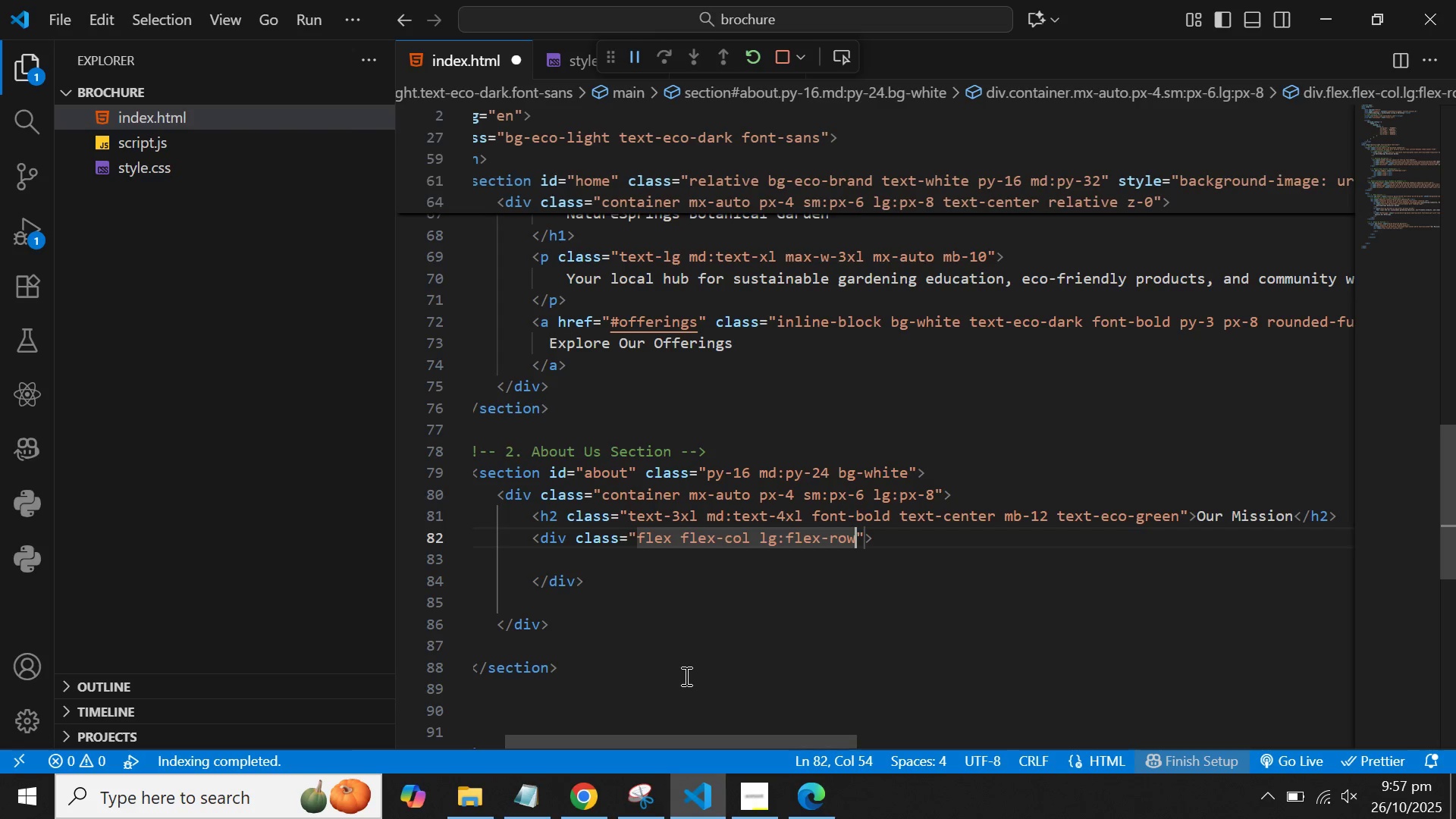 
type( items-center gap-12)
 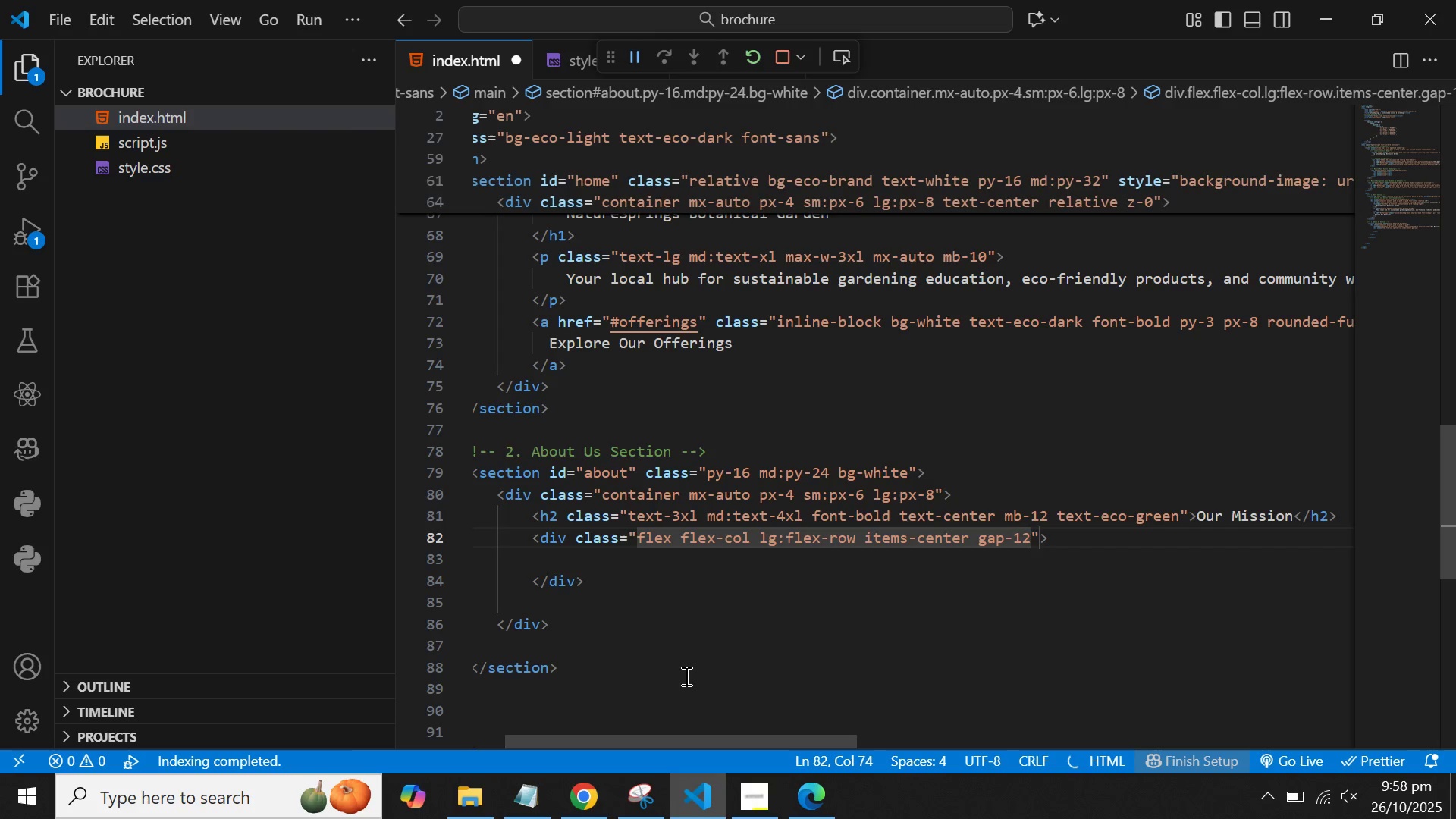 
key(ArrowRight)
 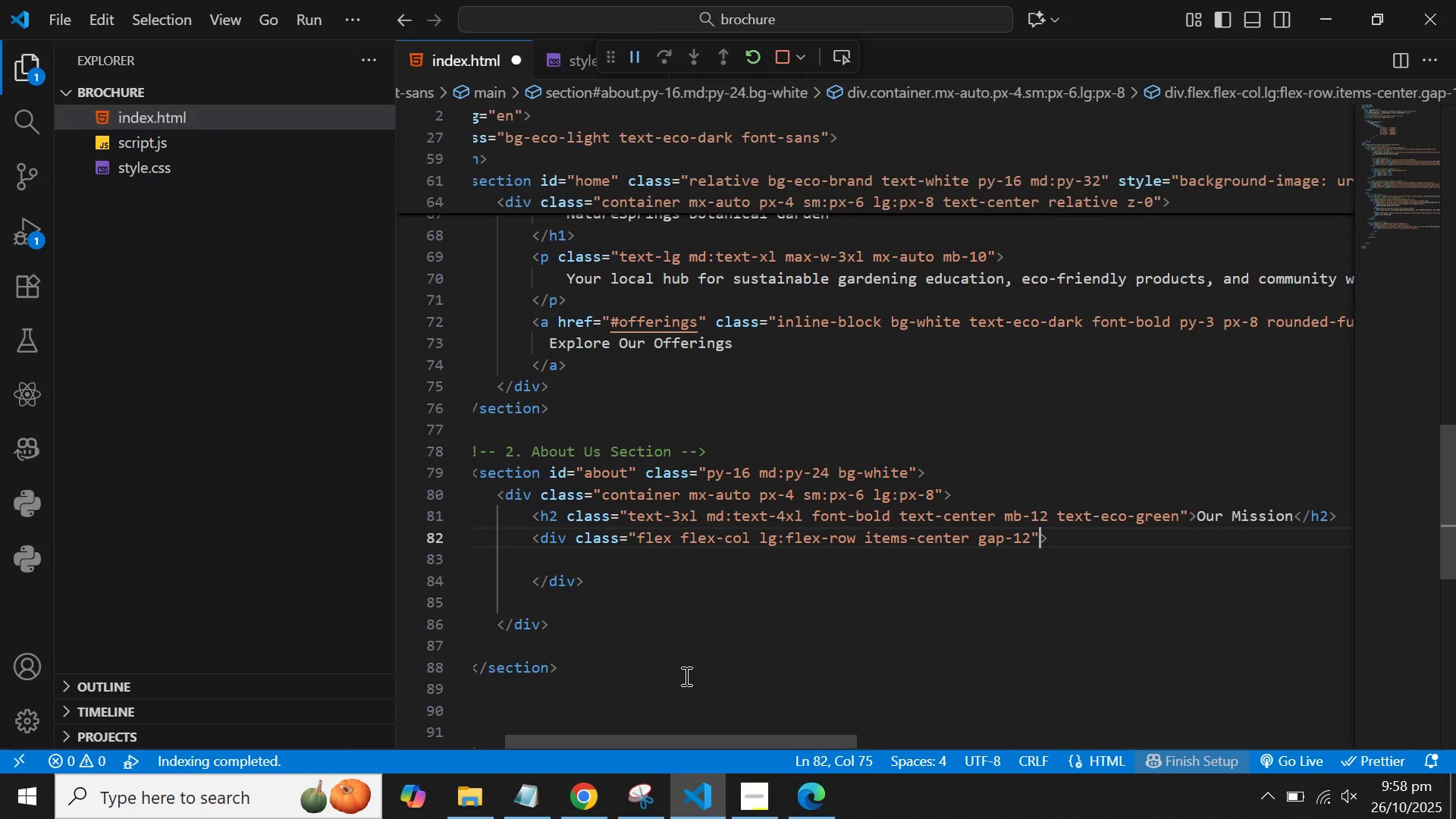 
key(ArrowRight)
 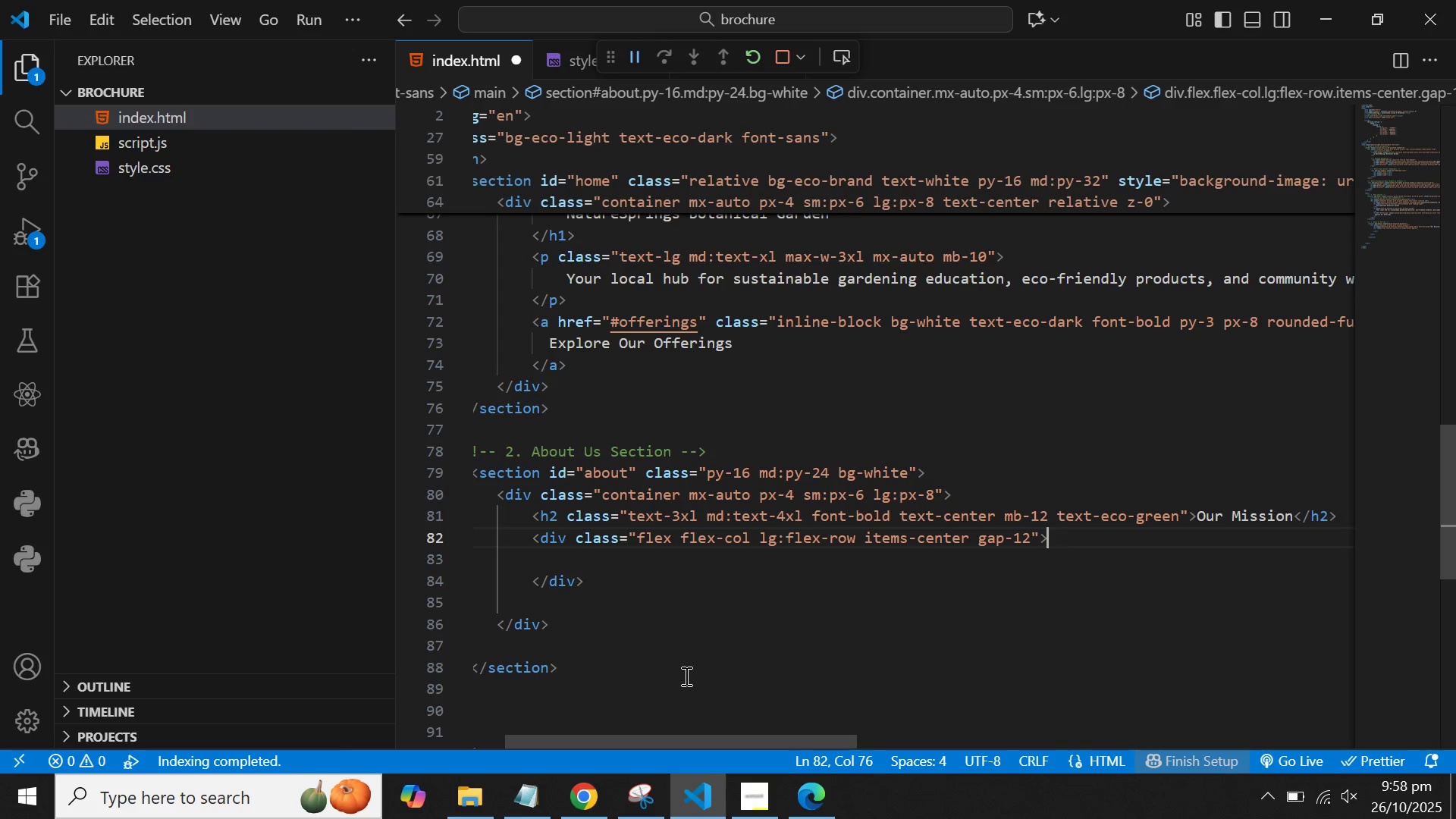 
wait(11.04)
 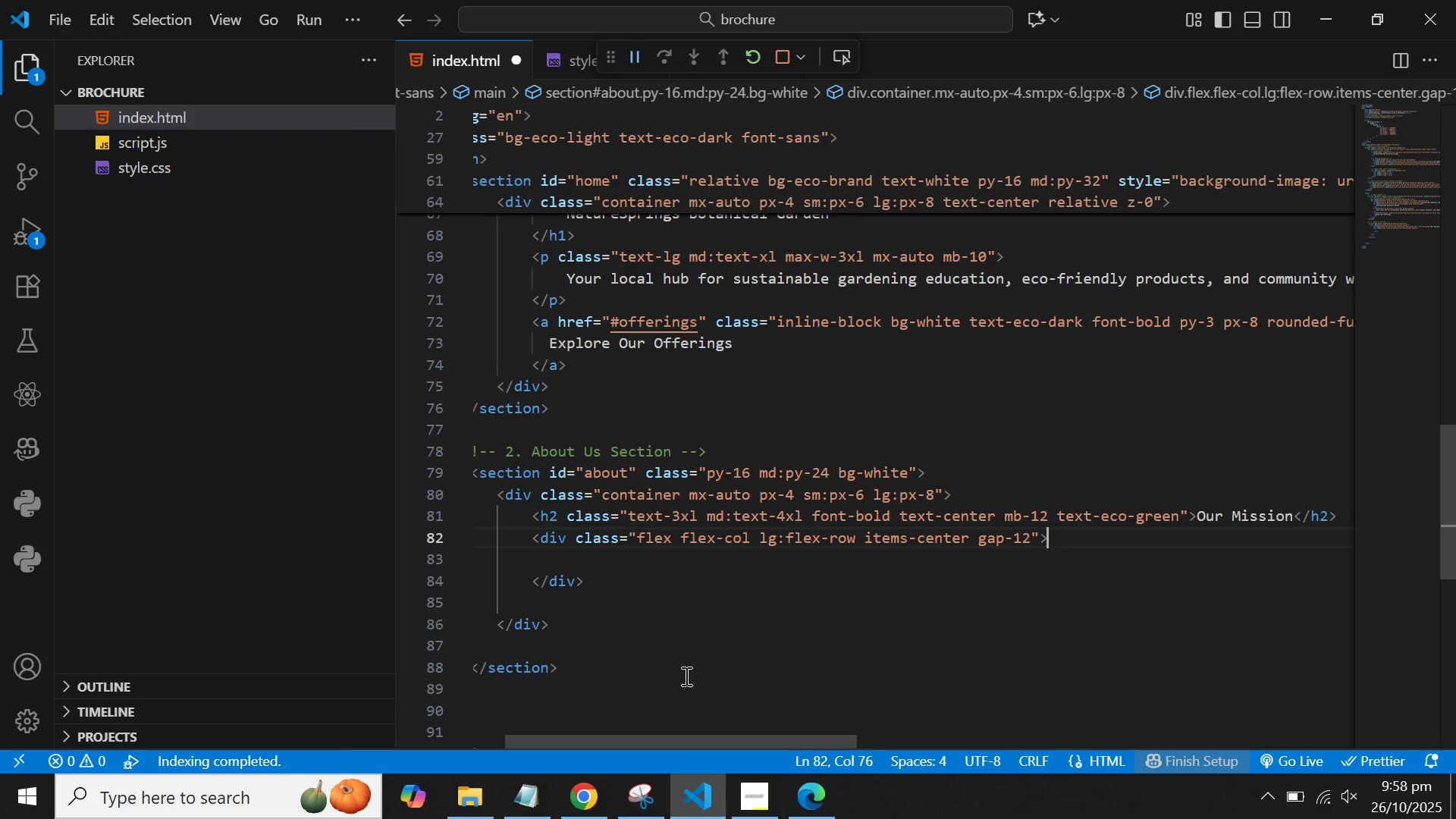 
key(Enter)
 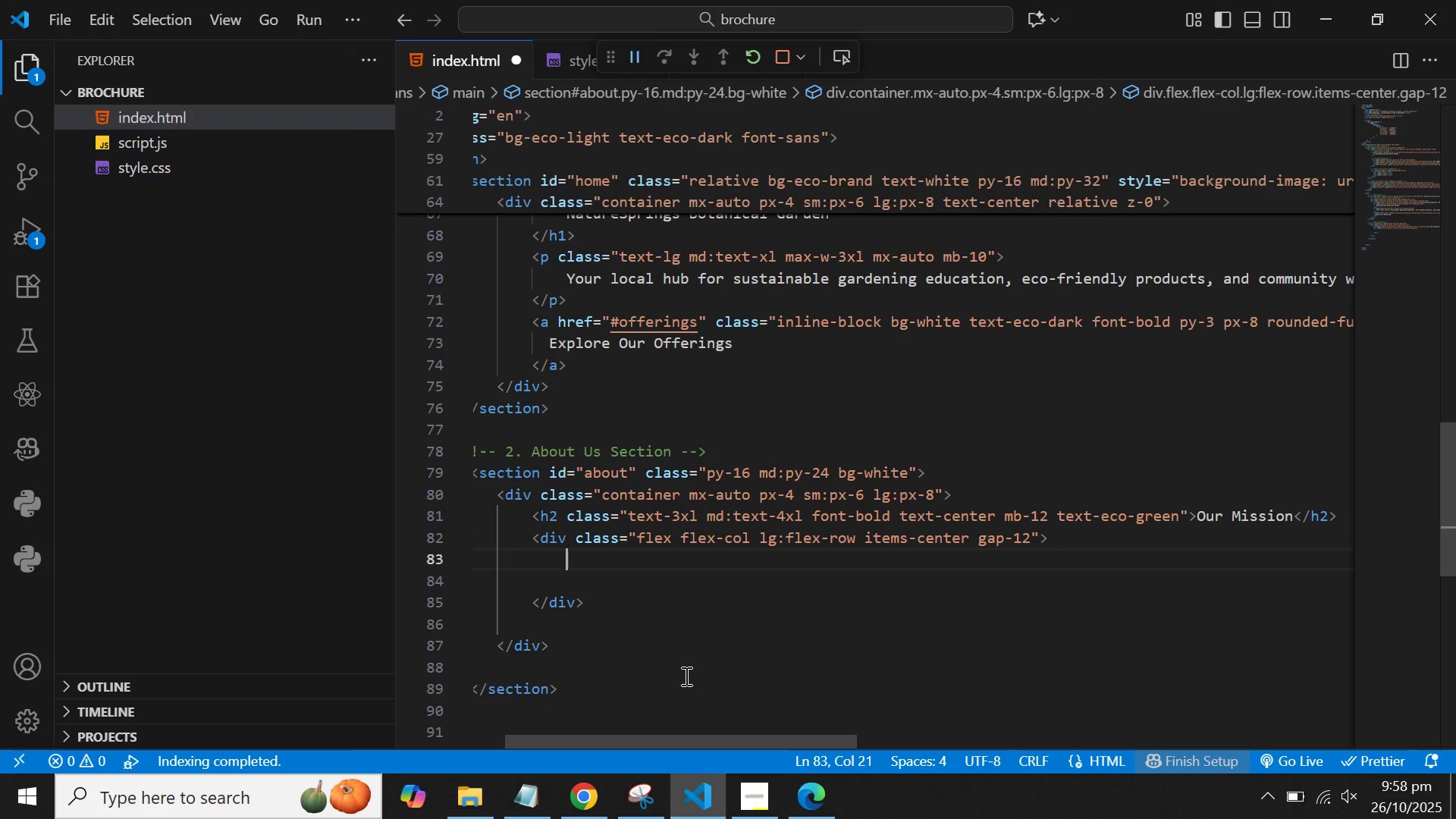 
type(<div)
 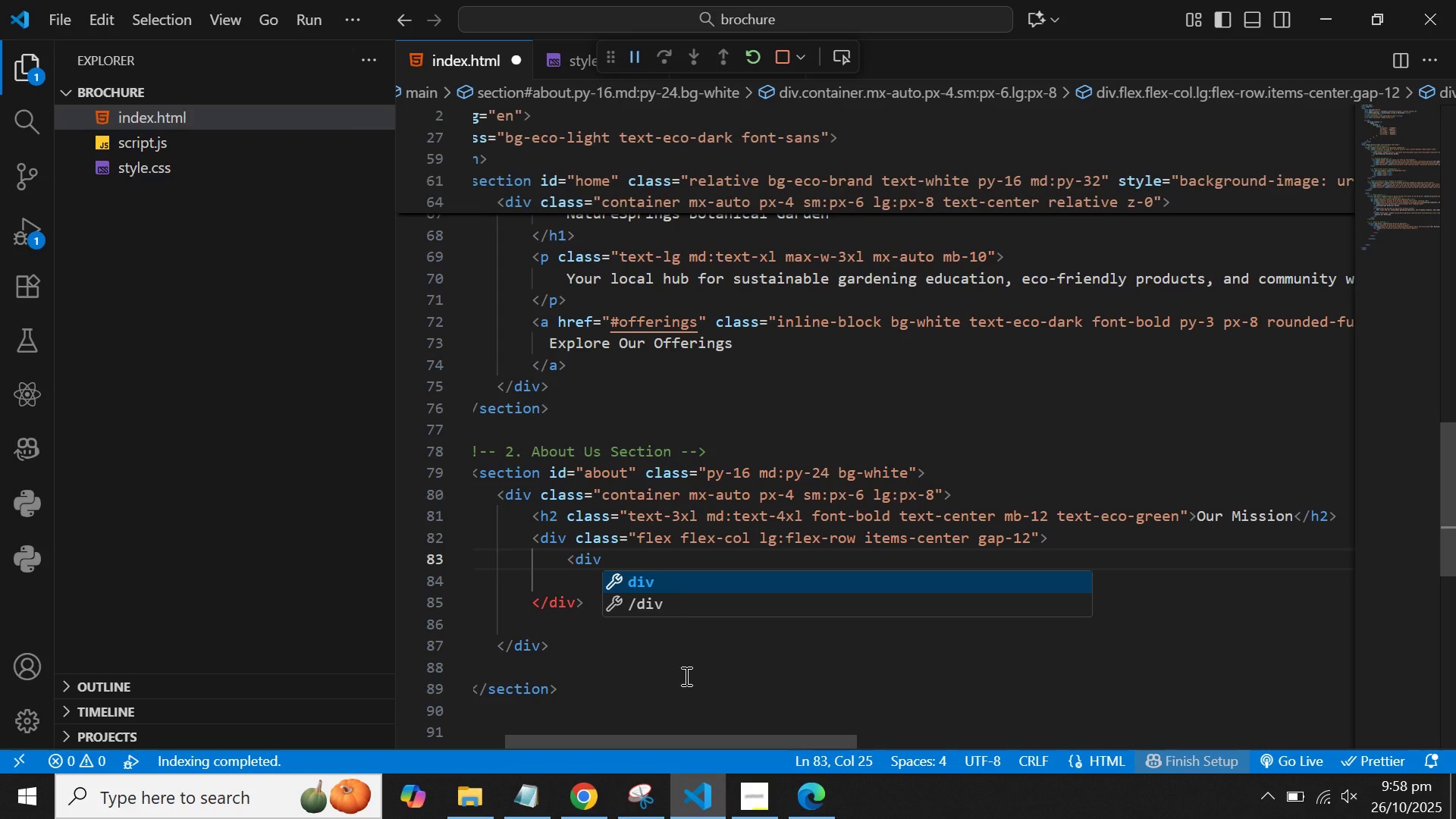 
key(Shift+Period)
 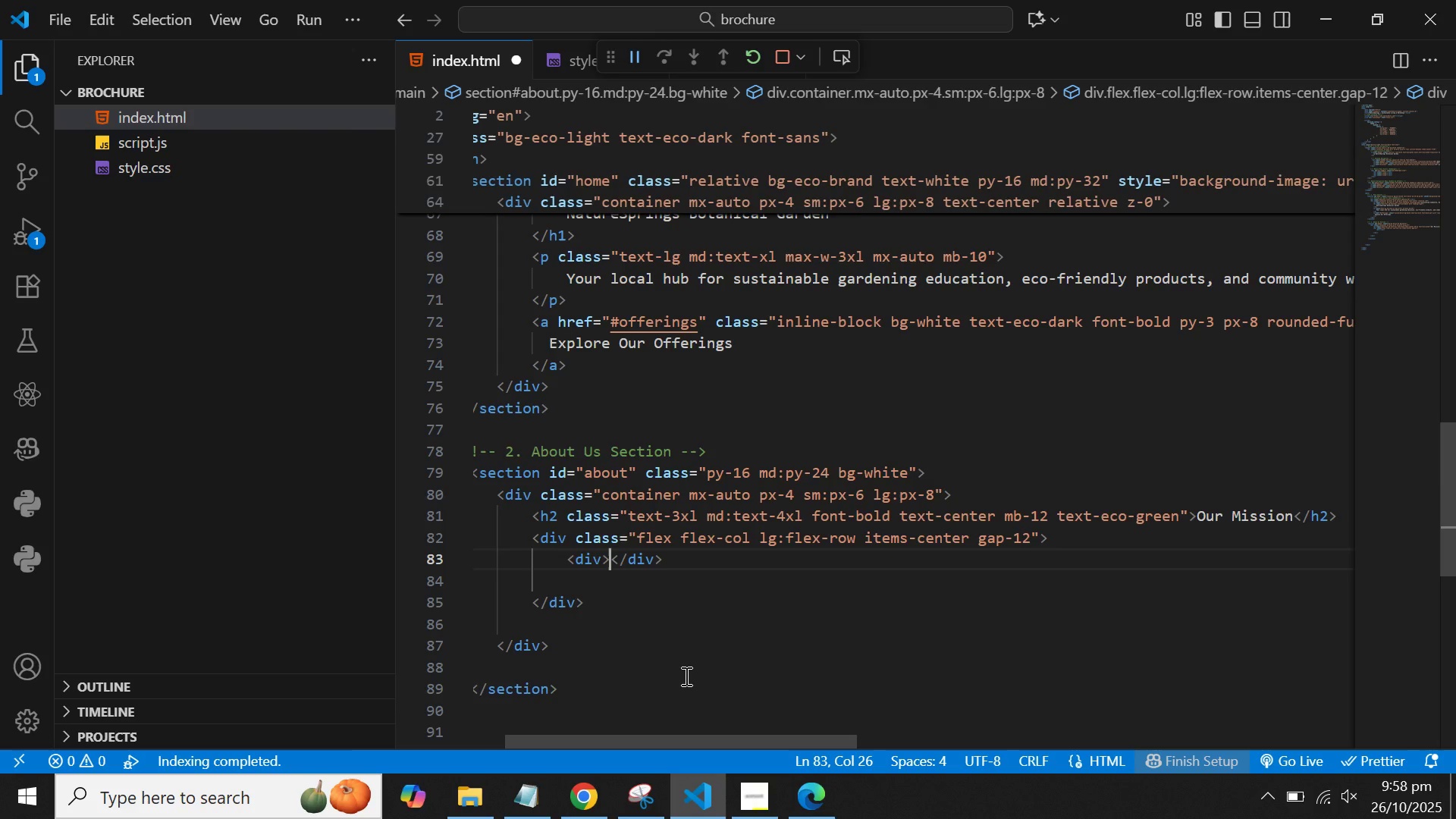 
key(Enter)
 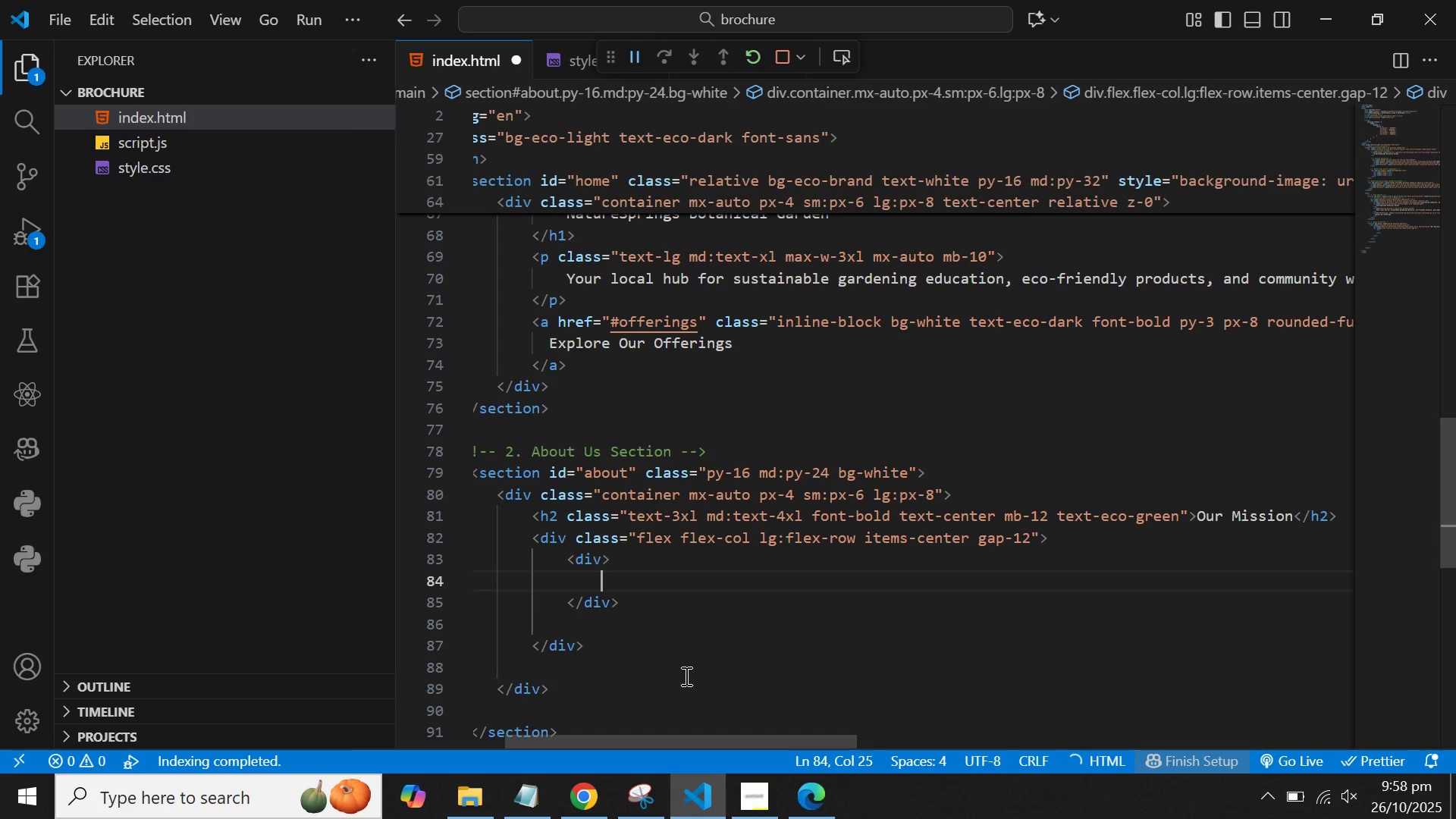 
key(ArrowUp)
 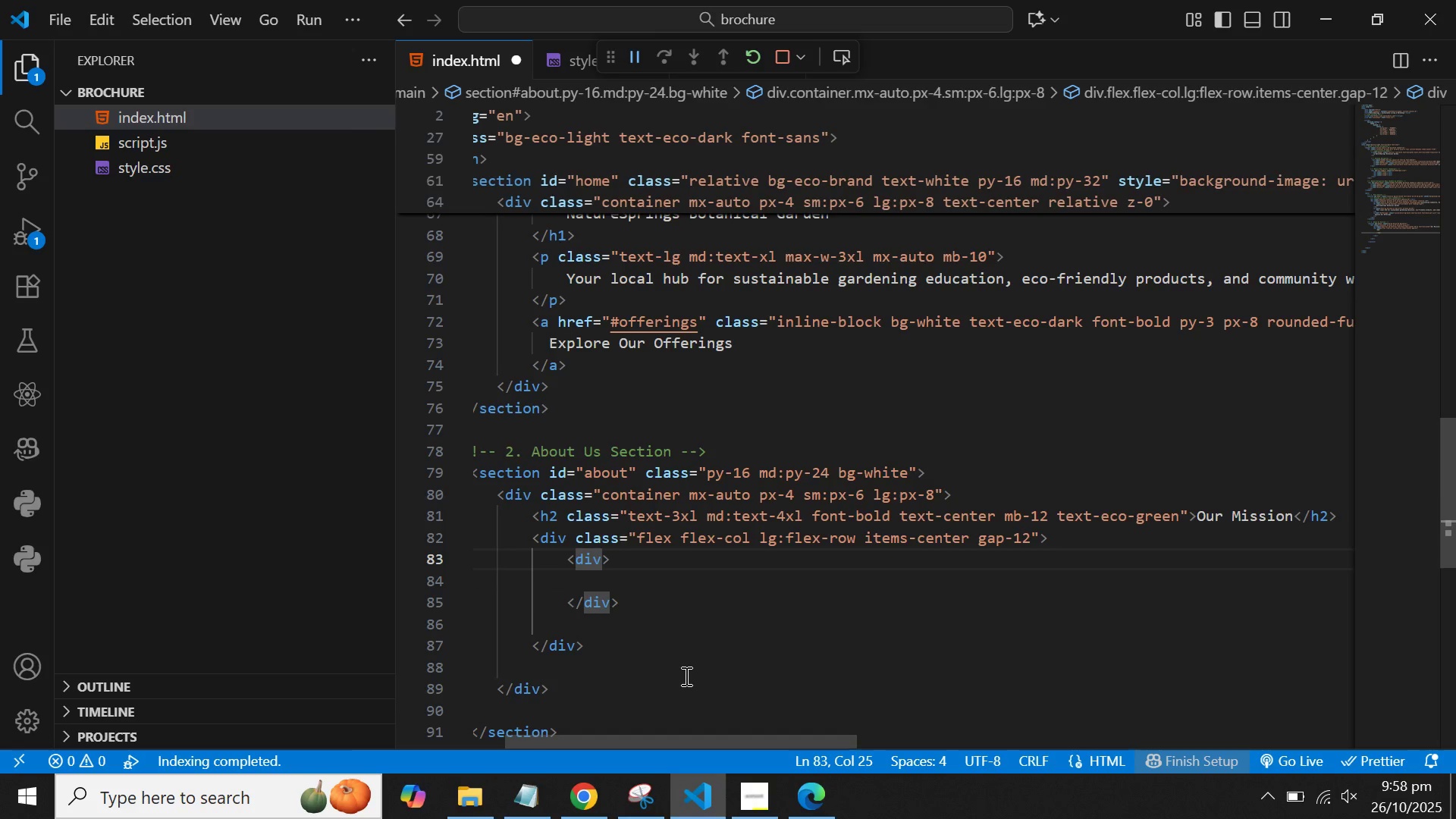 
type( class)
 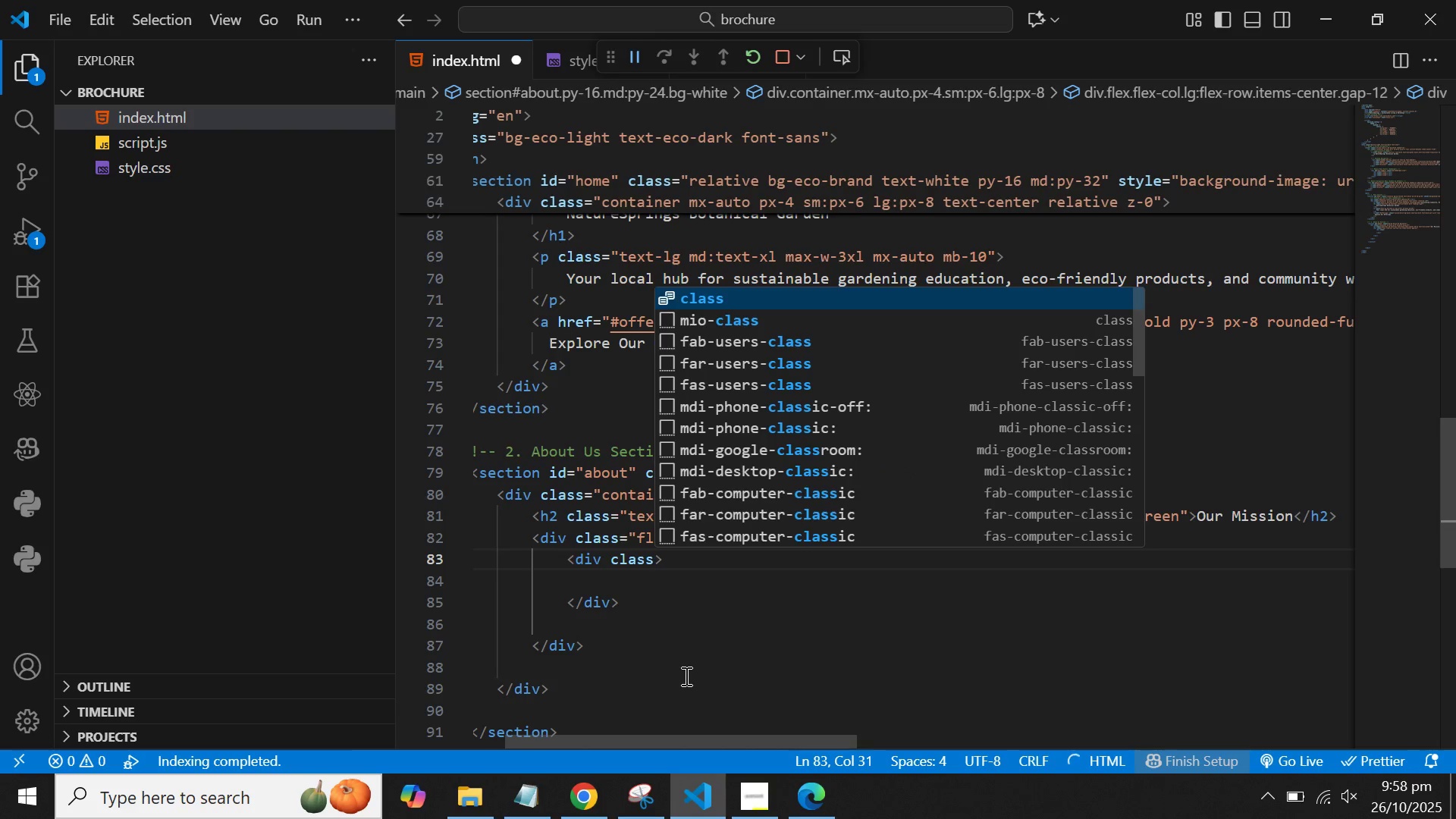 
key(Enter)
 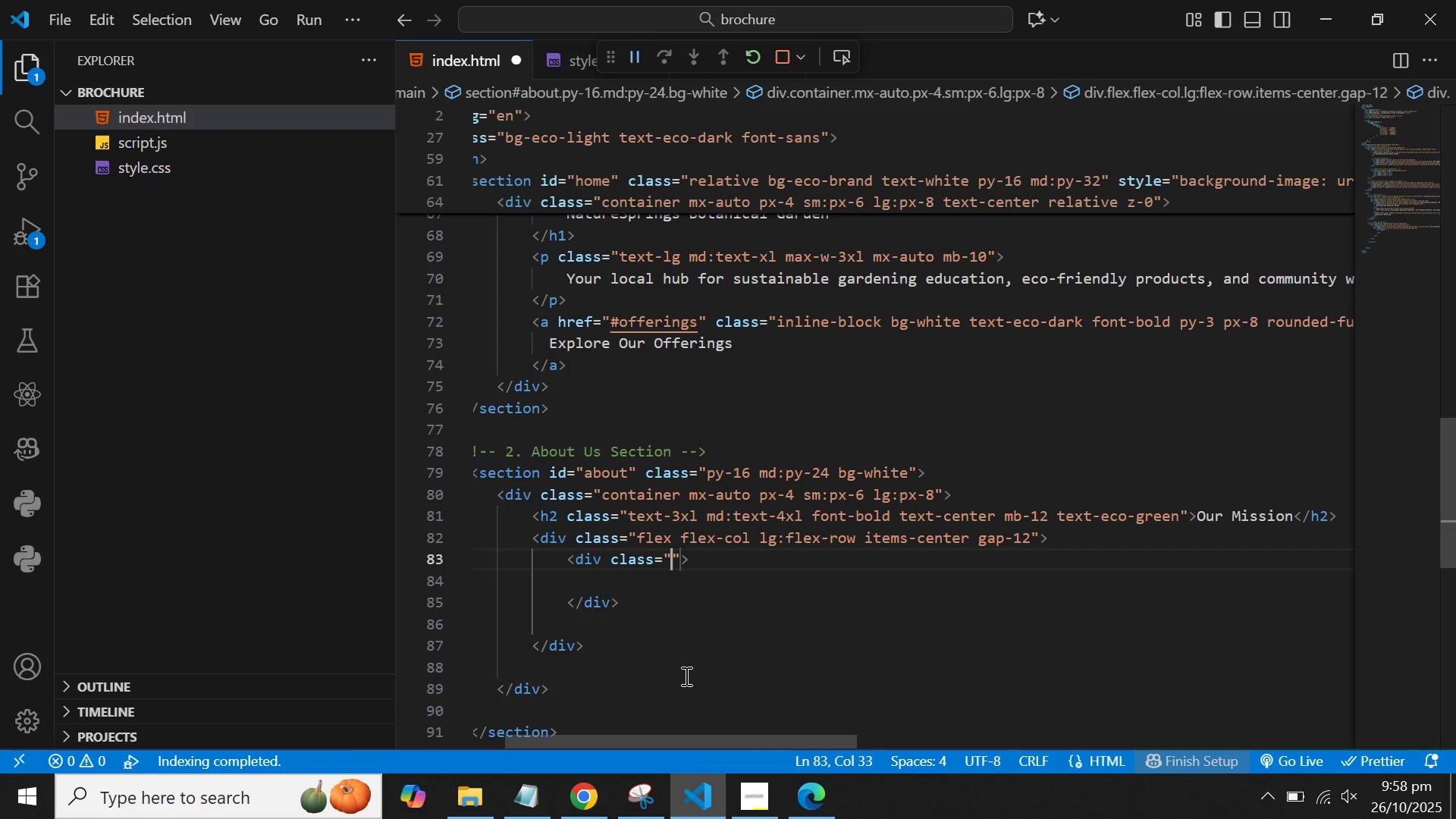 
type(lg:w-1/2)
 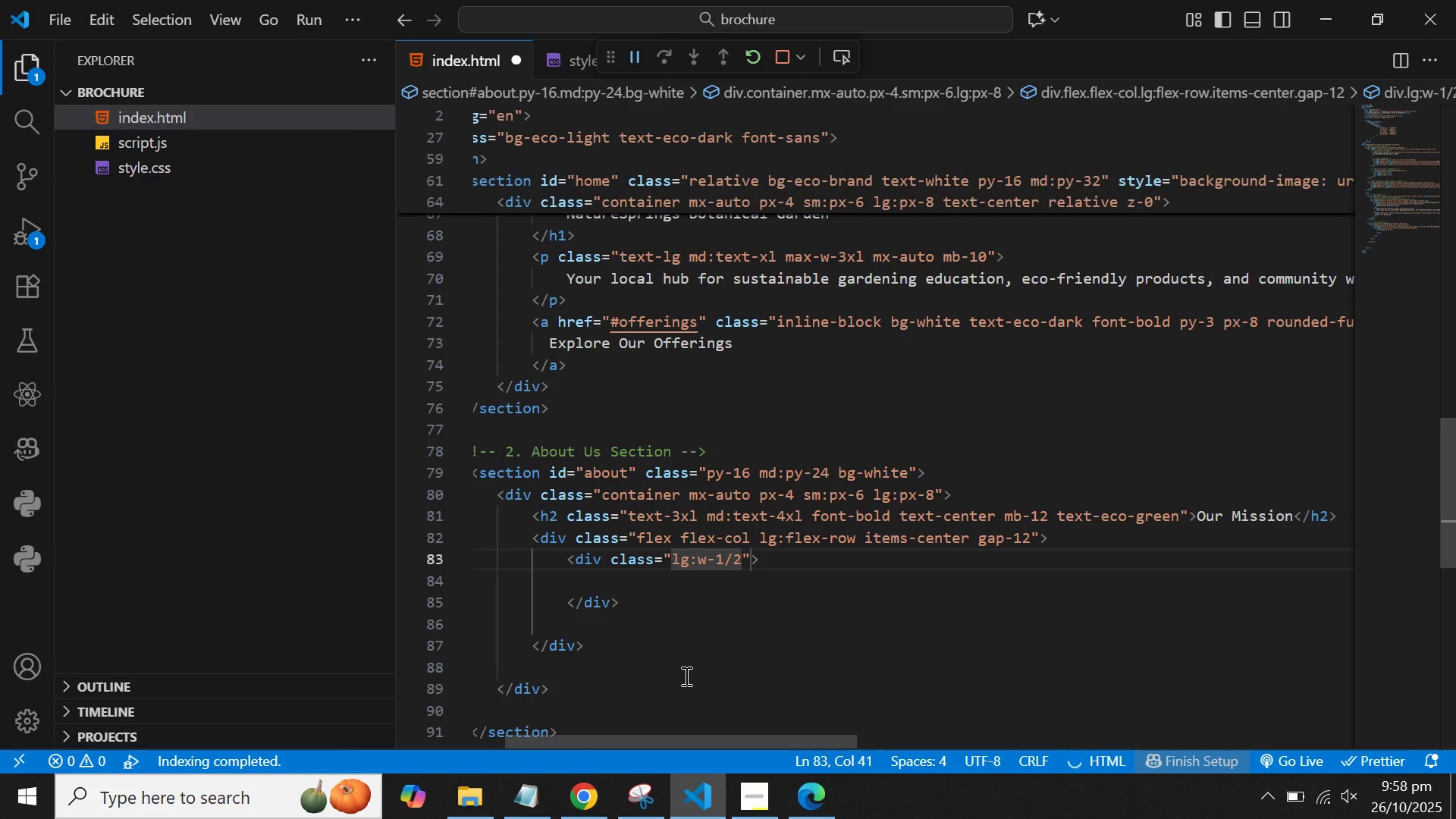 
key(ArrowRight)
 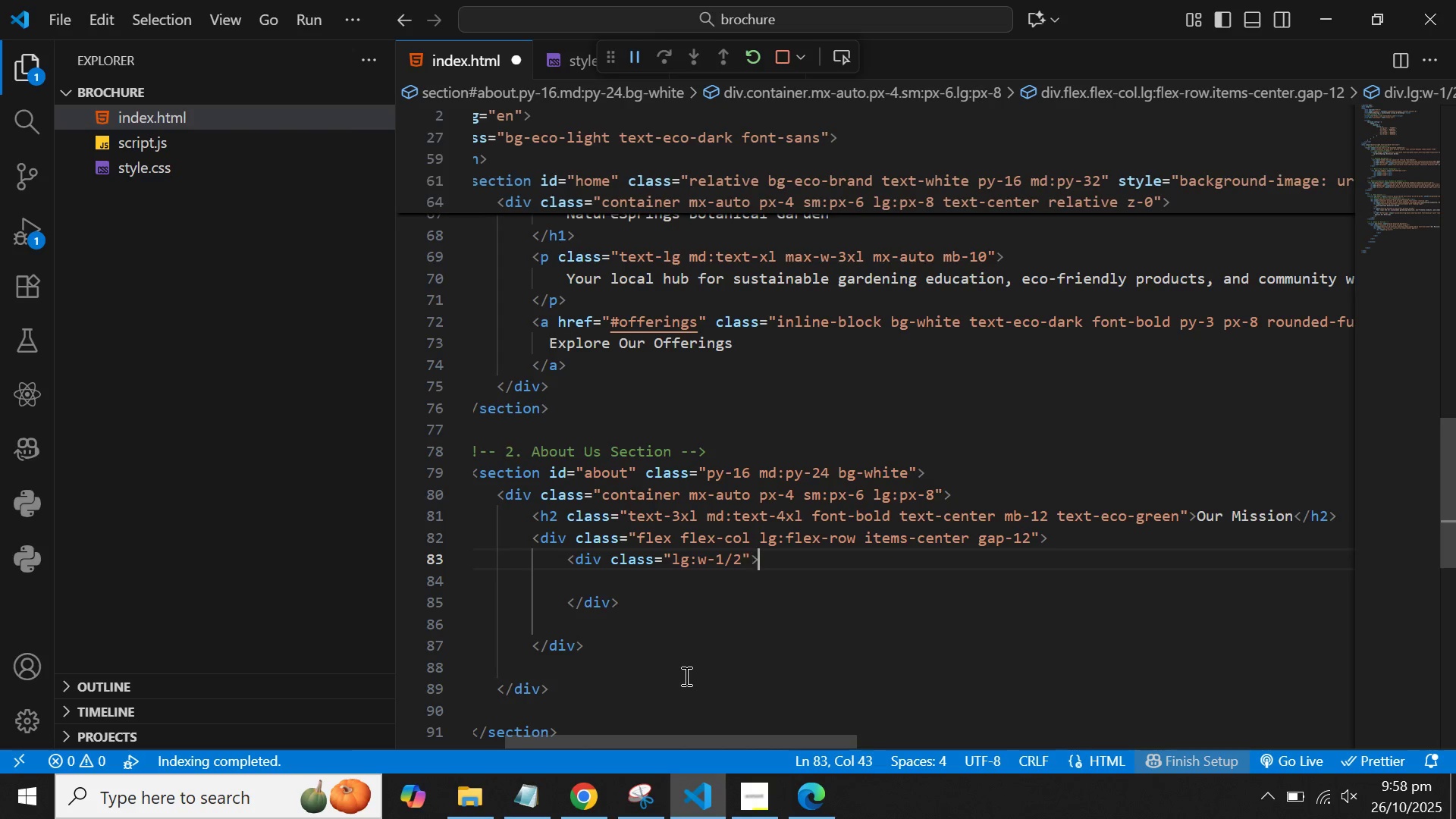 
key(ArrowRight)
 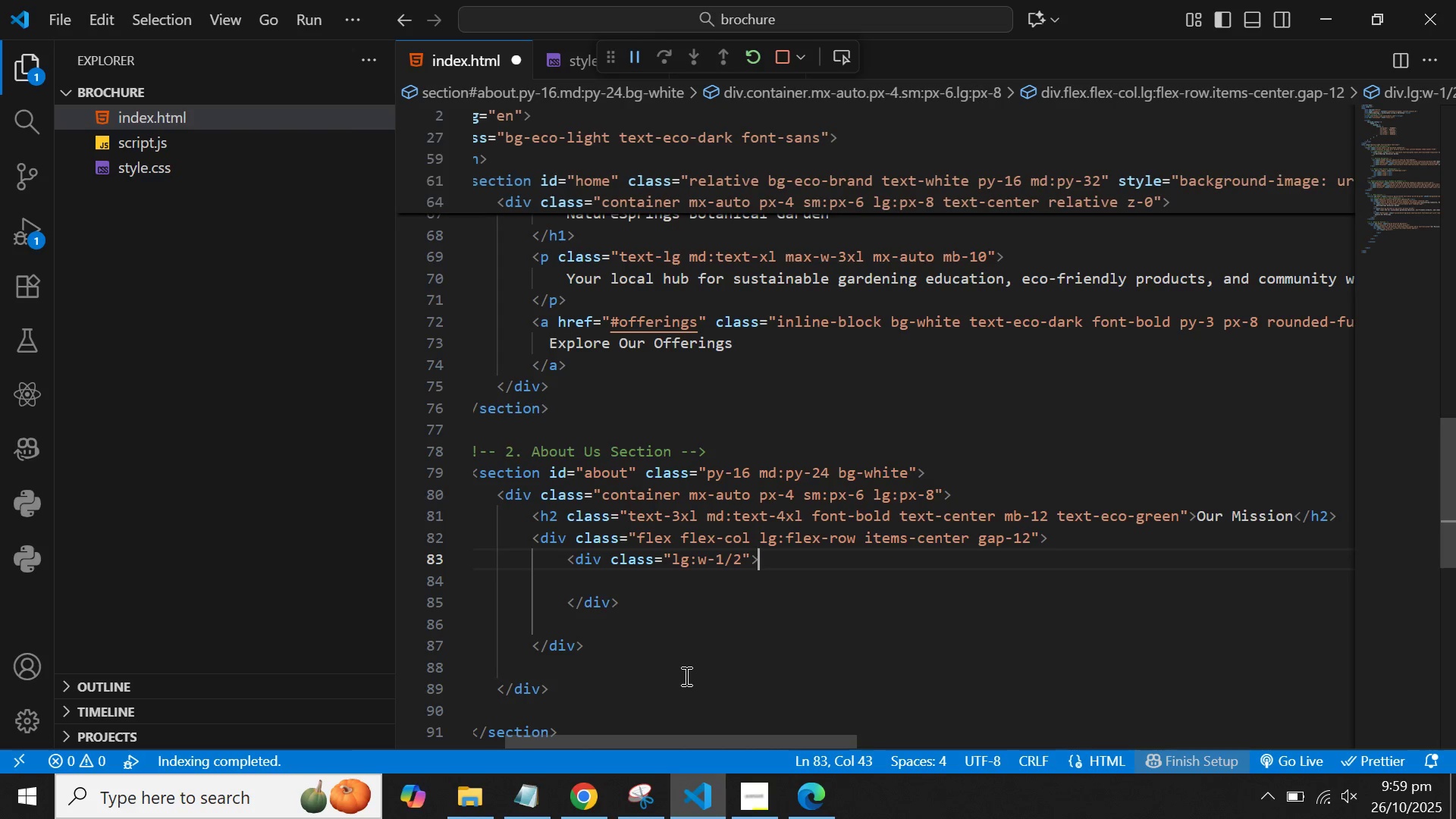 
wait(7.1)
 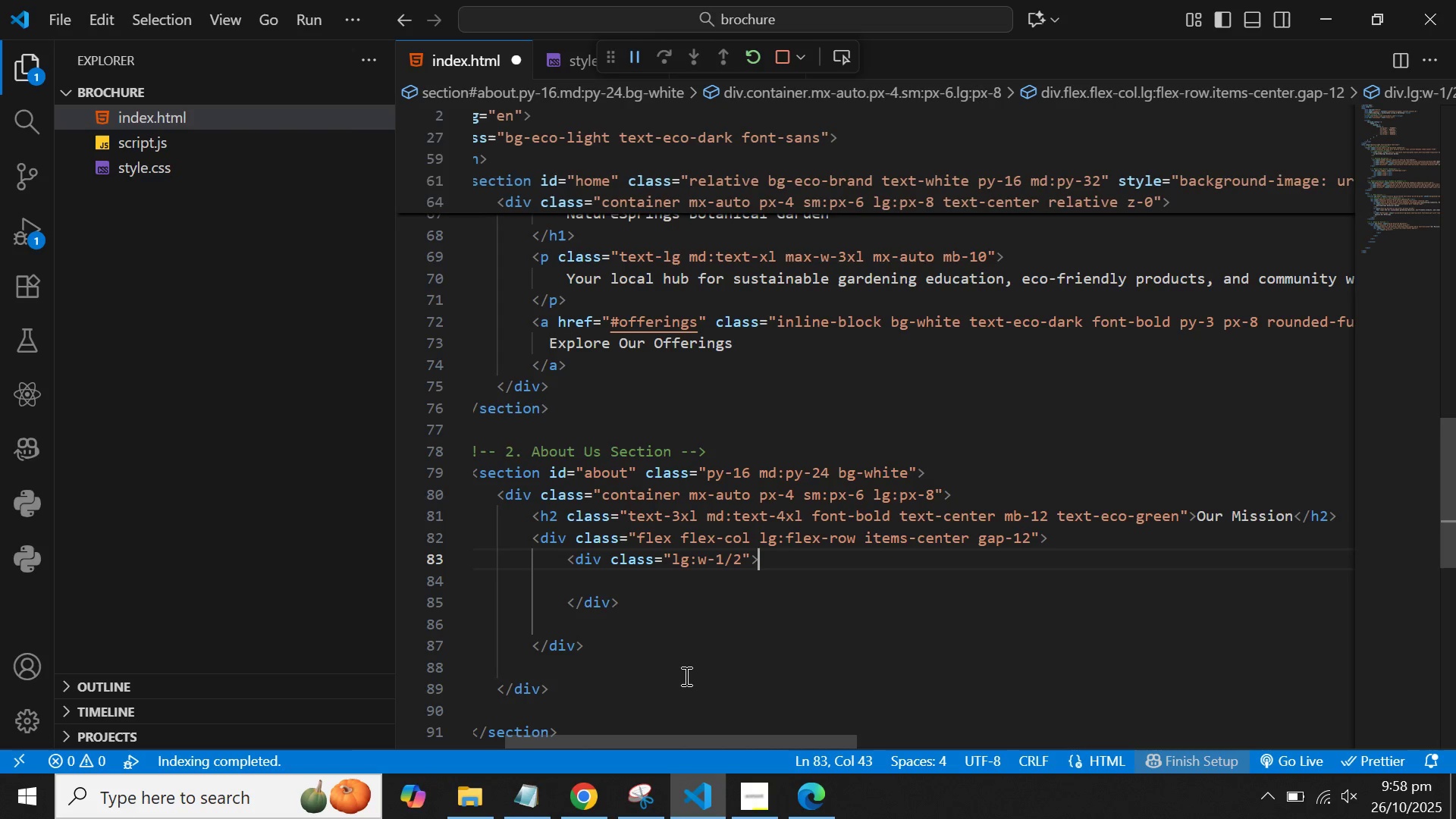 
key(Enter)
 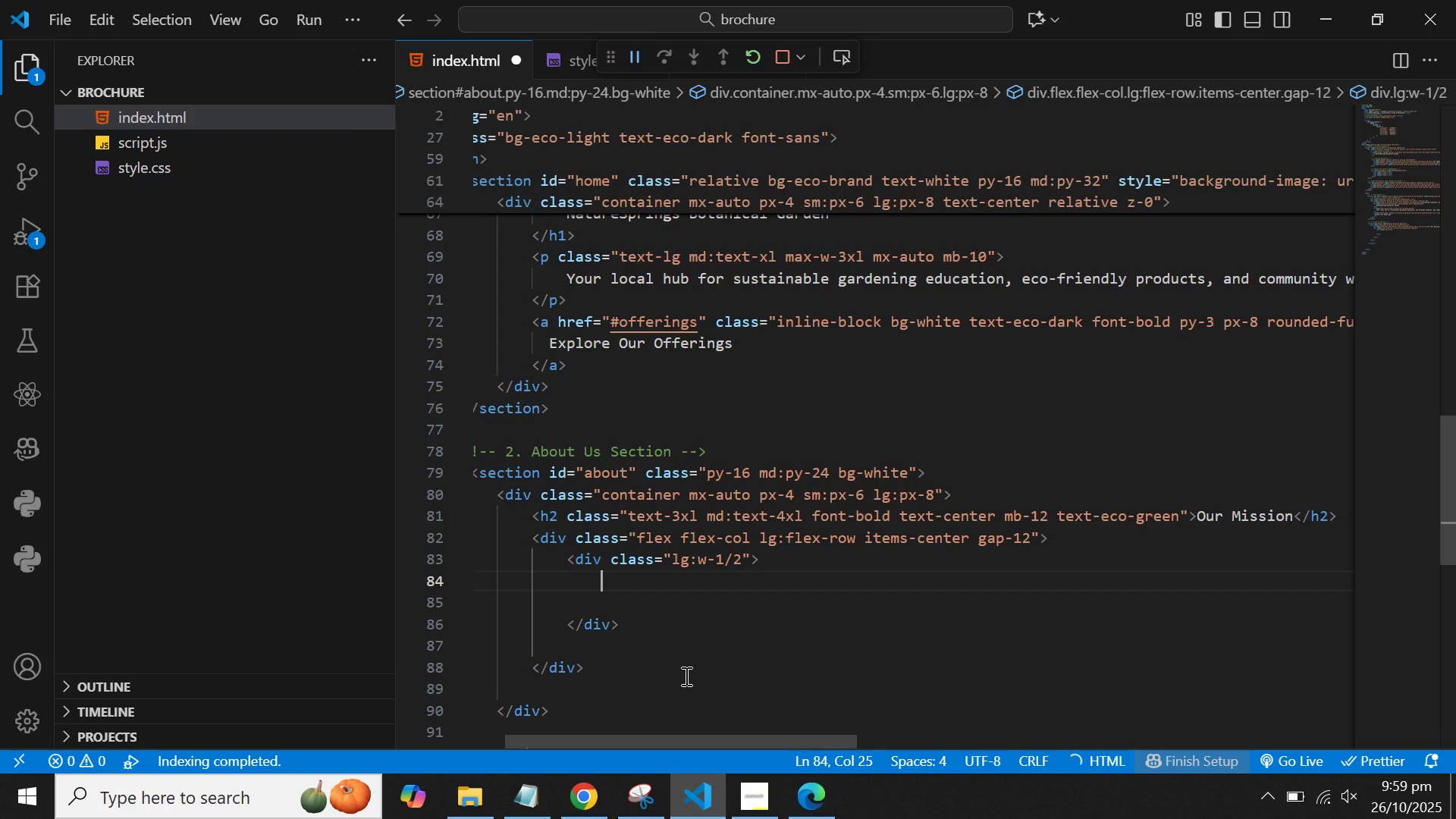 
key(Shift+Comma)
 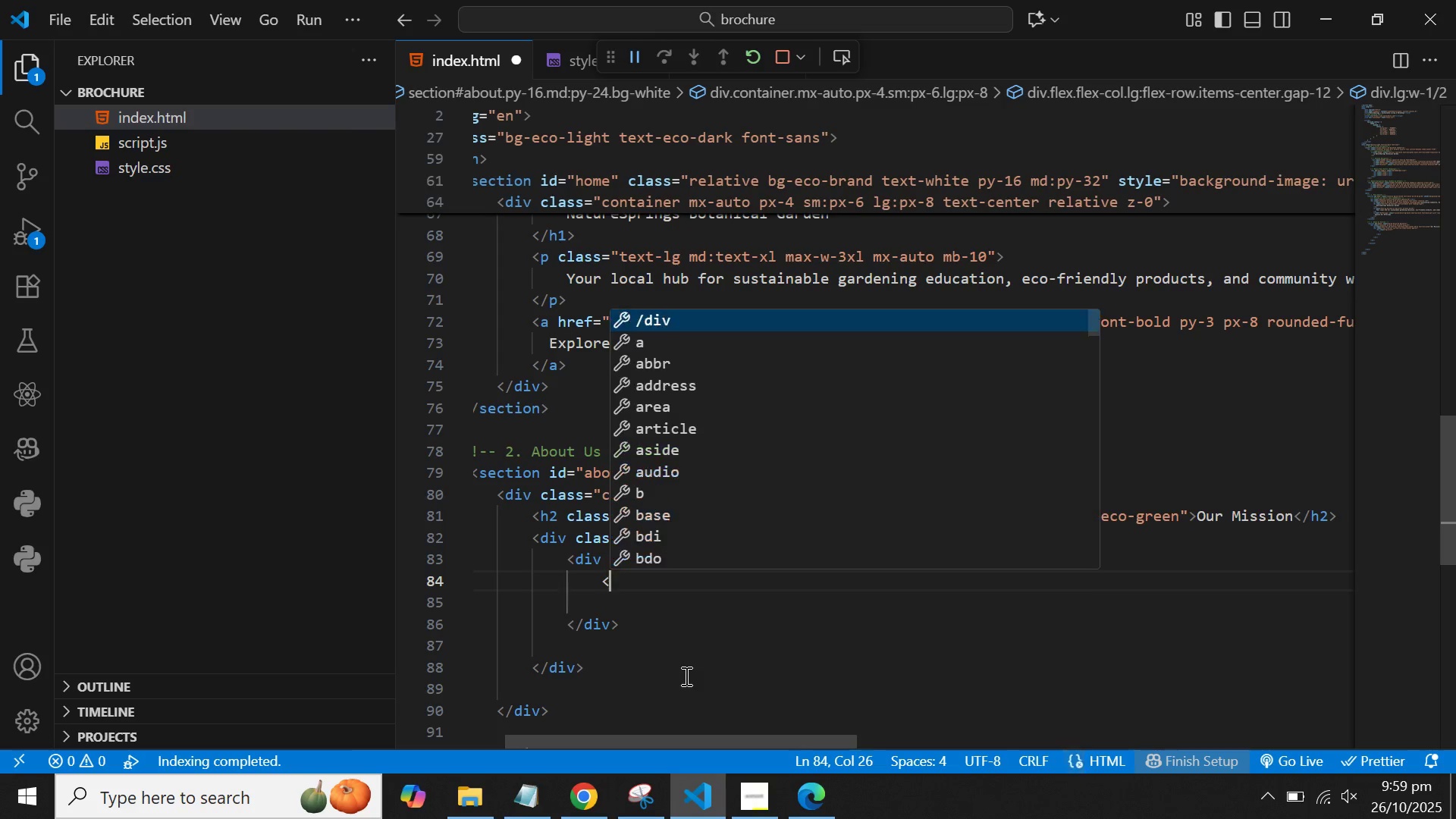 
key(P)
 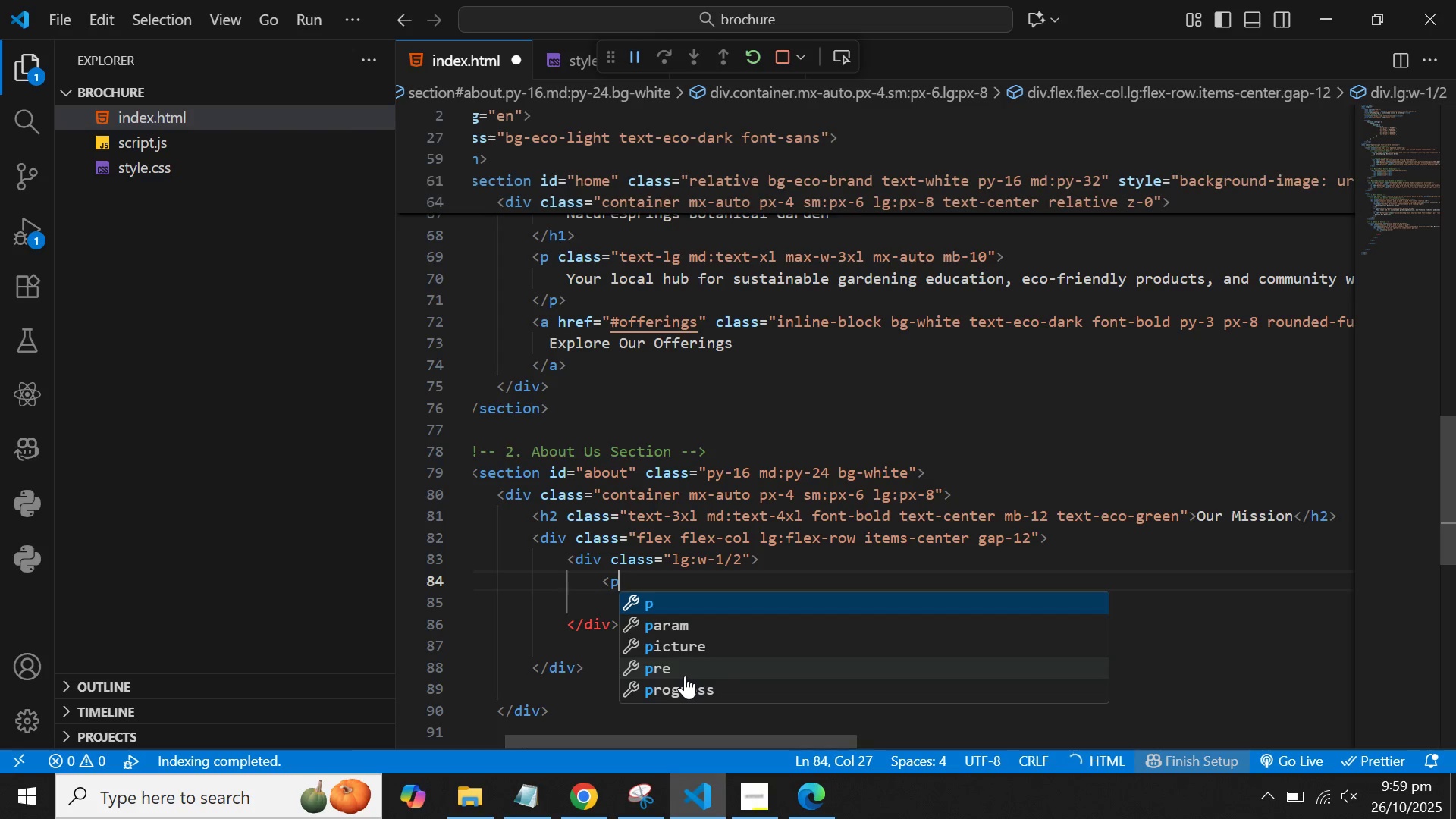 
key(Shift+Period)
 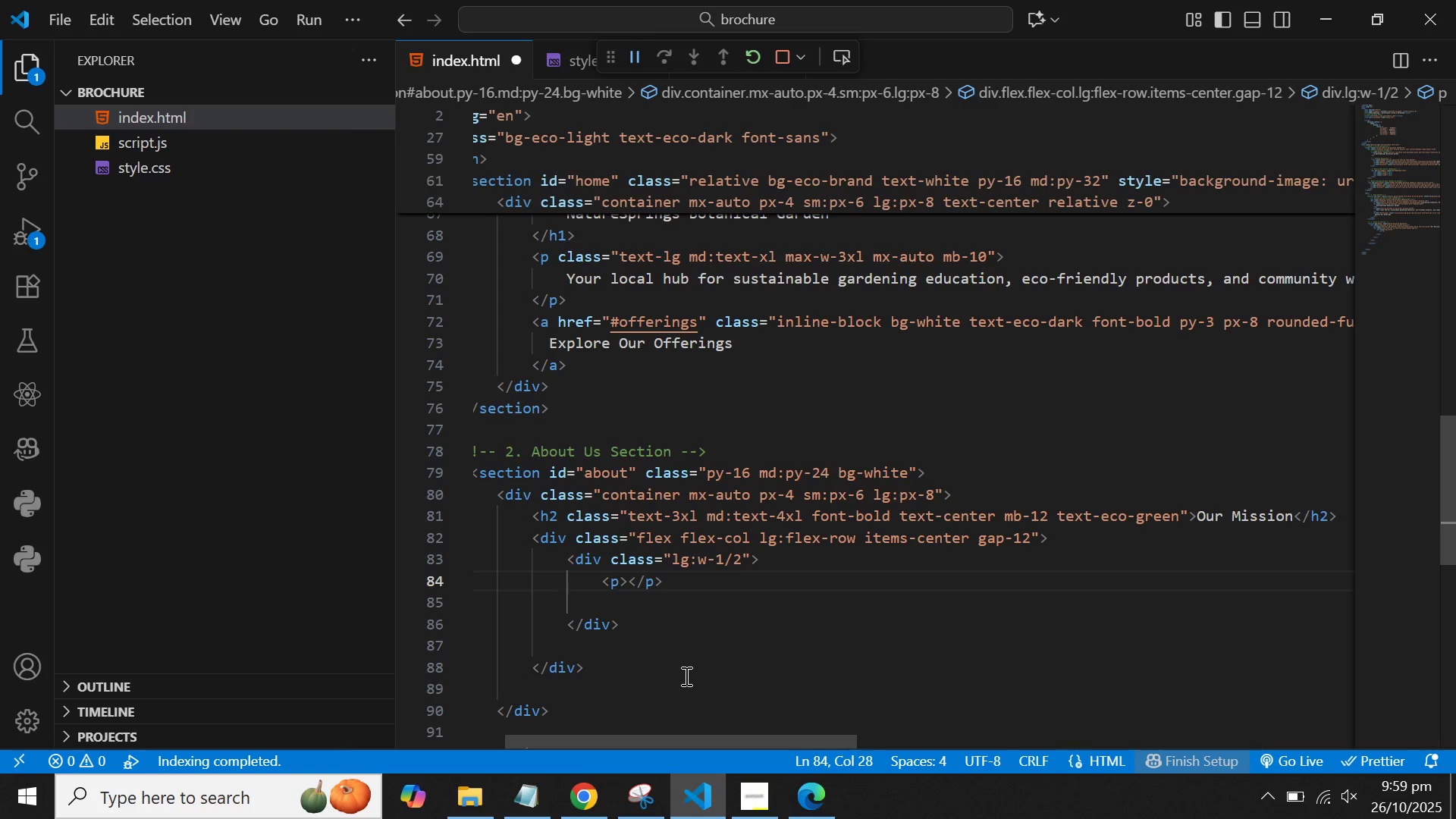 
wait(5.02)
 